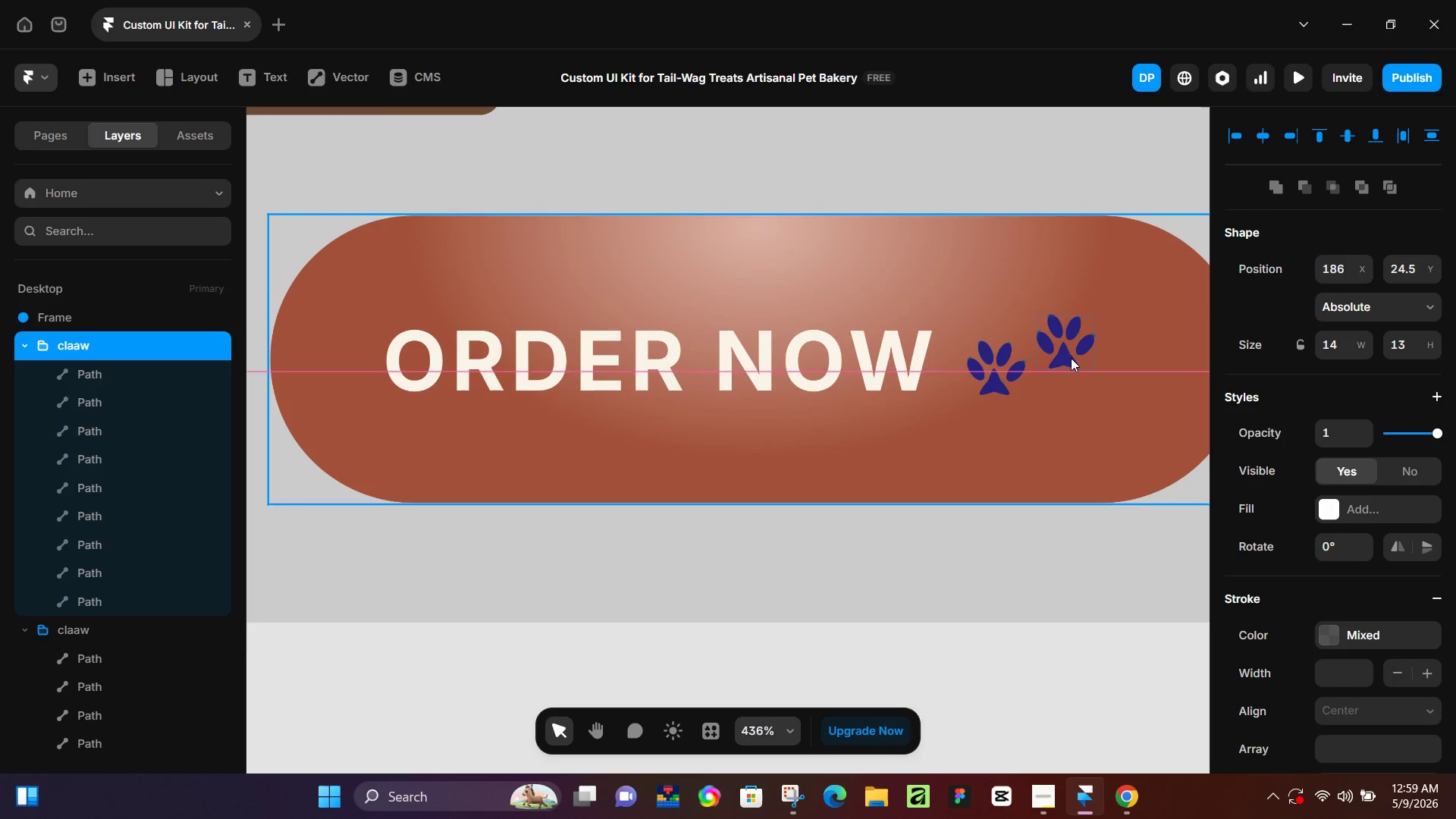 
key(Alt+AltLeft)
 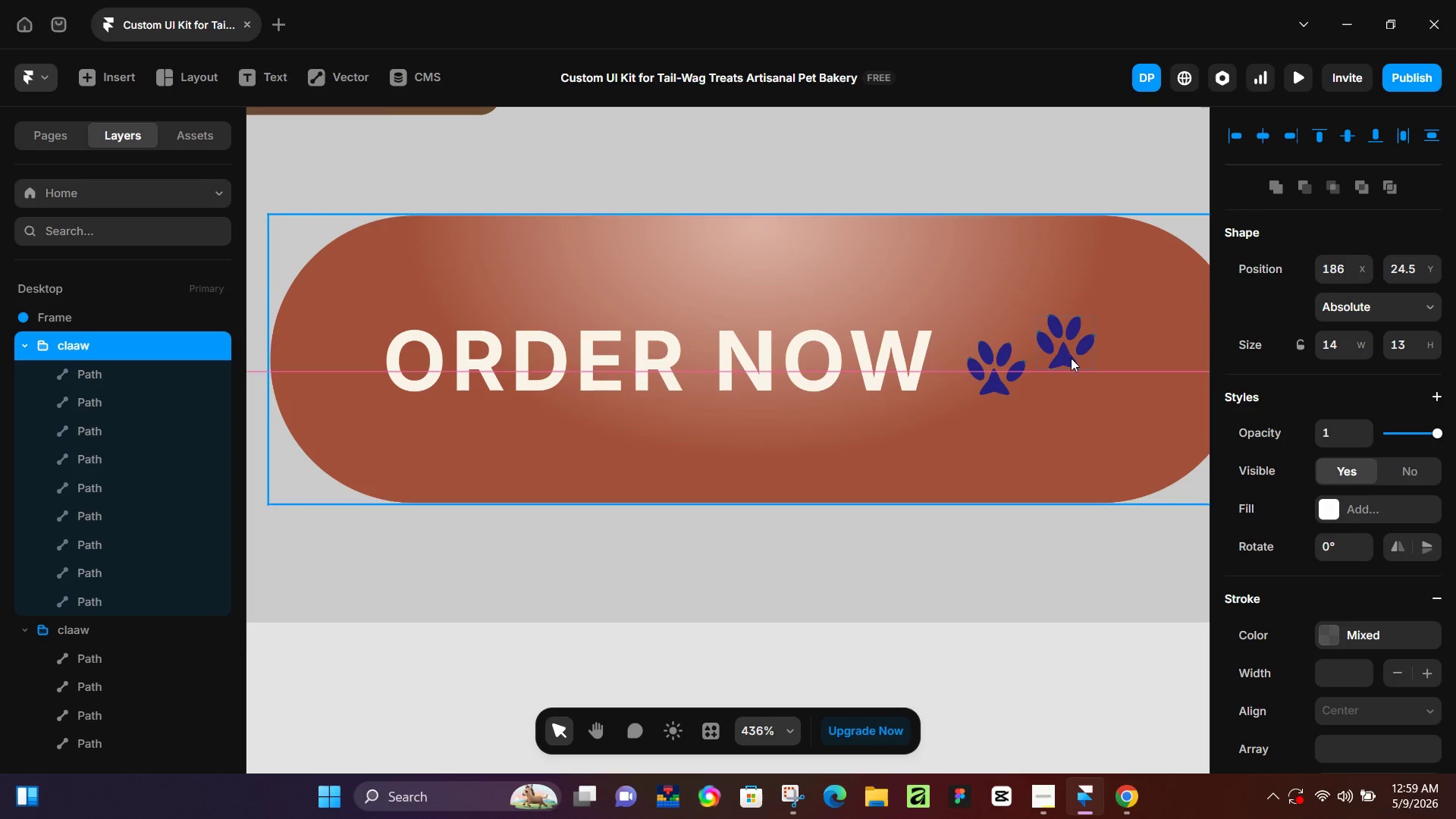 
key(Alt+AltLeft)
 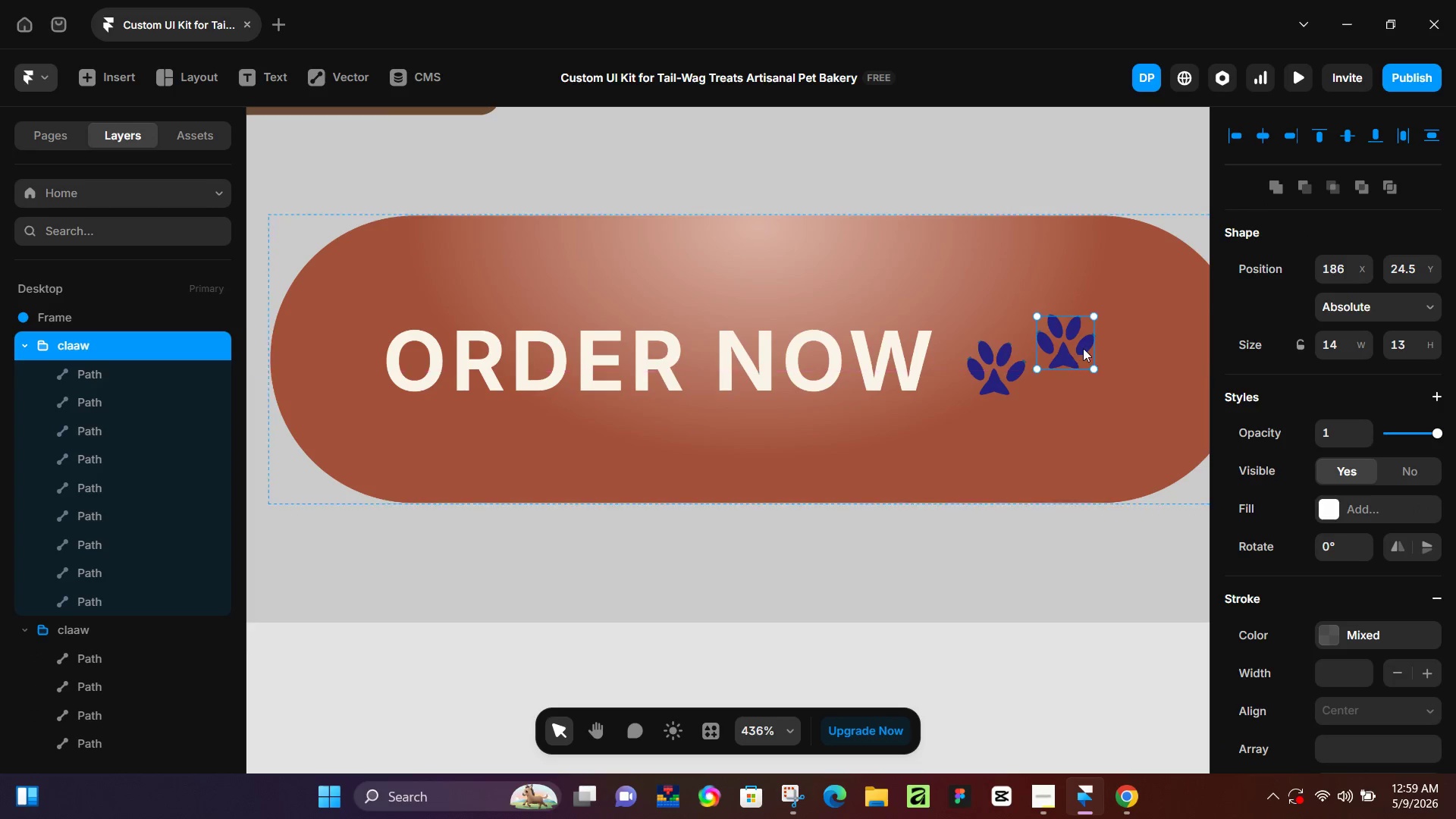 
key(Alt+AltLeft)
 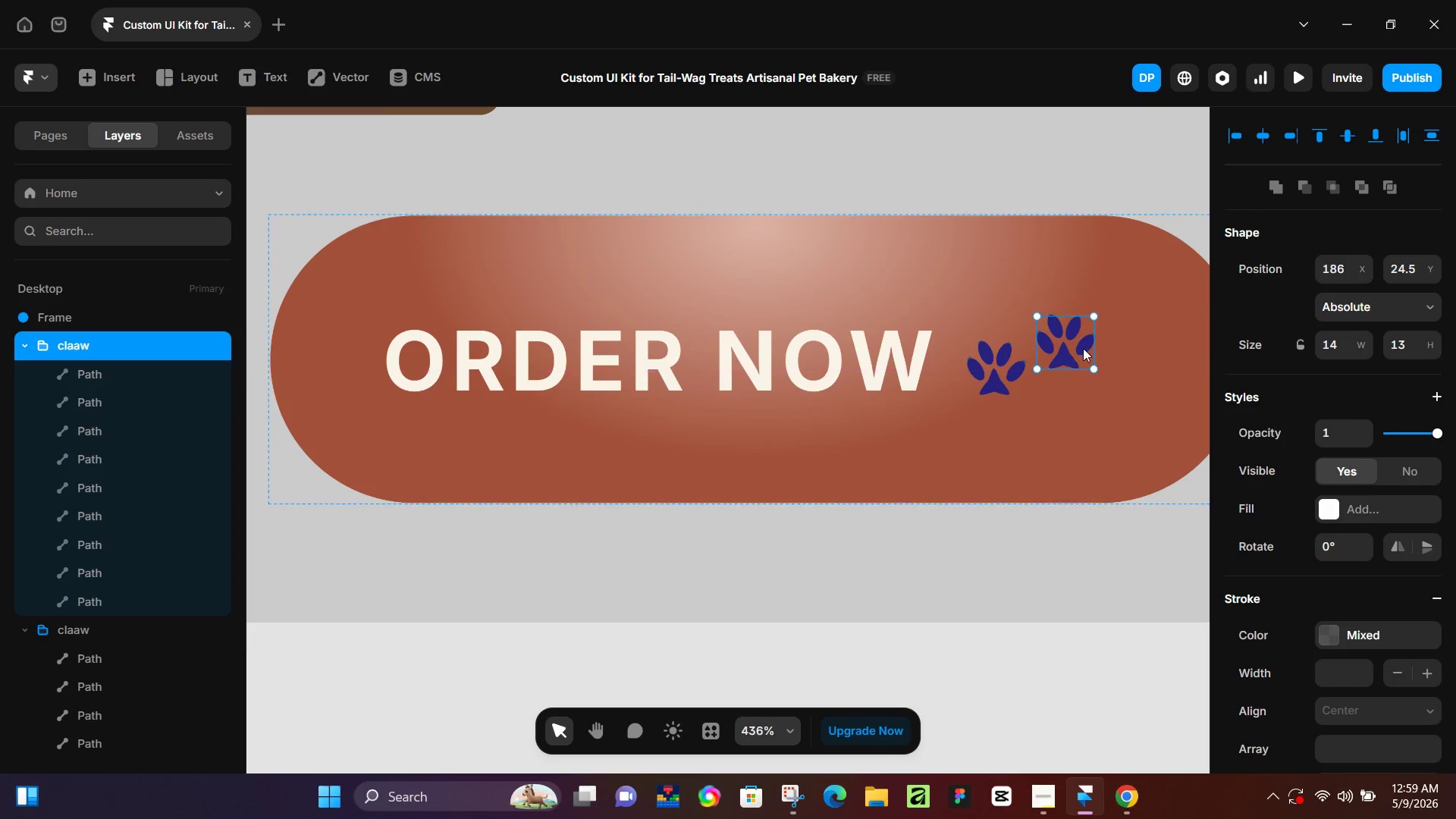 
key(Alt+AltLeft)
 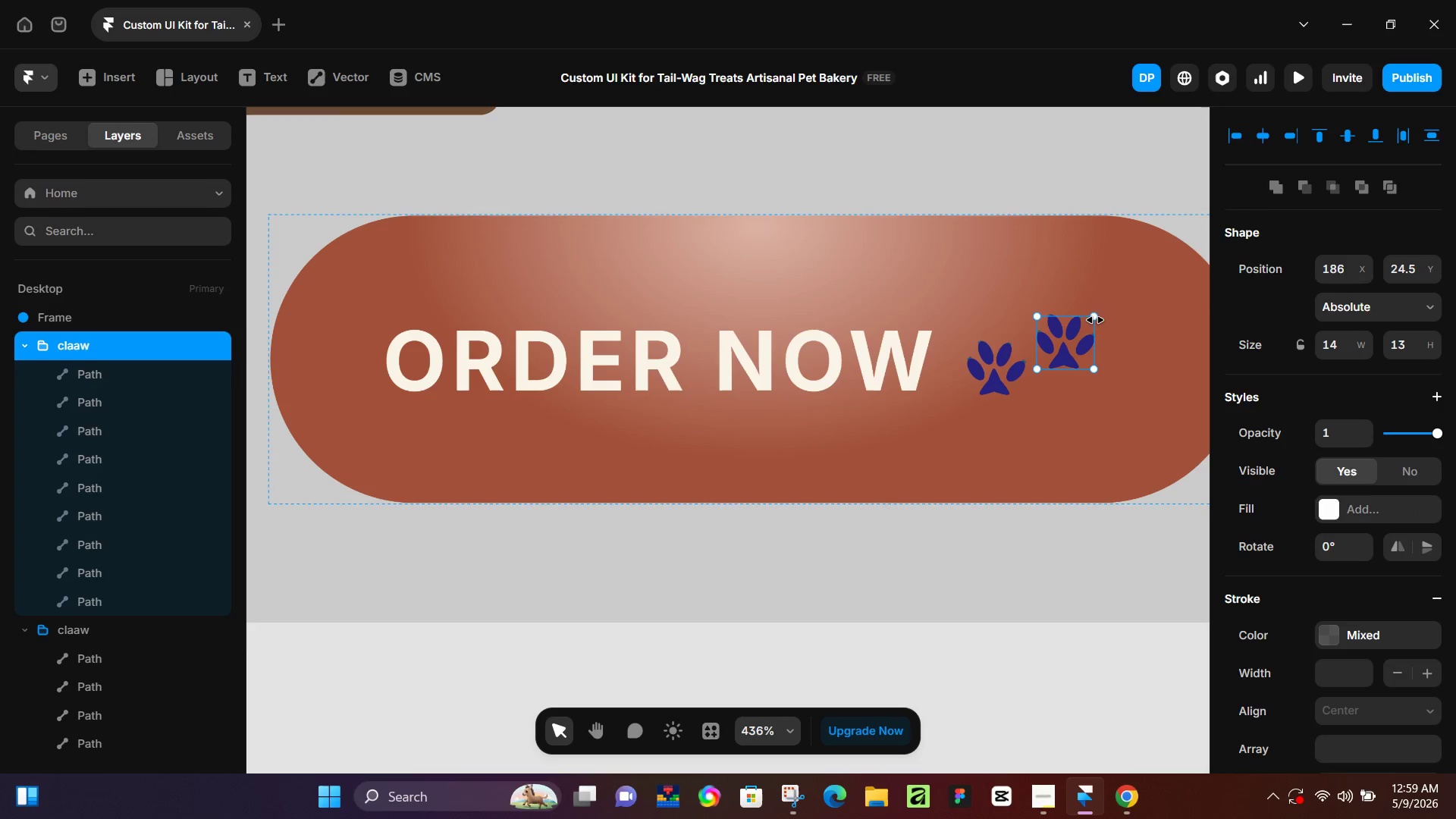 
hold_key(key=ShiftLeft, duration=0.88)
 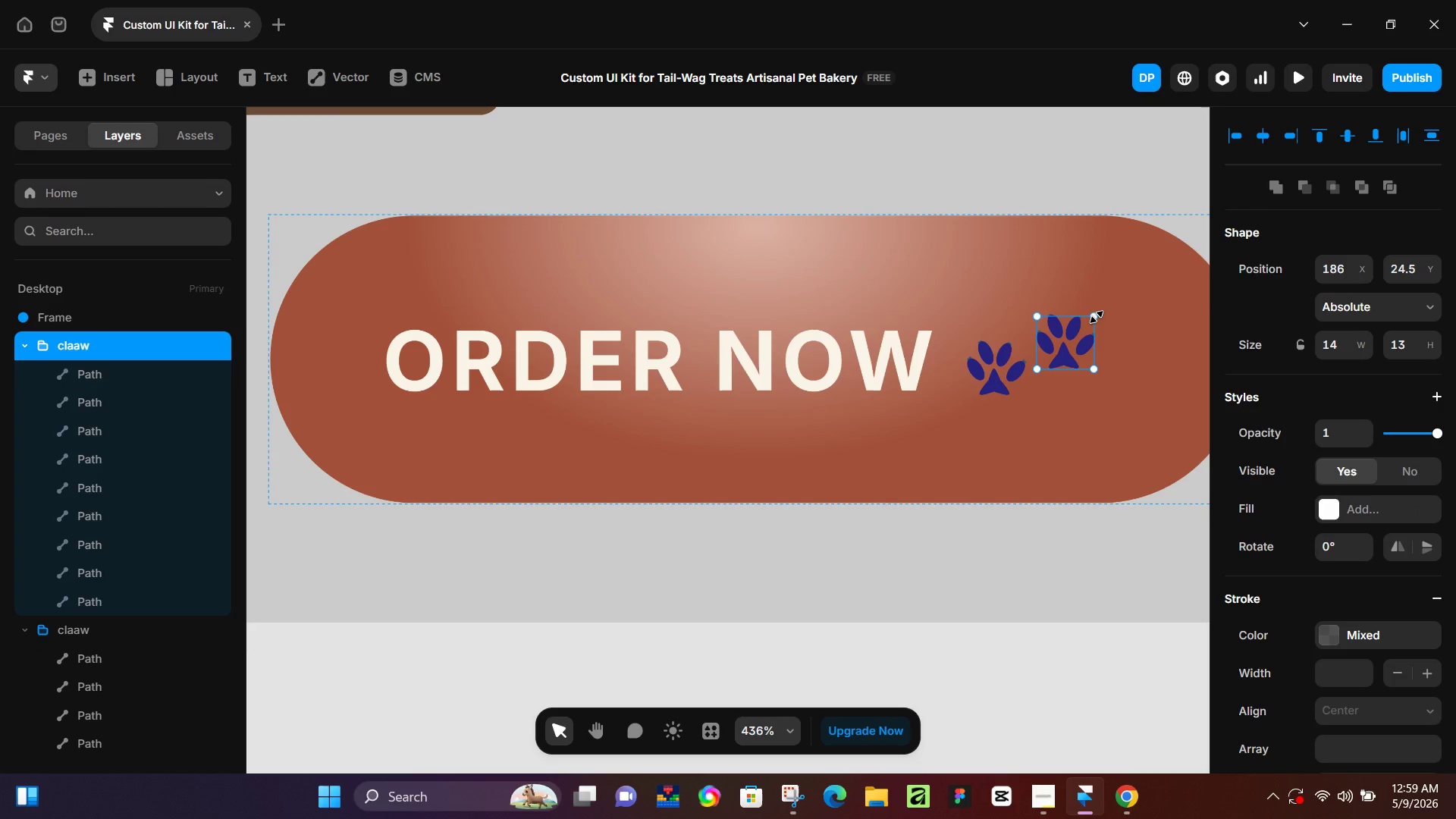 
hold_key(key=ShiftLeft, duration=1.51)
left_click_drag(start_coordinate=[1097, 317], to_coordinate=[1077, 340])
 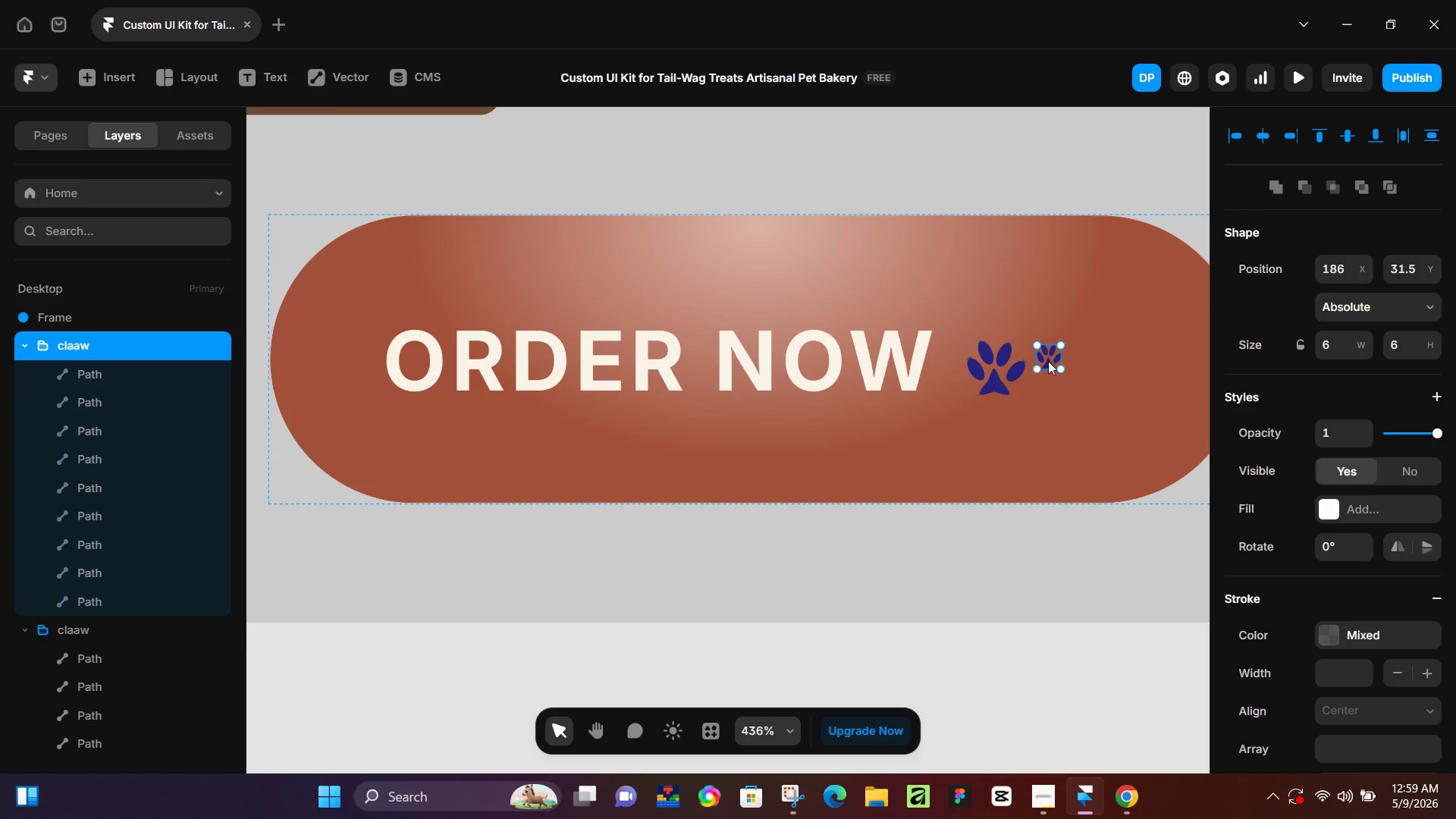 
key(Shift+ShiftLeft)
 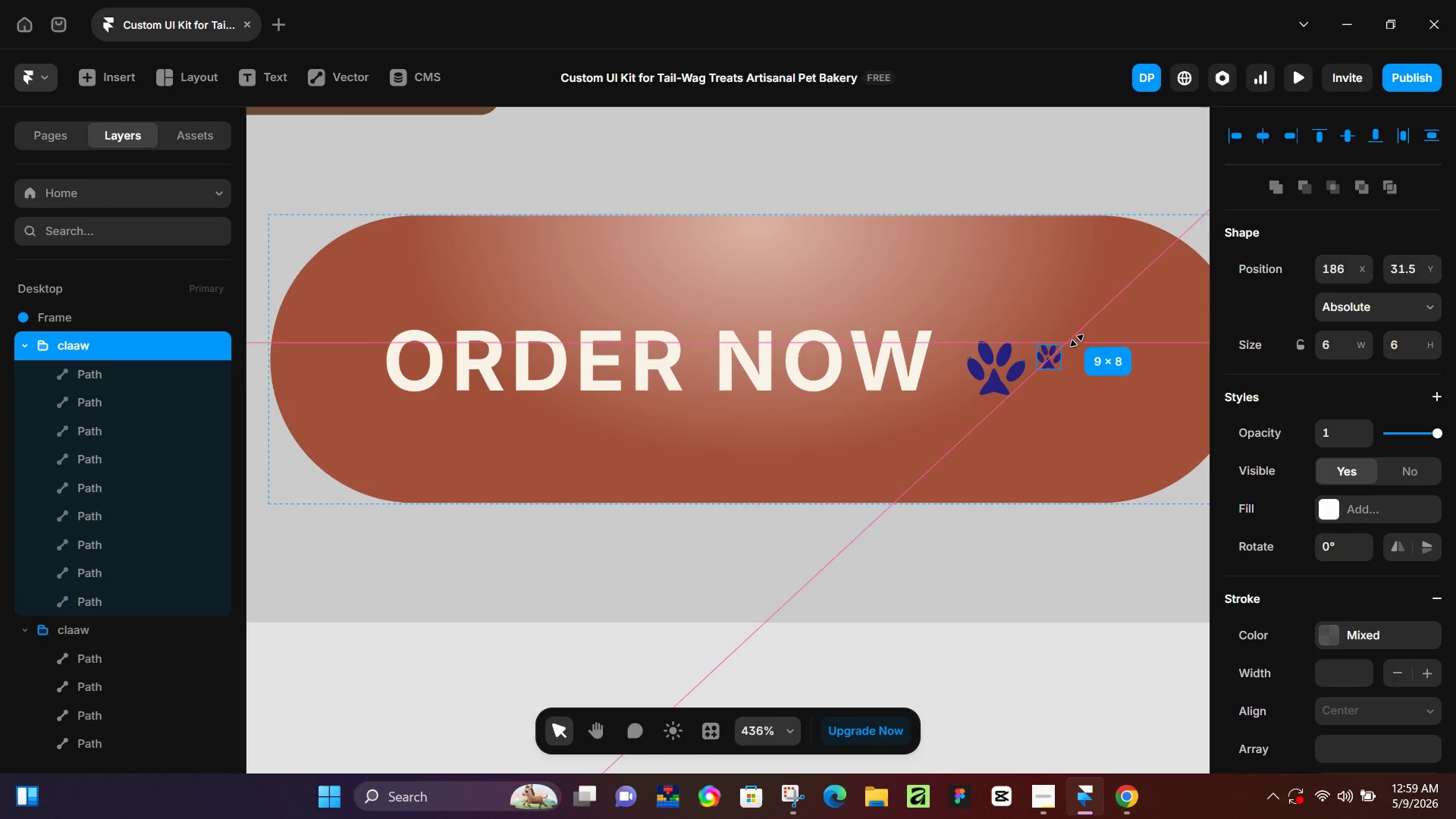 
key(Shift+ShiftLeft)
 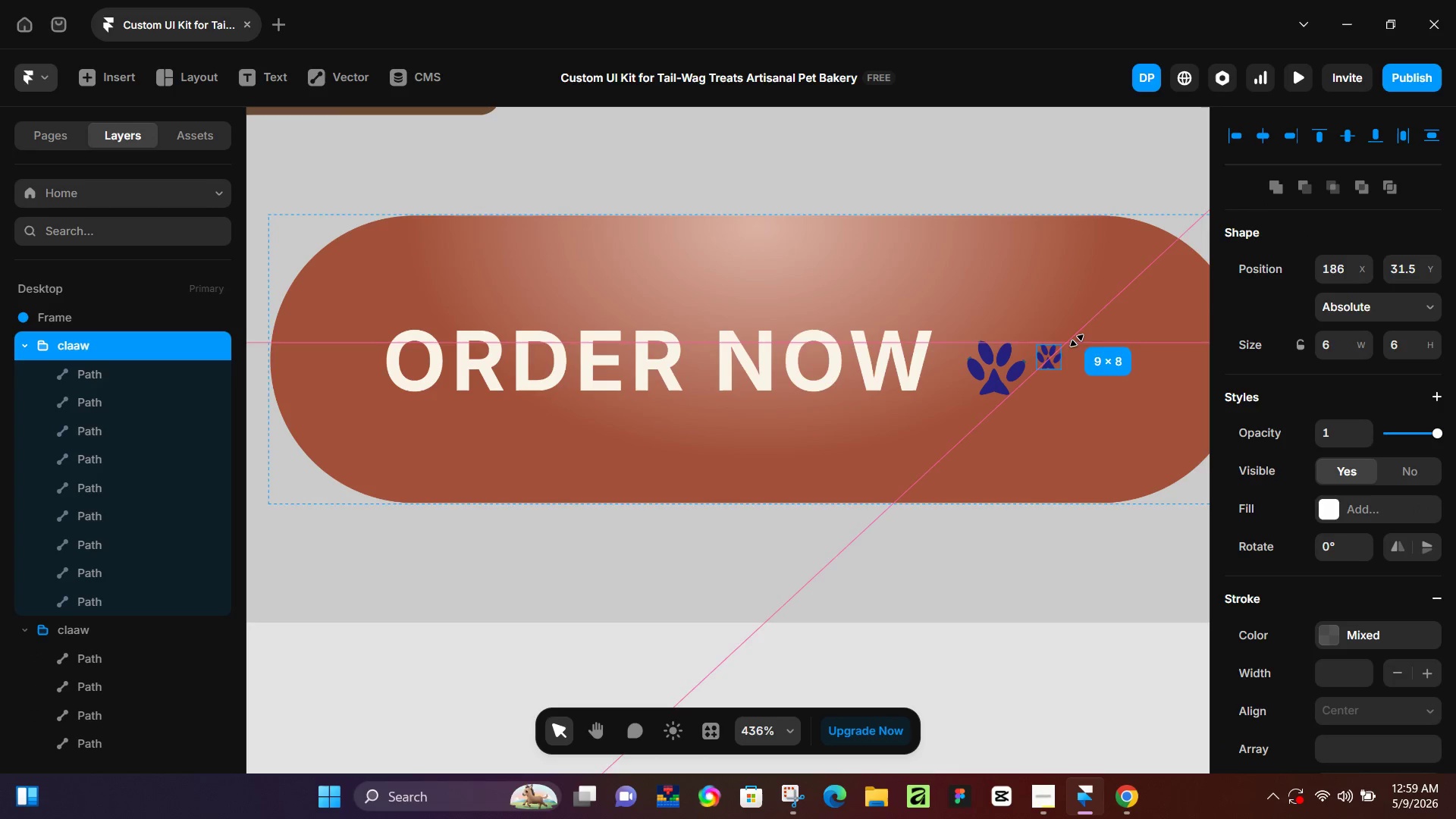 
key(Shift+ShiftLeft)
 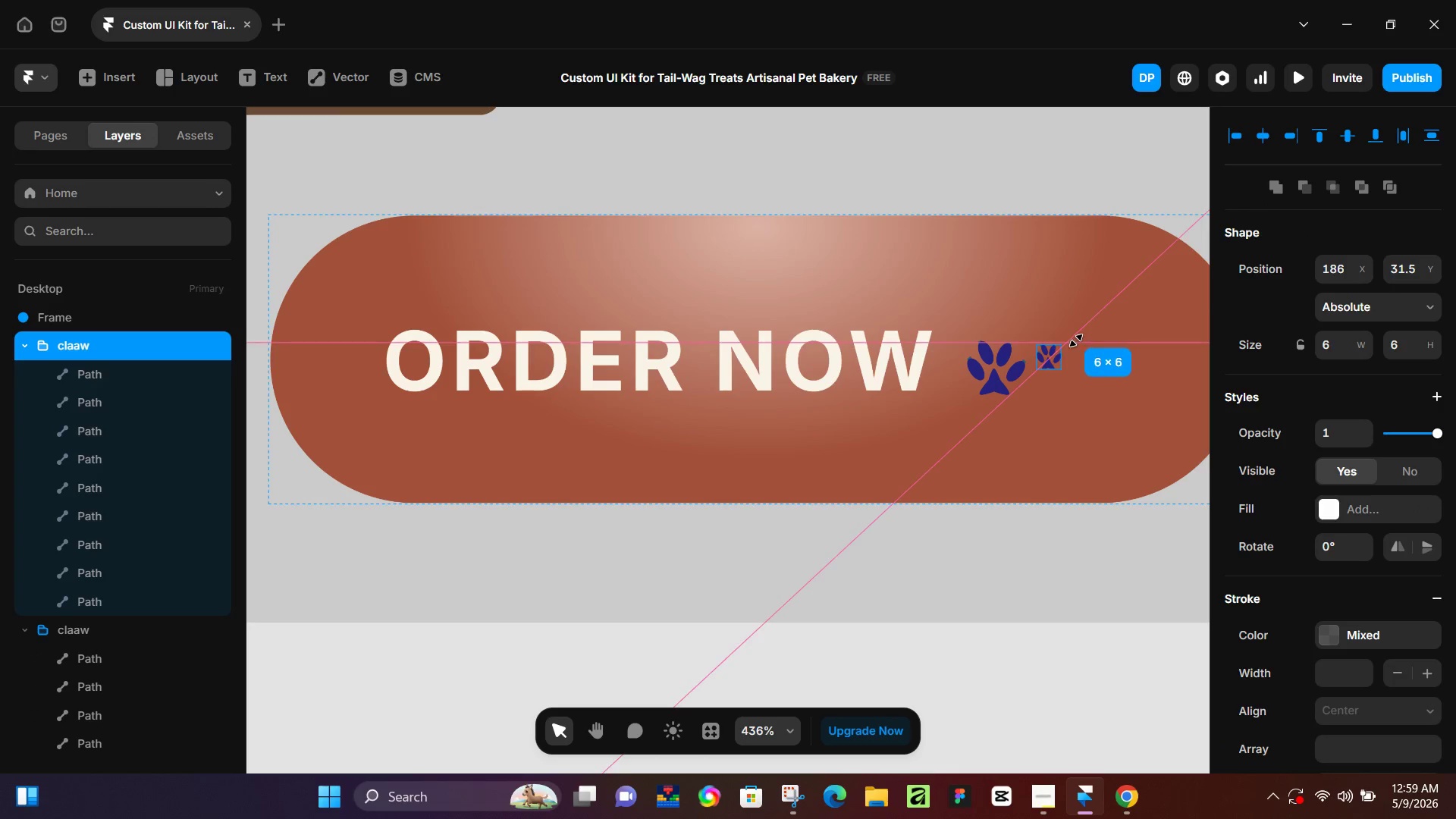 
key(Shift+ShiftLeft)
 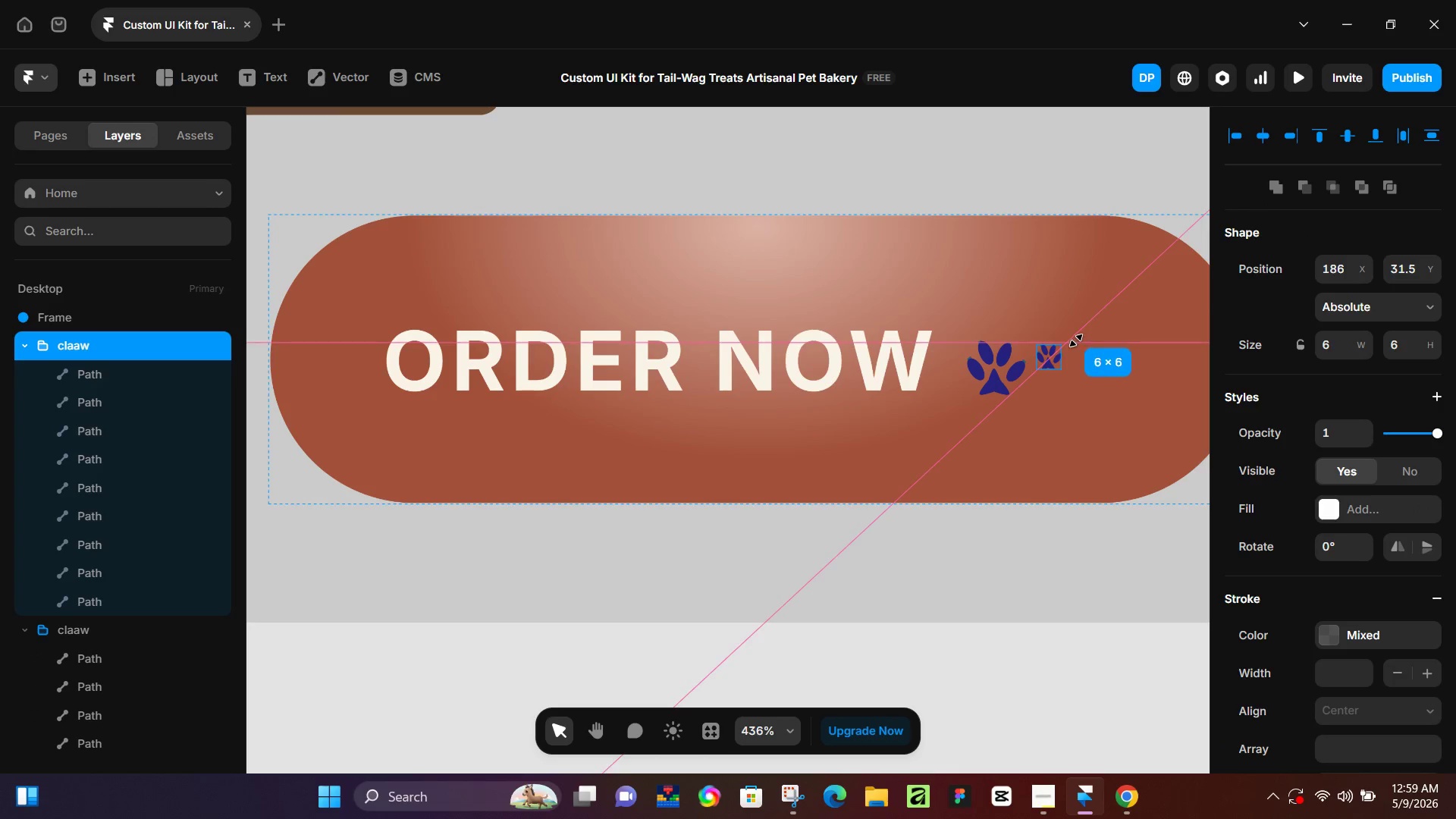 
key(Shift+ShiftLeft)
 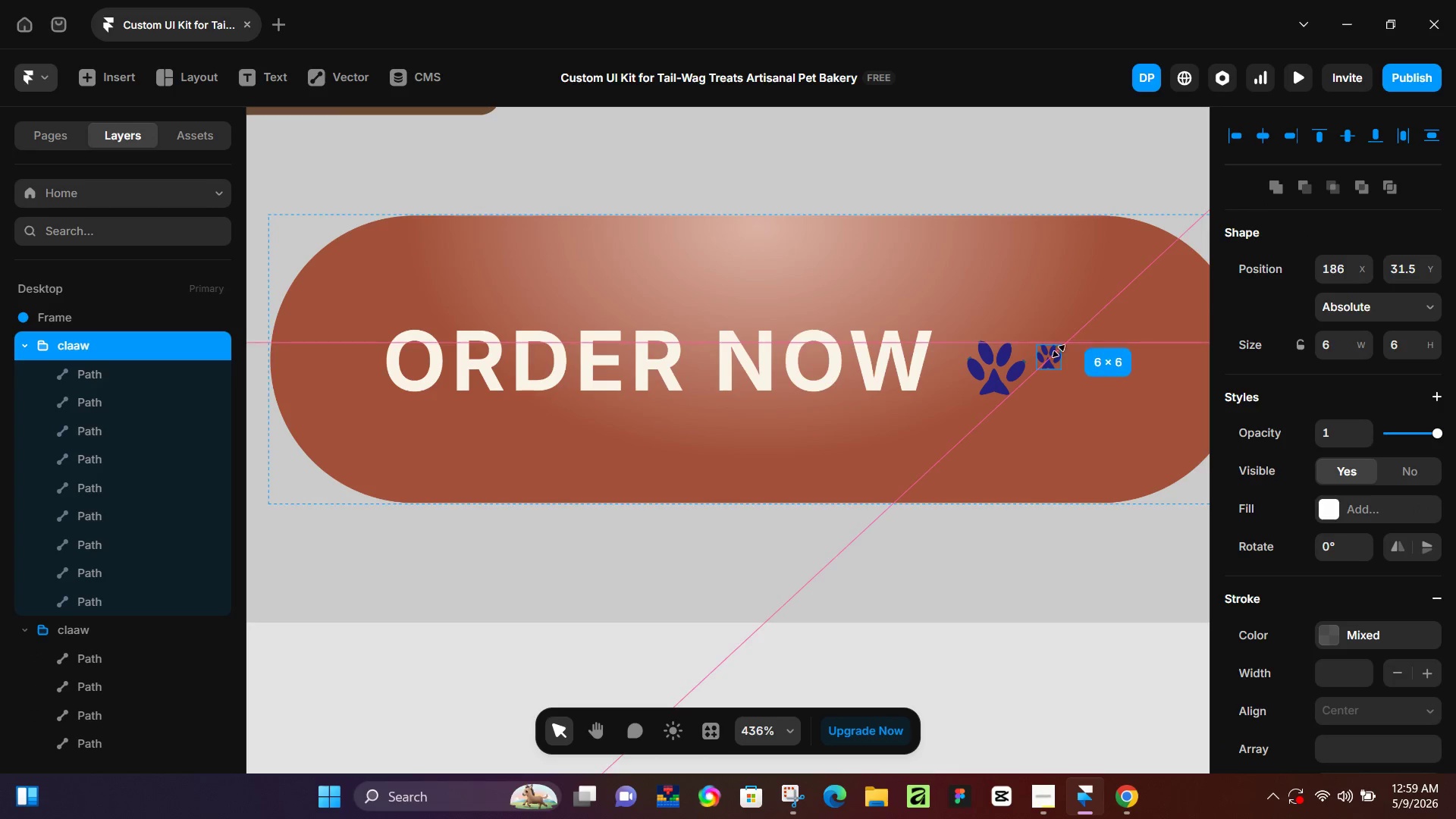 
key(Shift+ShiftLeft)
 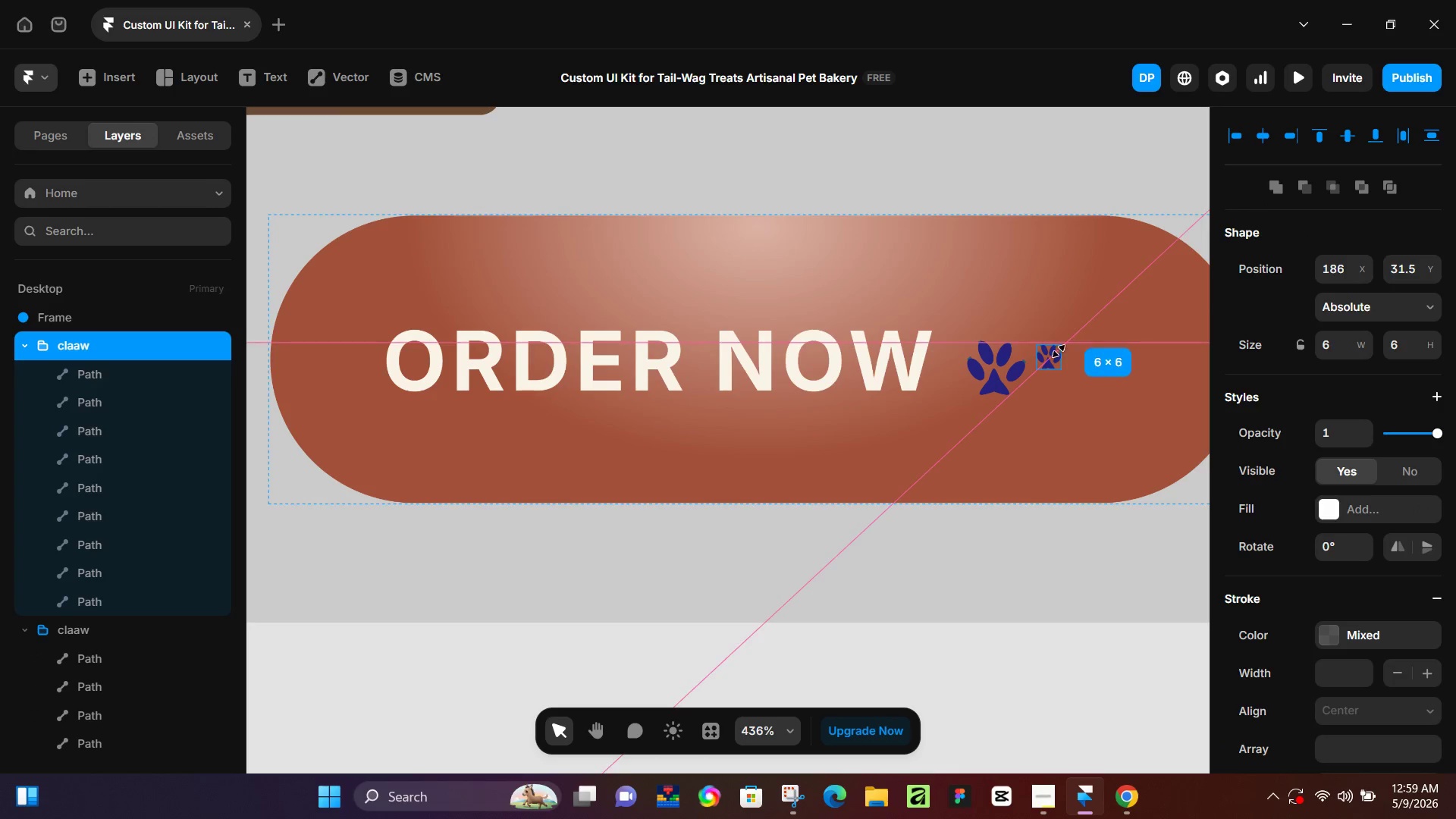 
key(Shift+ShiftLeft)
 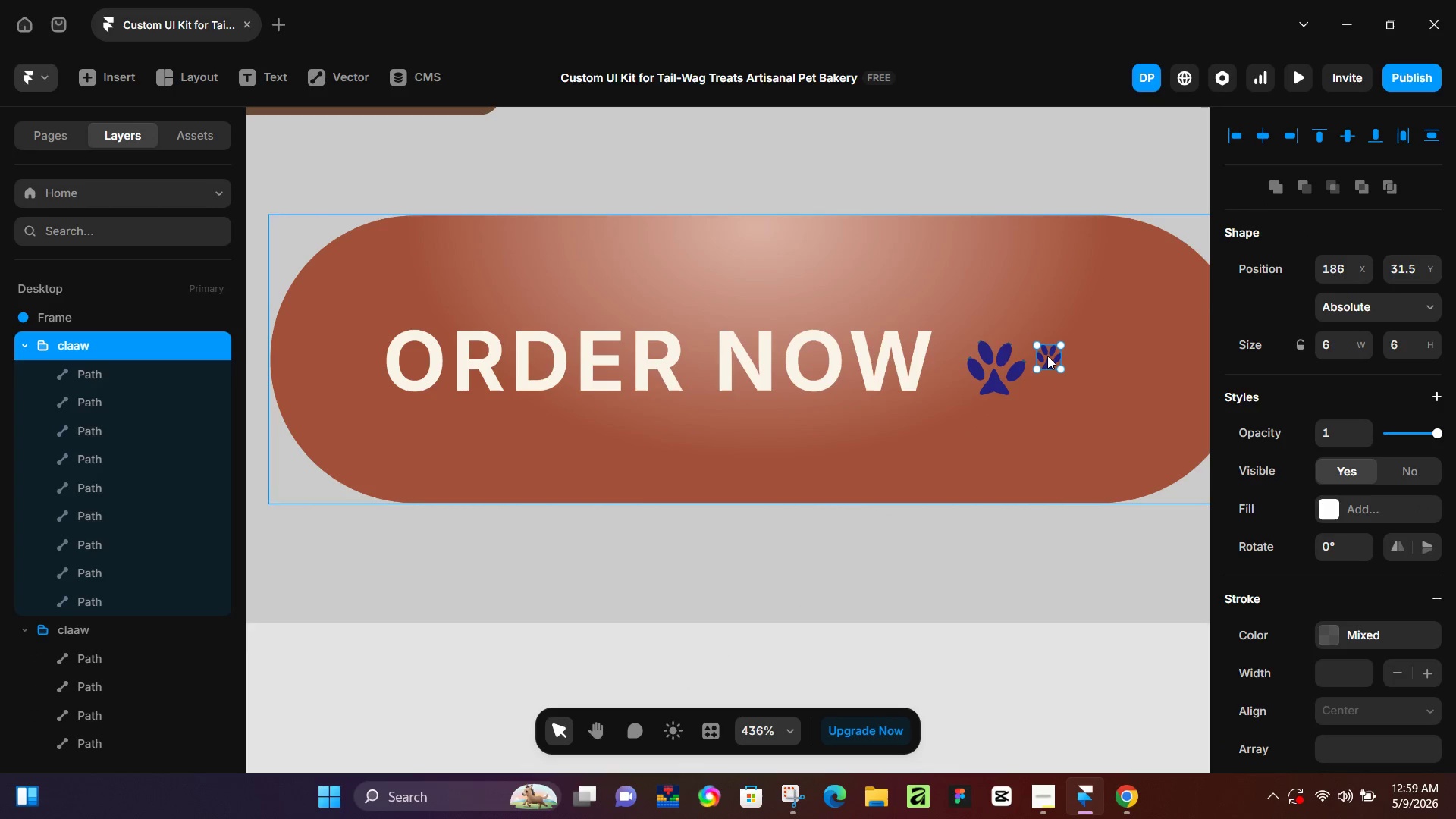 
key(Shift+ShiftLeft)
 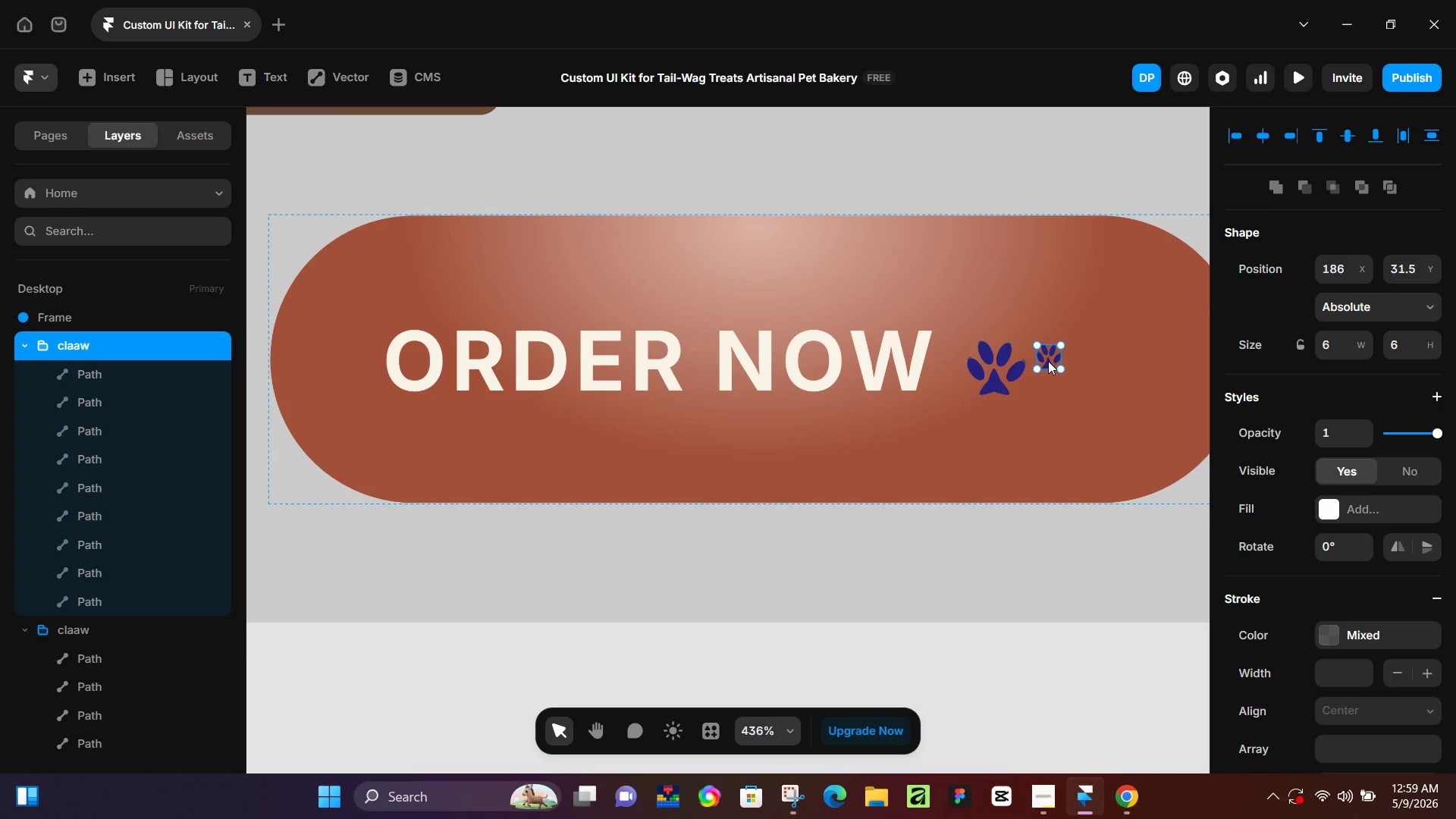 
left_click_drag(start_coordinate=[1048, 361], to_coordinate=[1048, 350])
 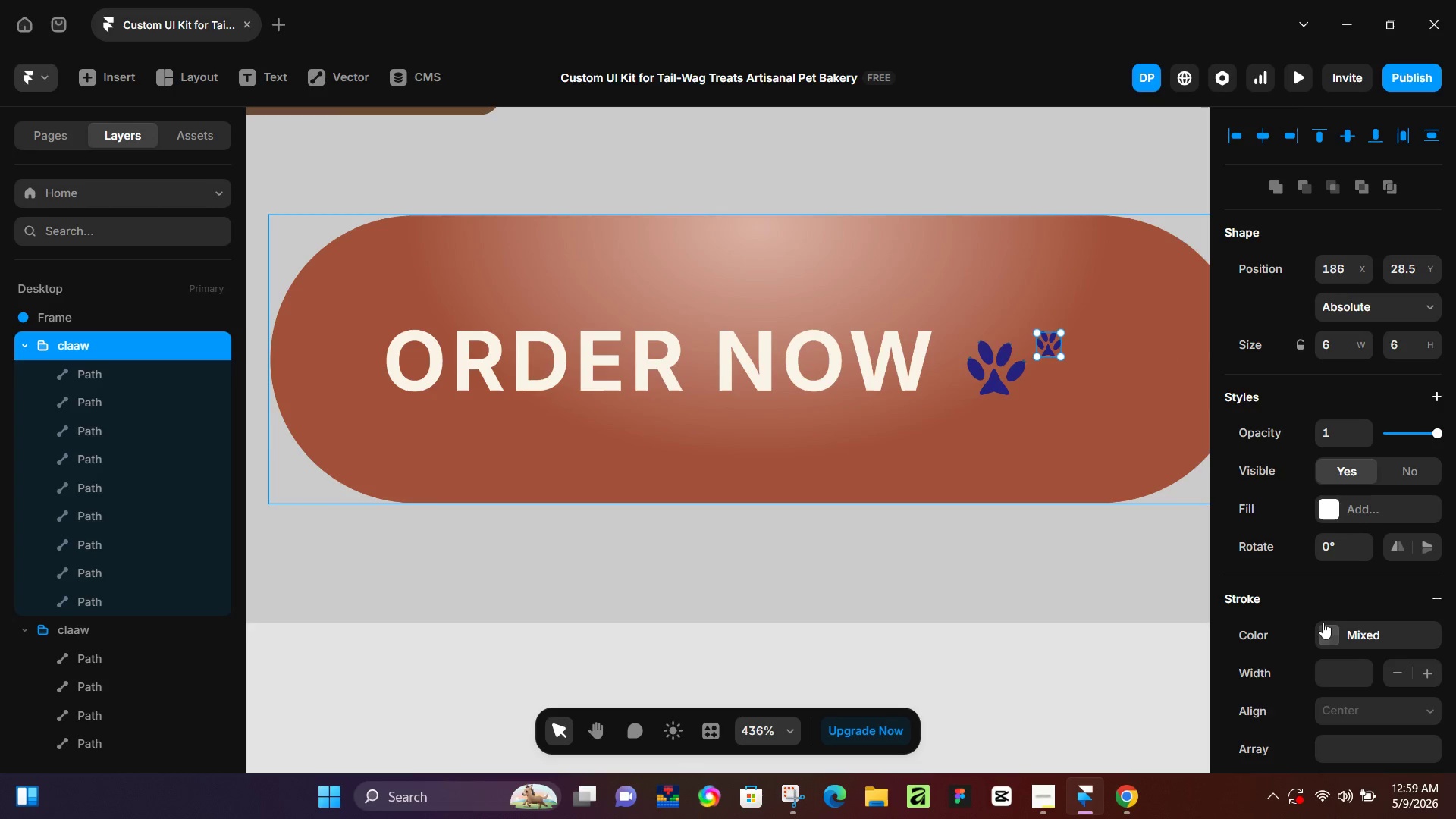 
scroll: coordinate [1327, 611], scroll_direction: down, amount: 3.0
 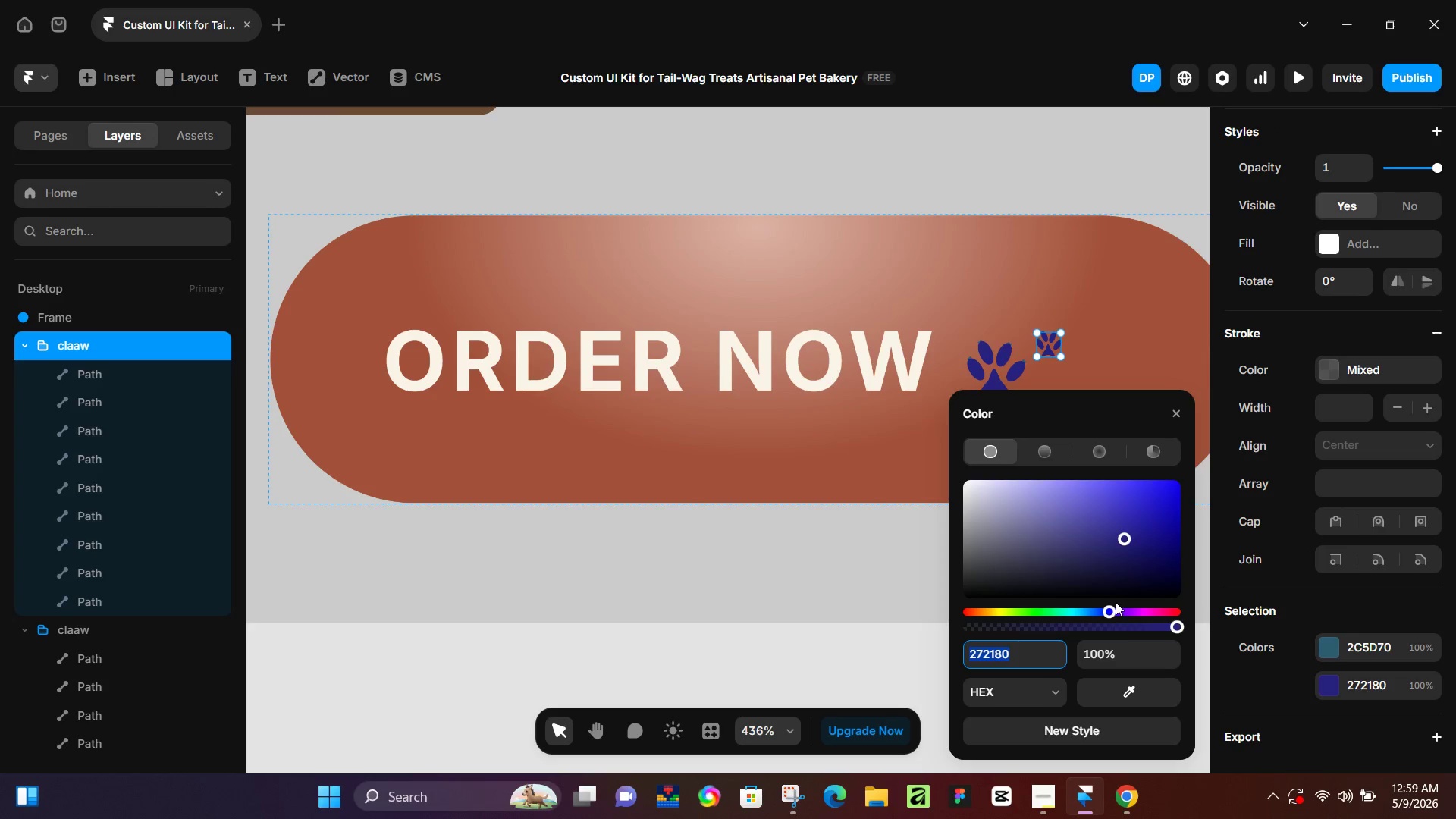 
left_click([1114, 590])
 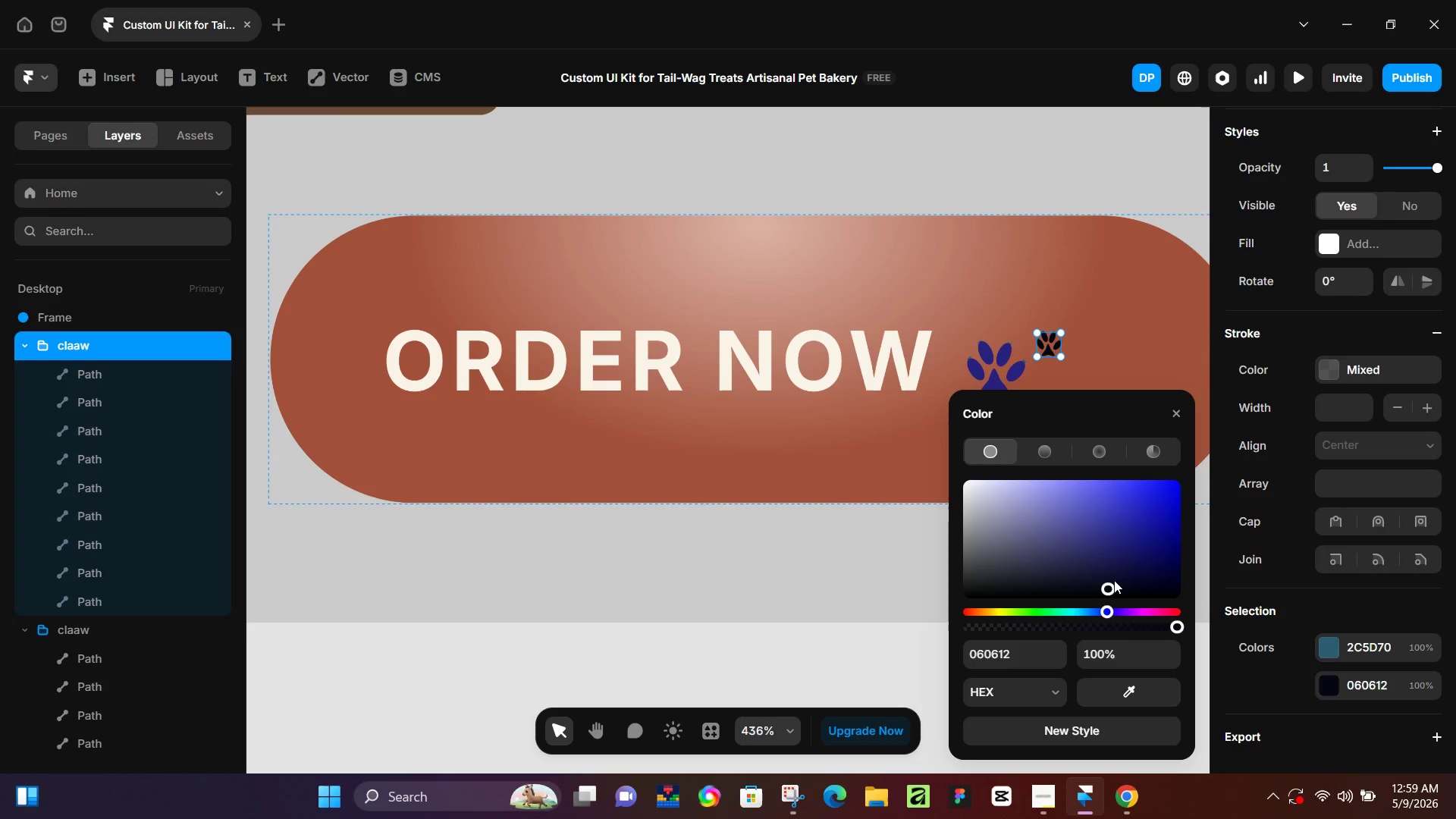 
left_click_drag(start_coordinate=[1114, 580], to_coordinate=[1116, 576])
 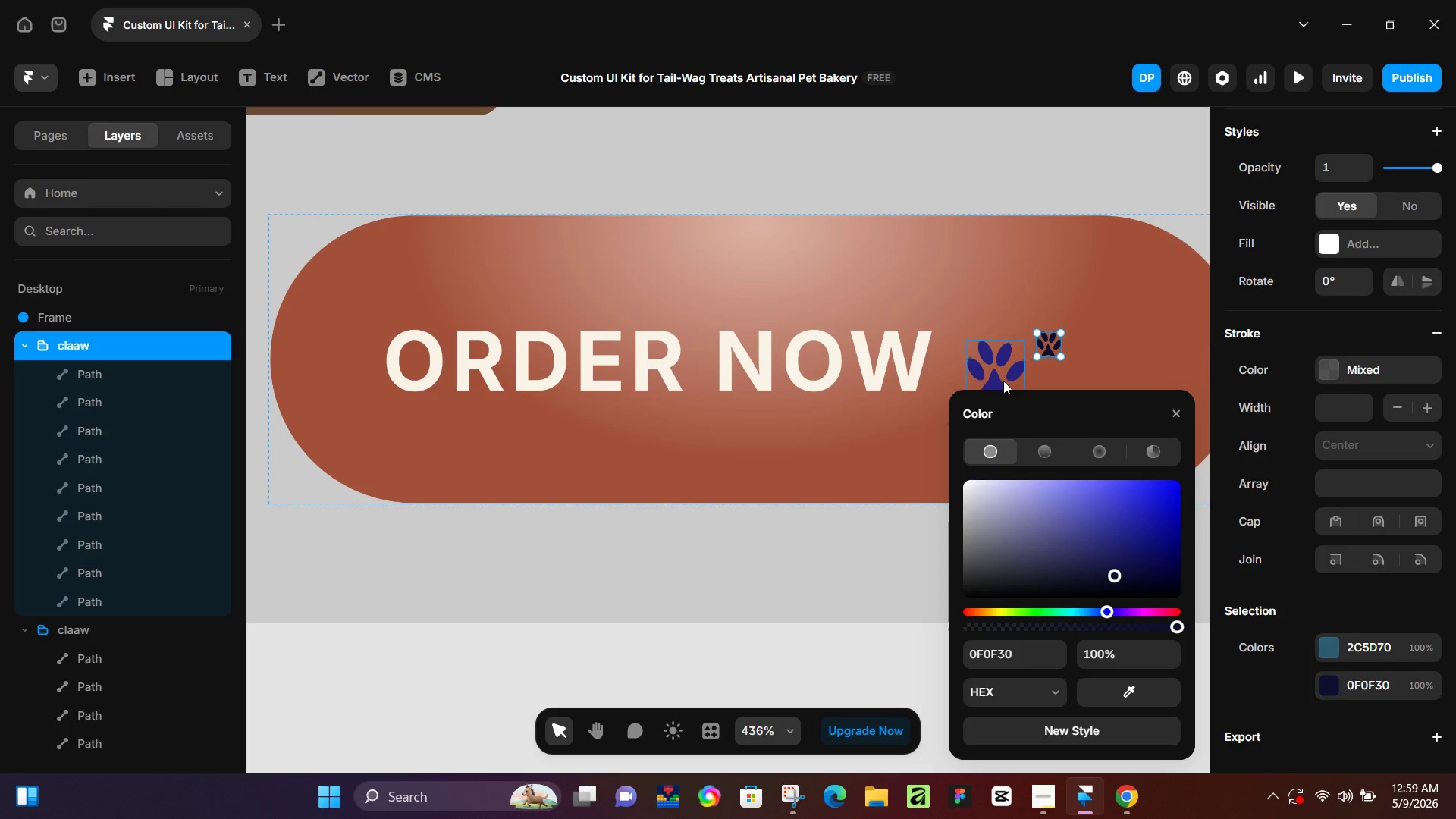 
left_click([1003, 381])
 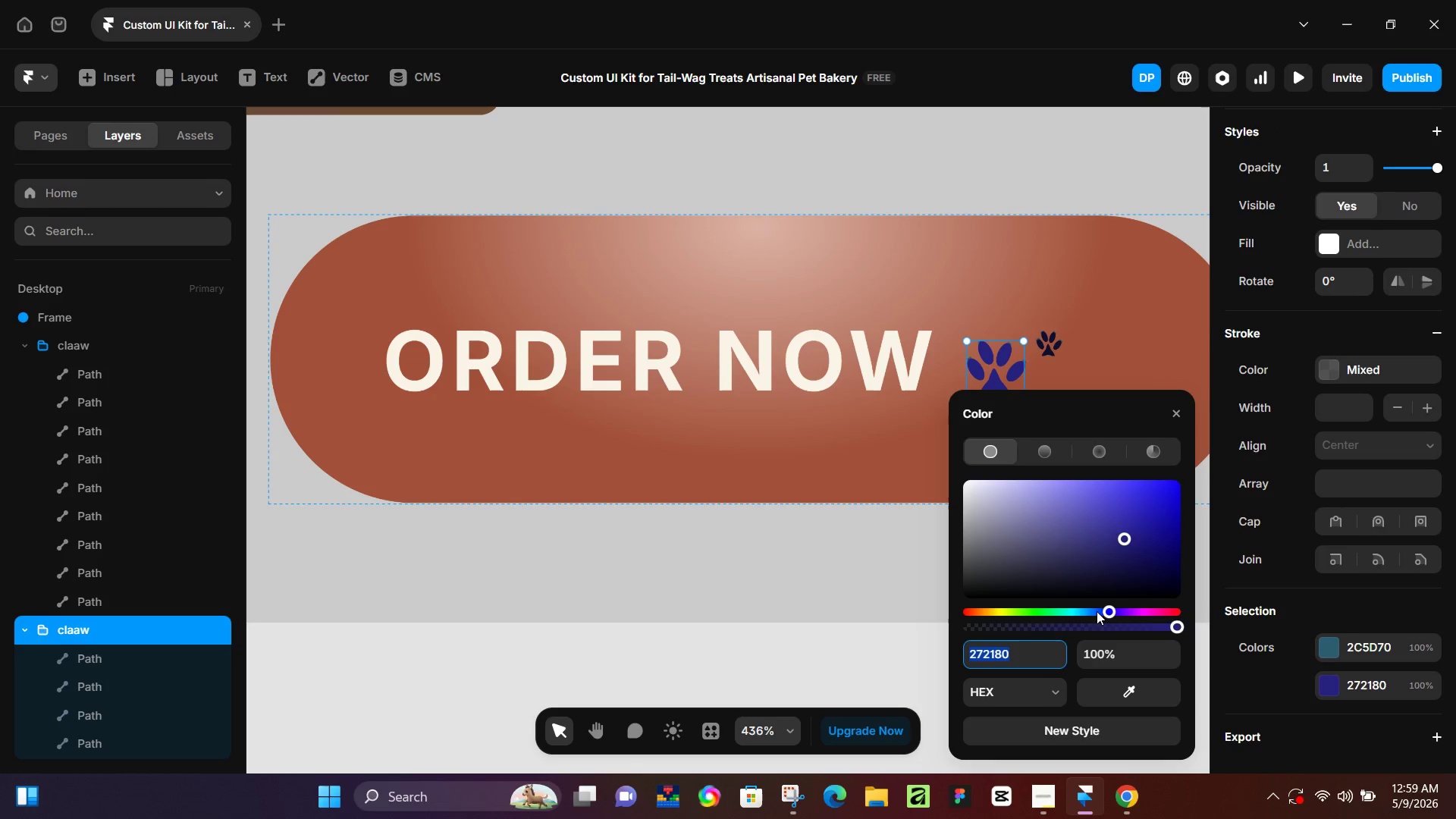 
left_click([1123, 557])
 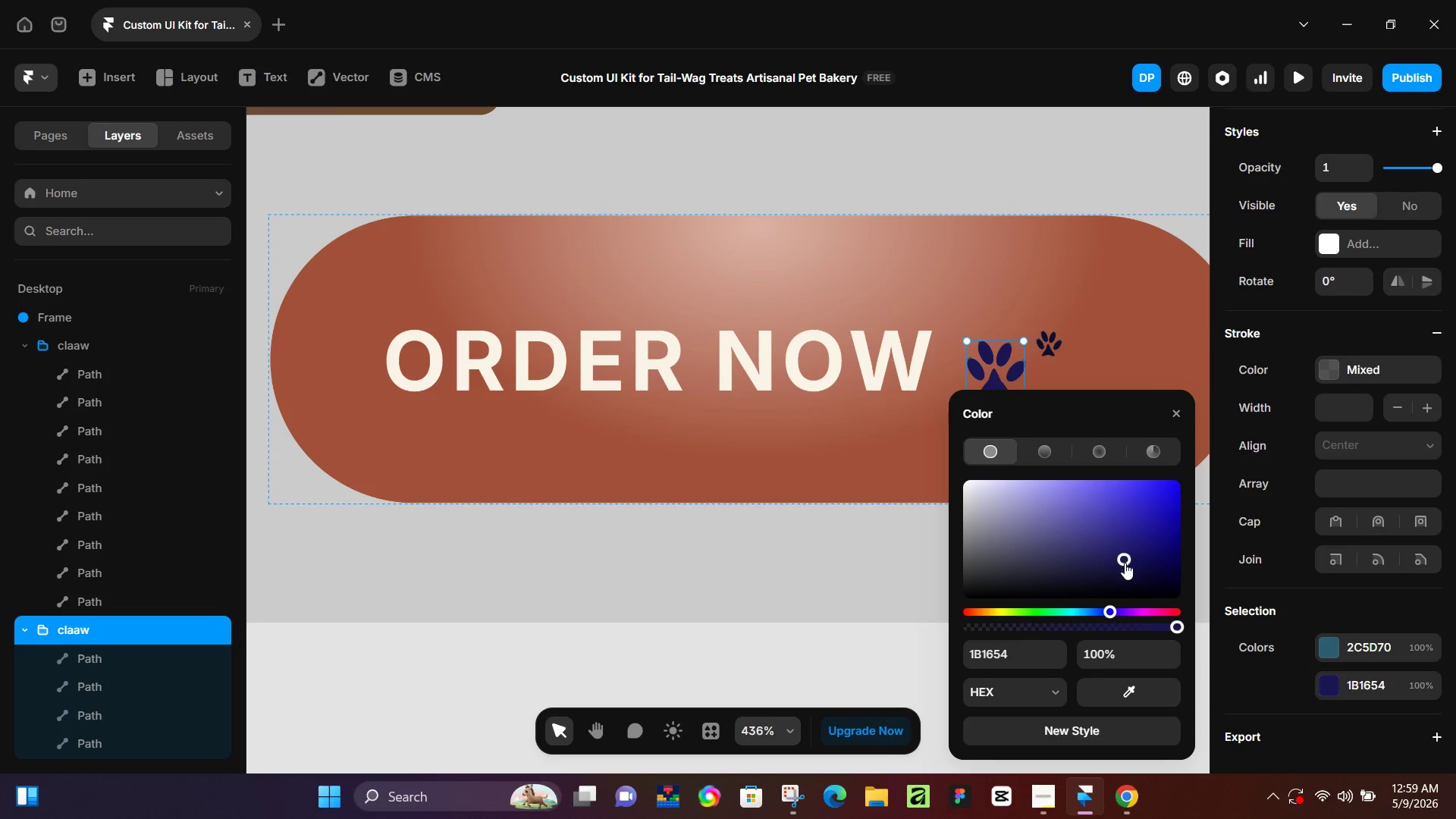 
double_click([1125, 564])
 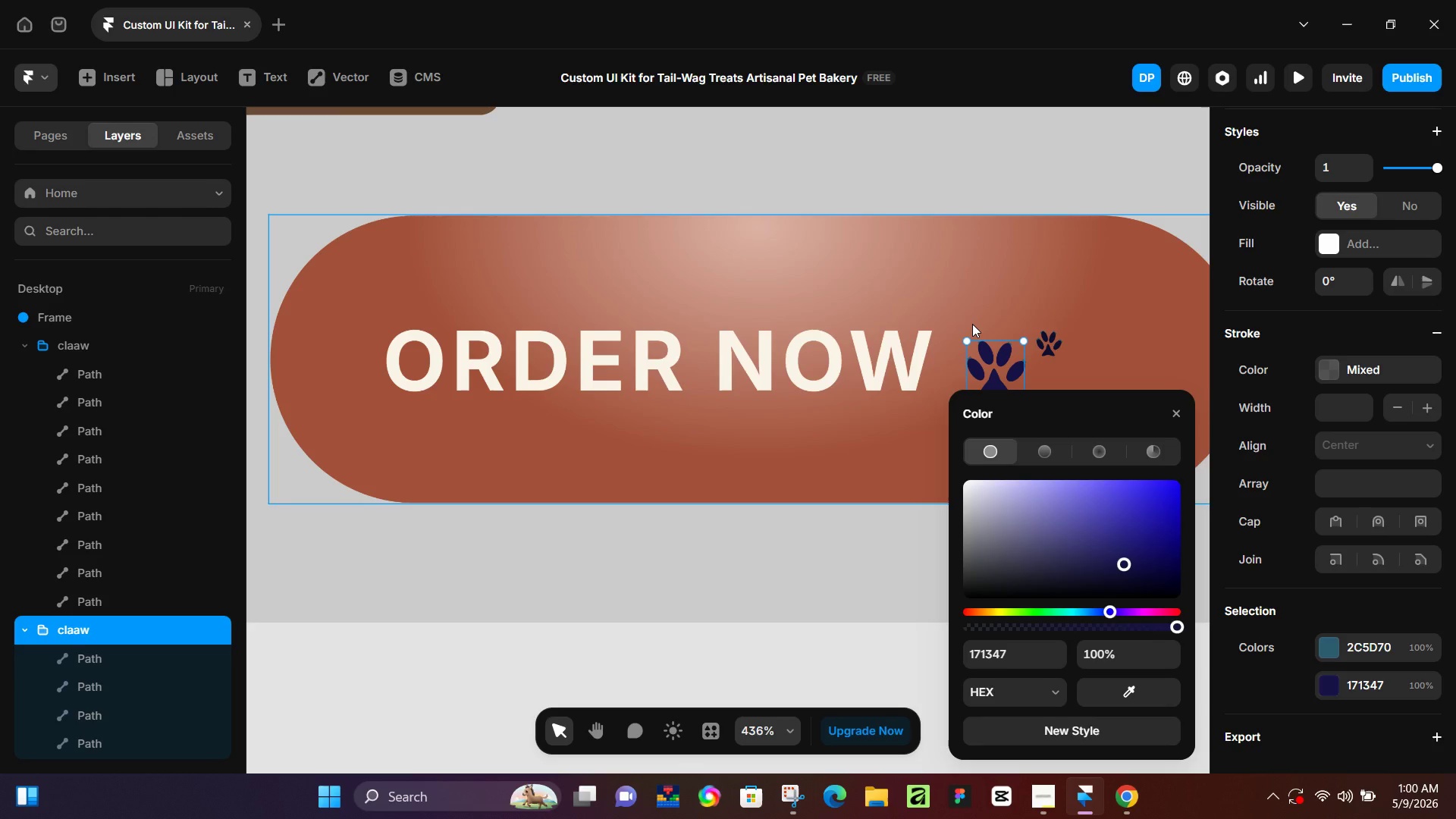 
wait(71.22)
 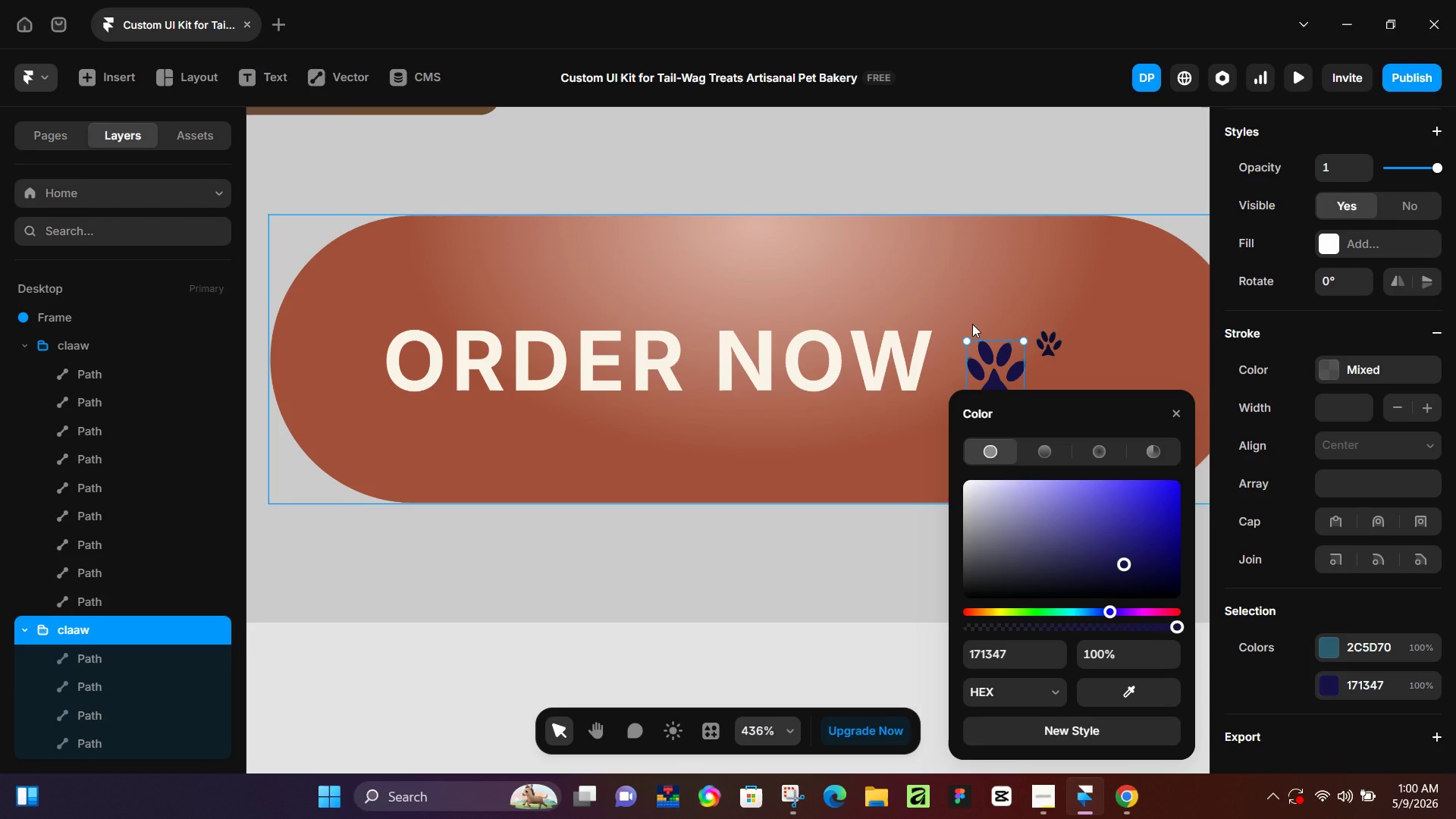 
scroll: coordinate [846, 254], scroll_direction: down, amount: 4.0
 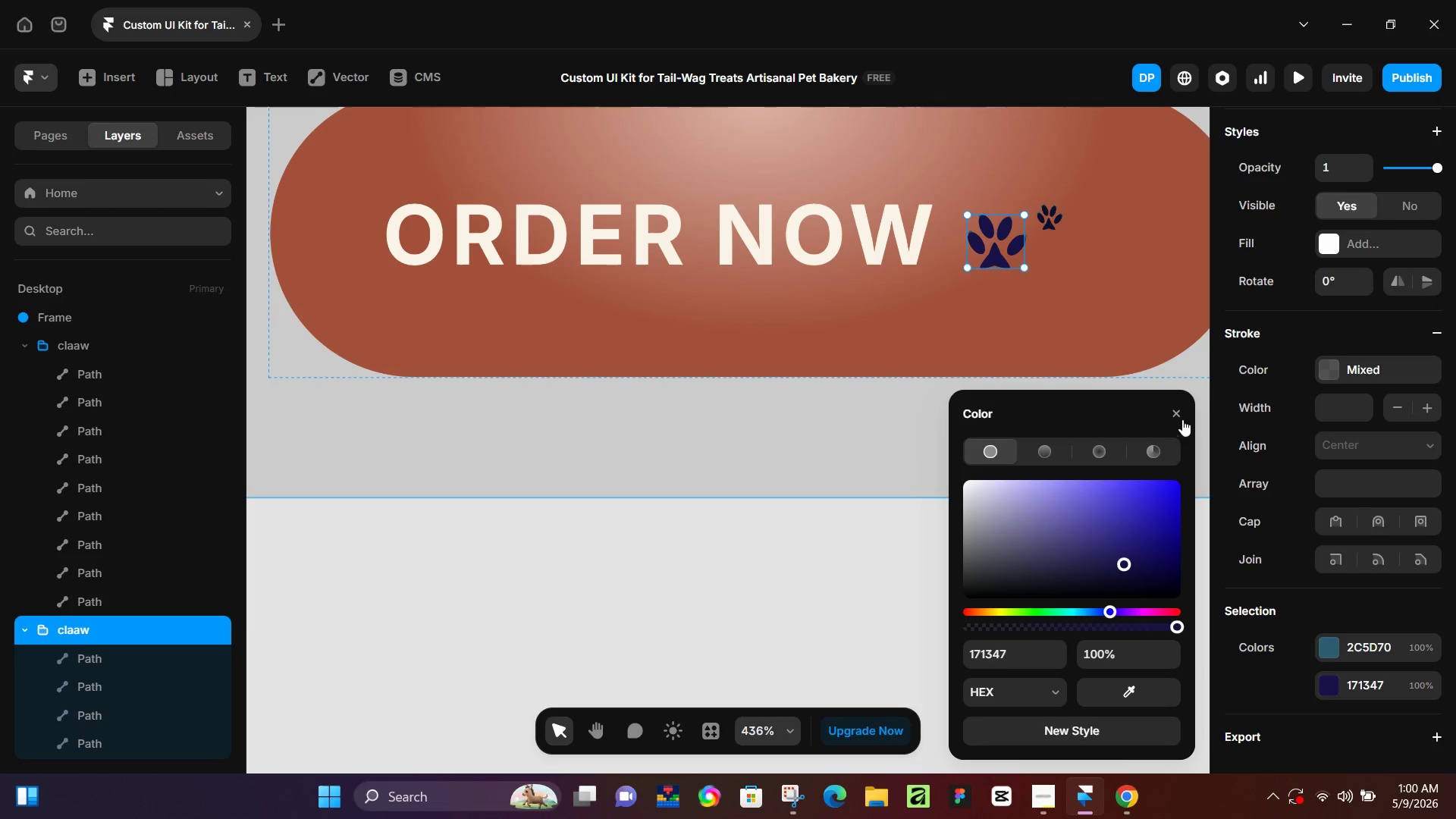 
left_click([1179, 414])
 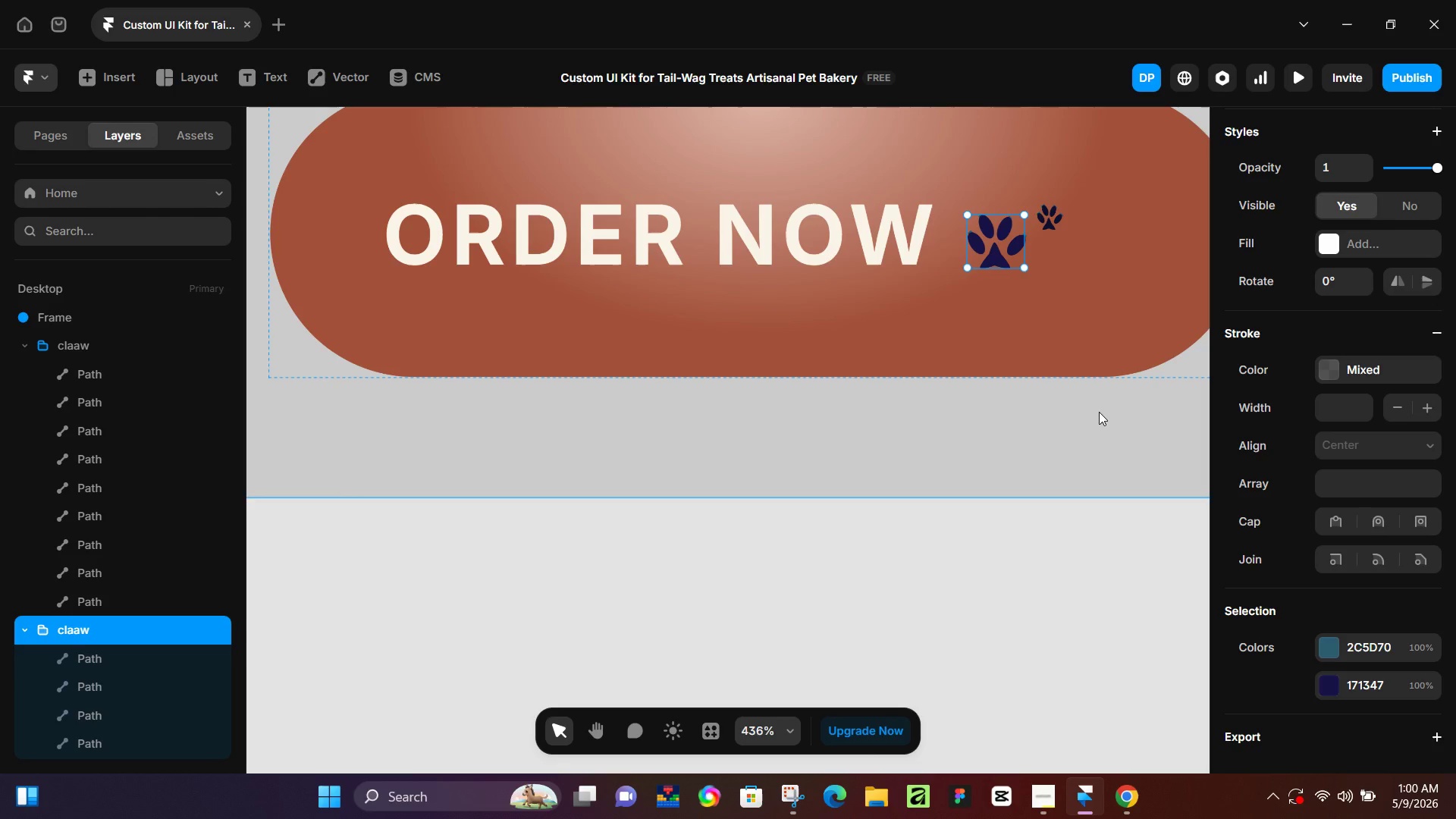 
wait(15.91)
 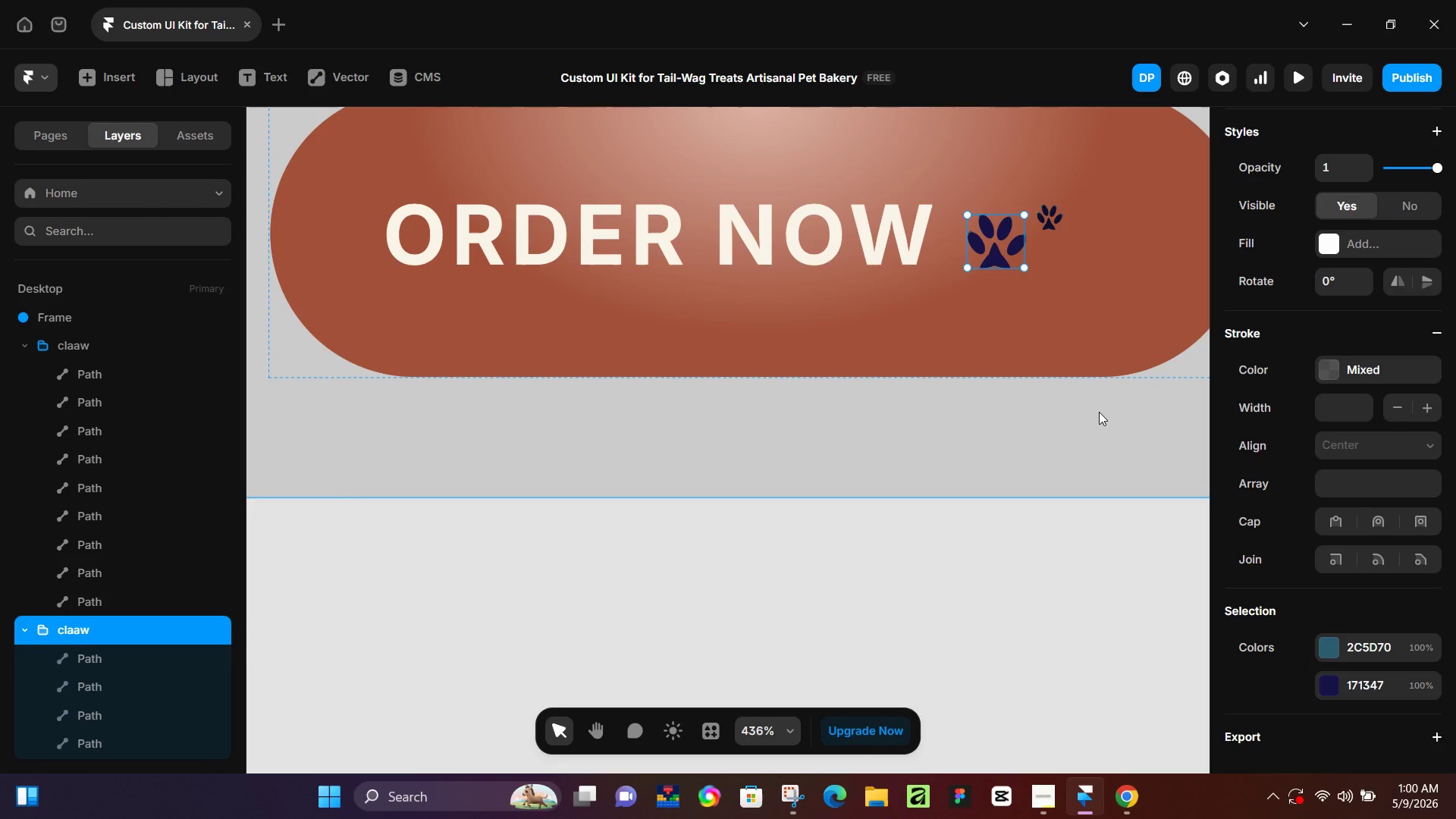 
scroll: coordinate [937, 472], scroll_direction: down, amount: 3.0
 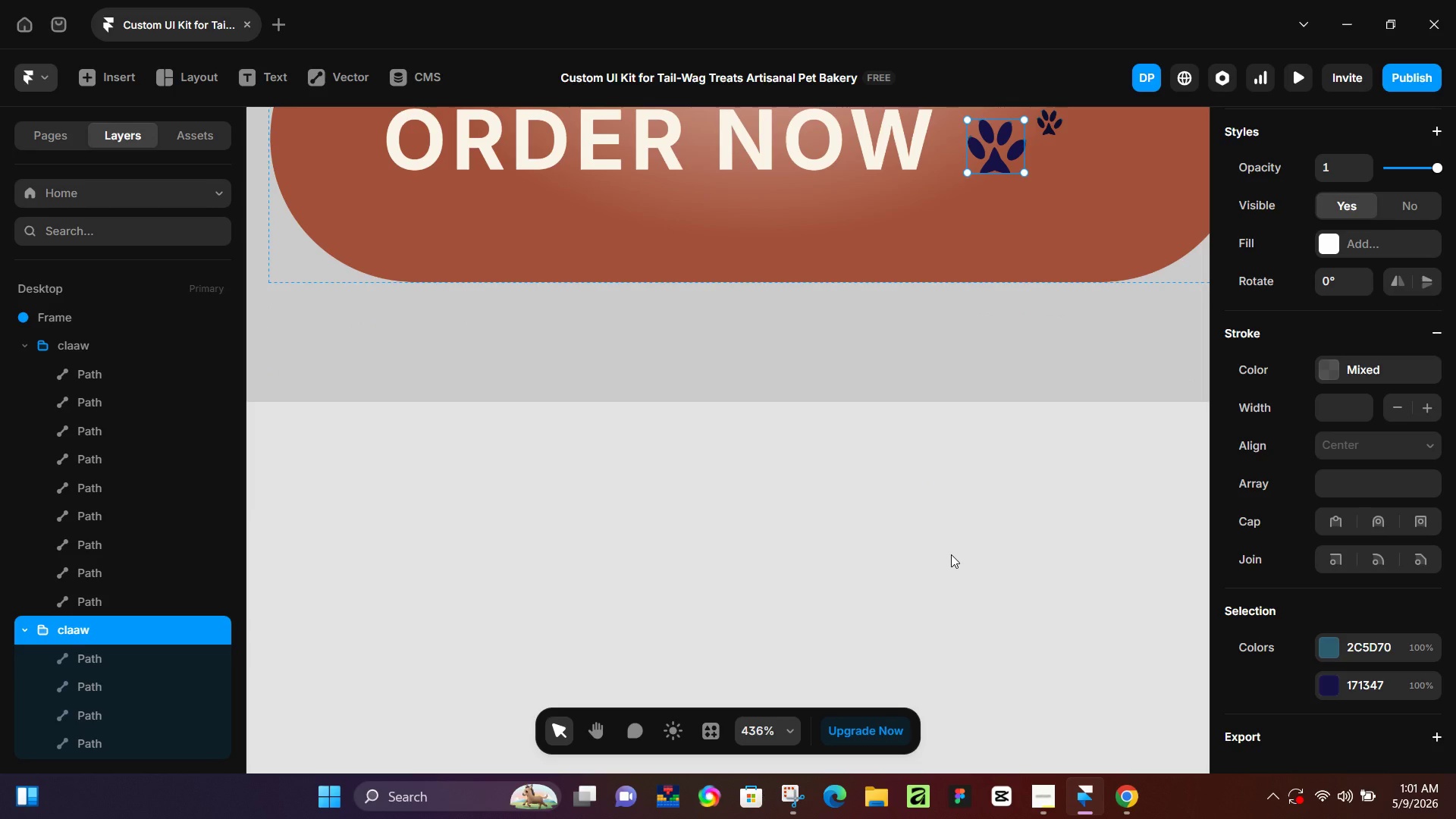 
scroll: coordinate [951, 554], scroll_direction: up, amount: 4.0
 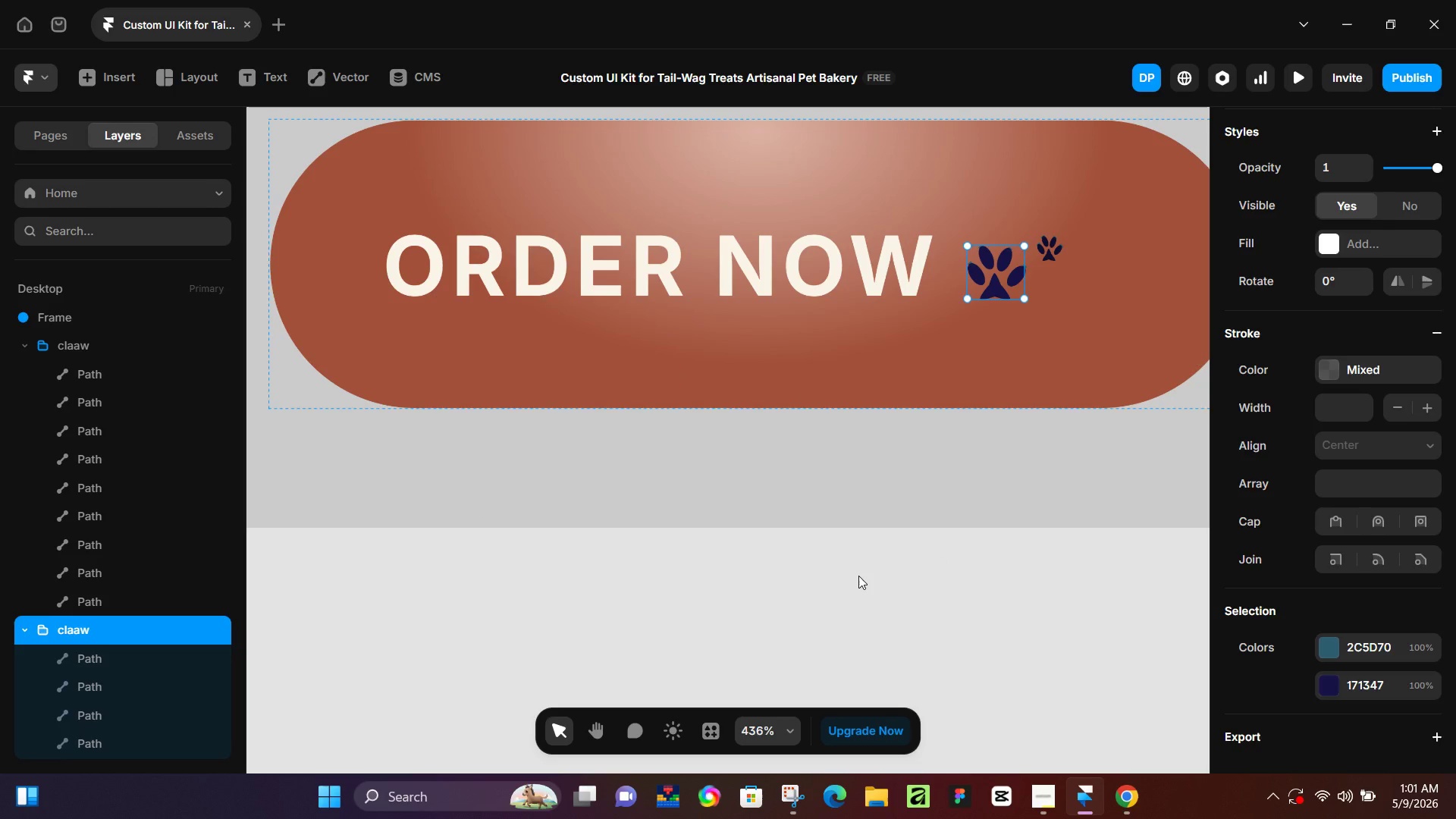 
left_click([858, 576])
 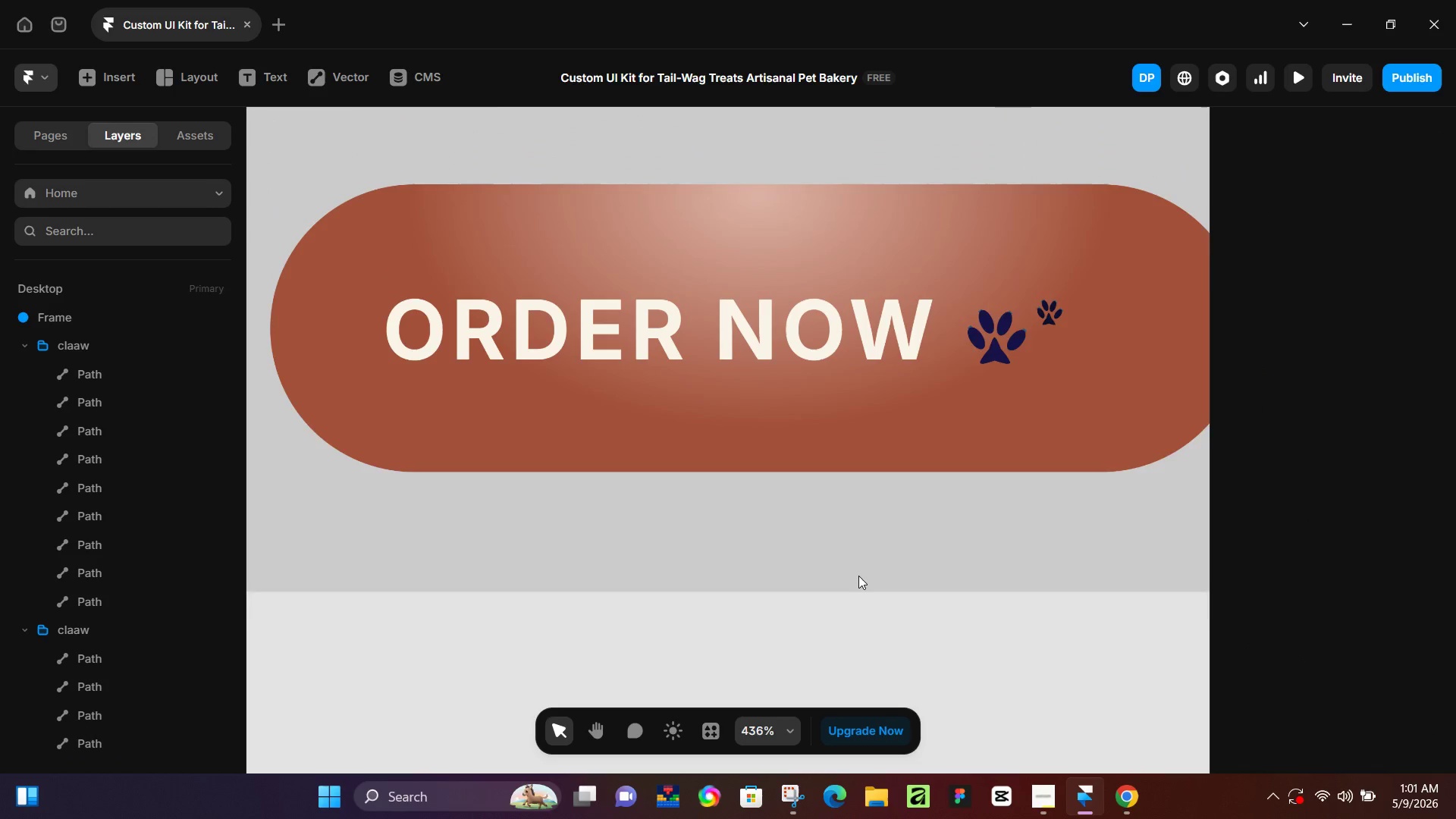 
scroll: coordinate [858, 576], scroll_direction: up, amount: 5.0
 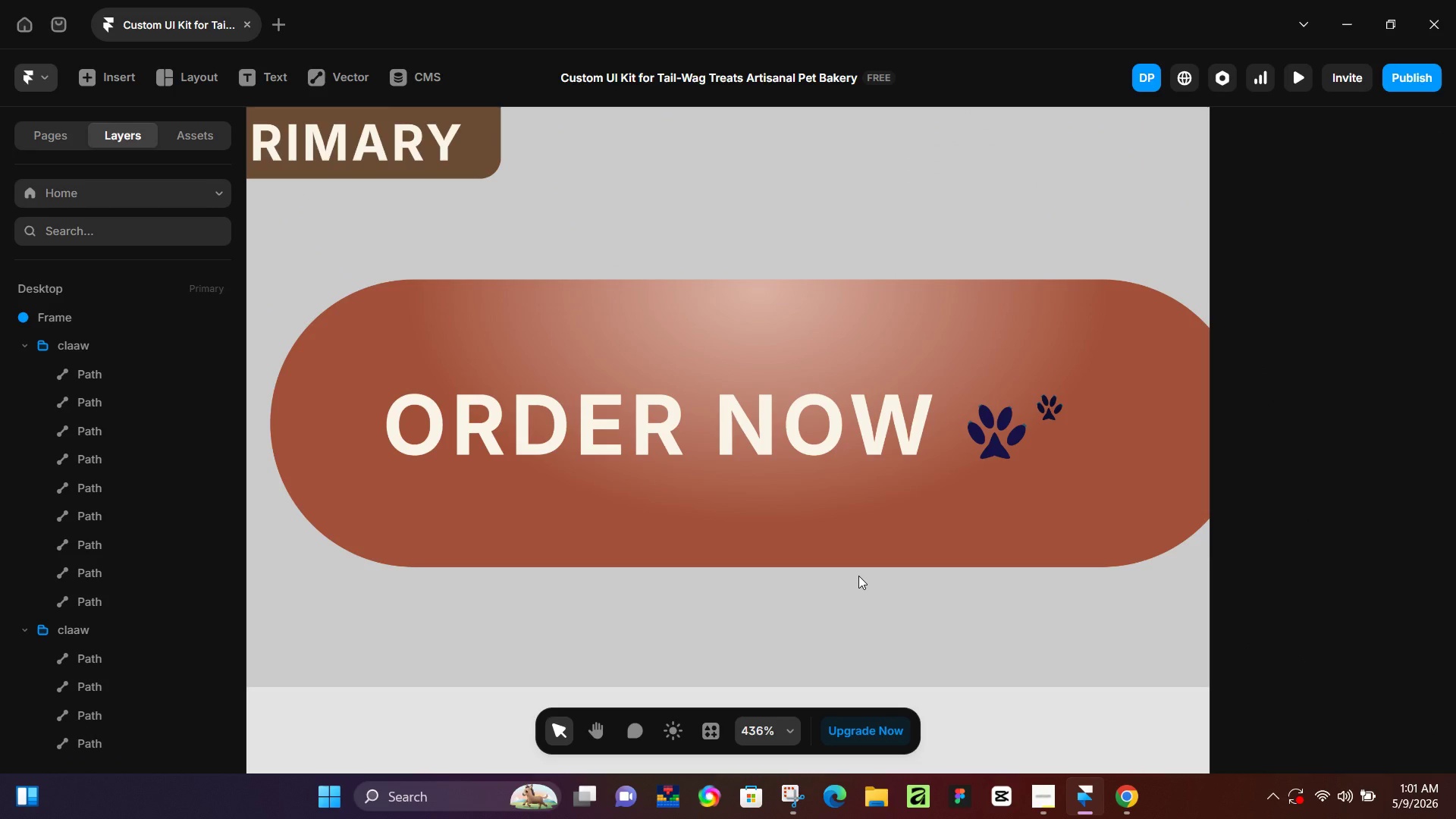 
wait(27.44)
 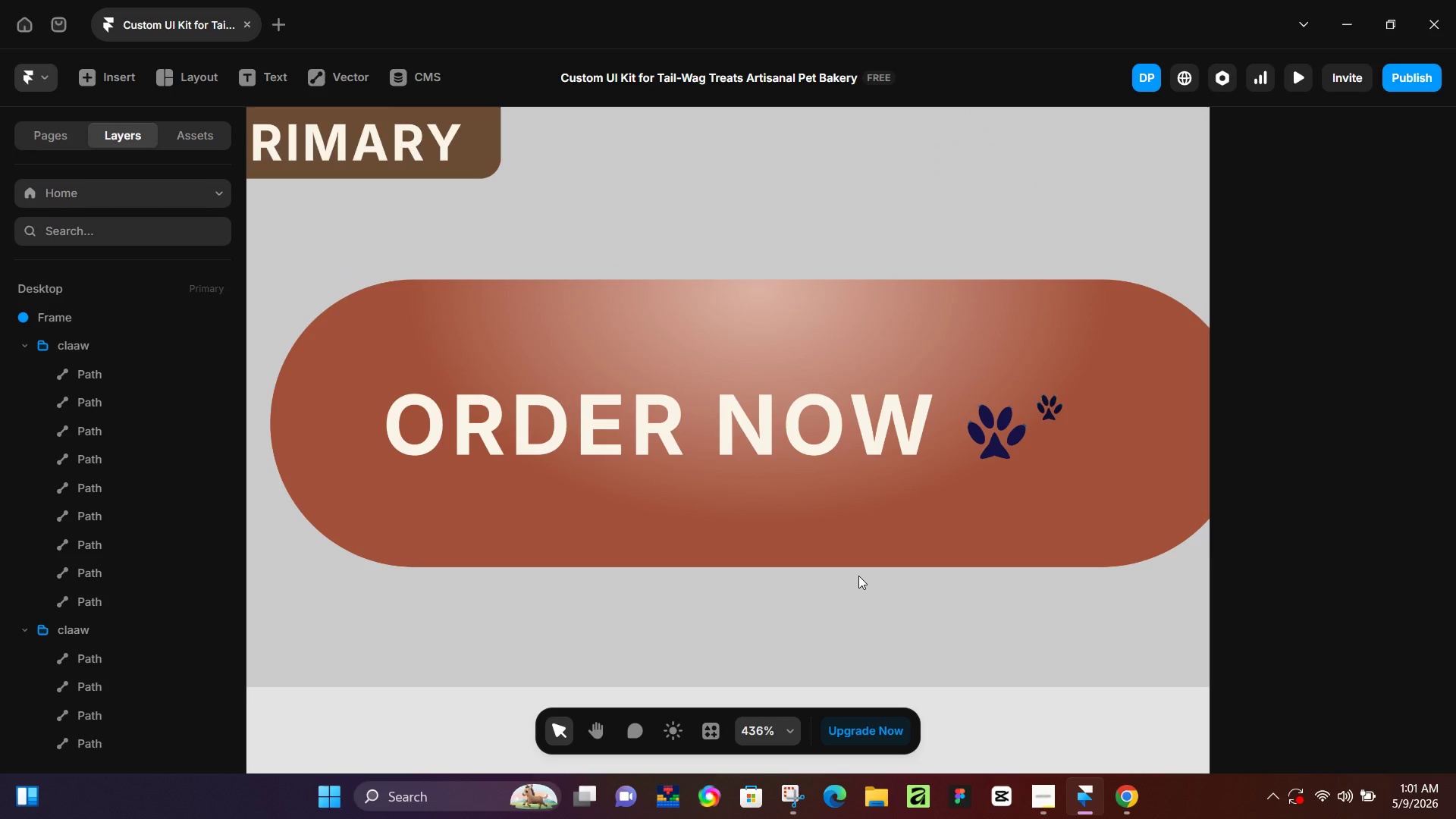 
left_click([1034, 491])
 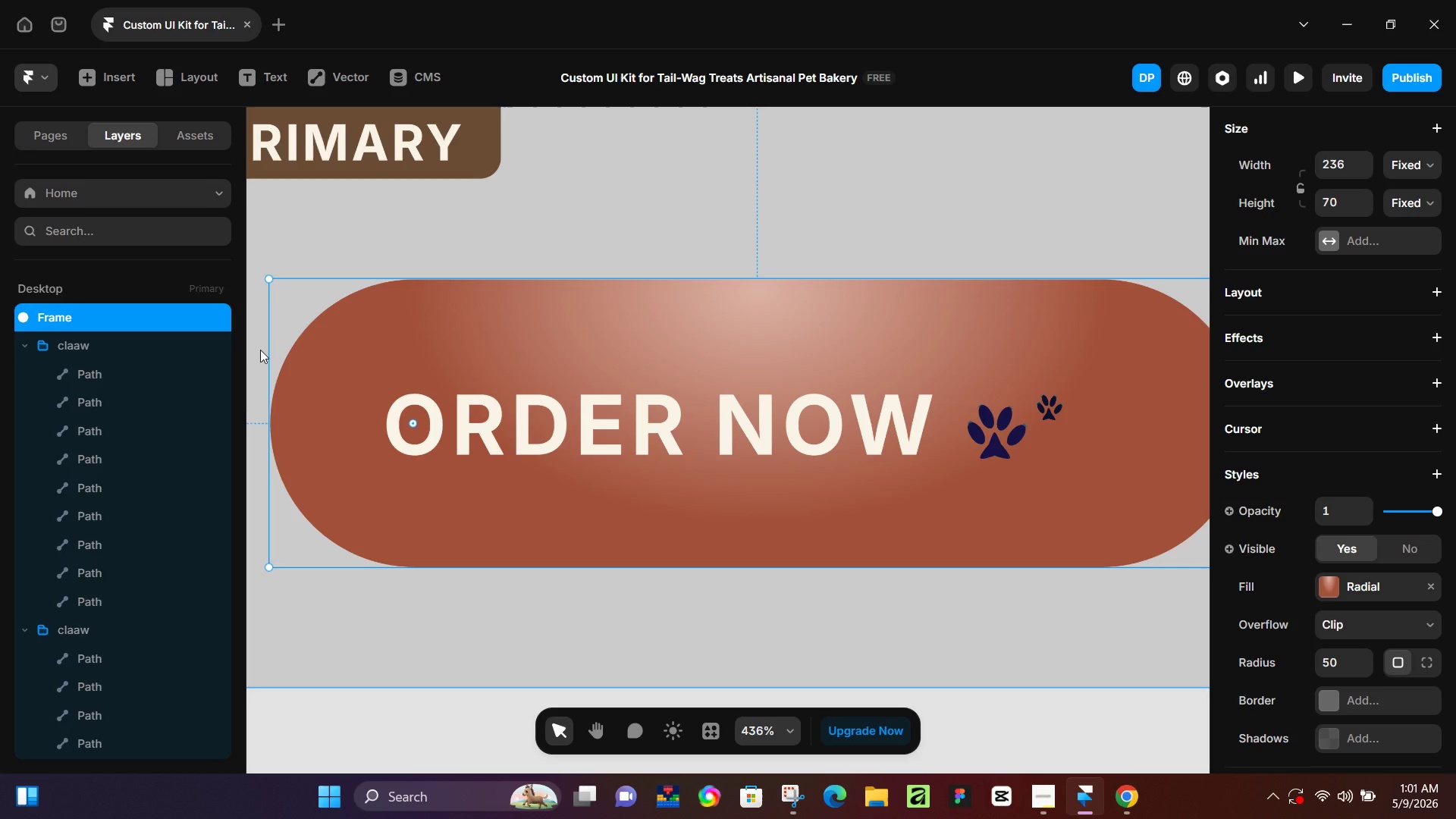 
wait(26.69)
 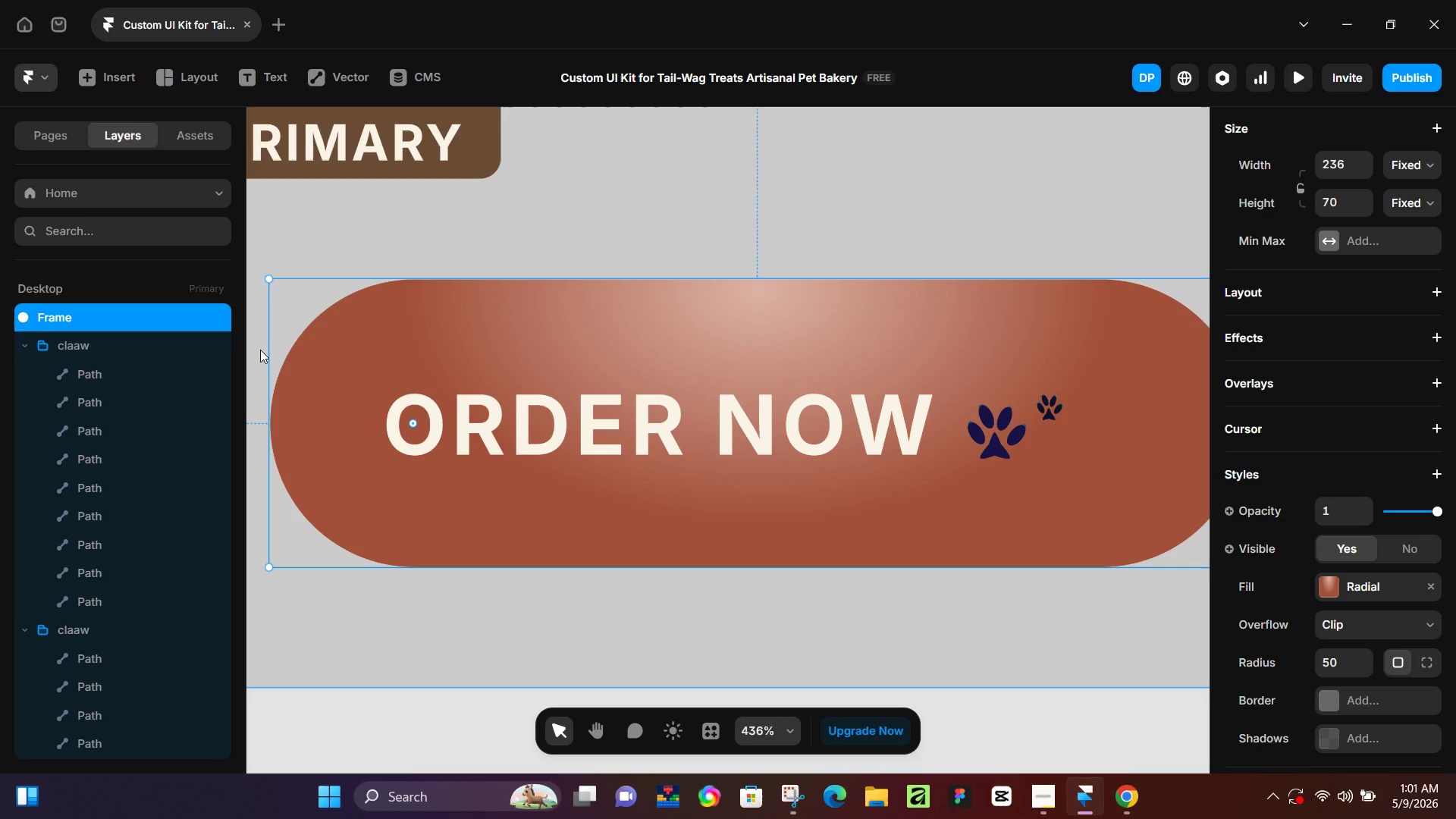 
key(Control+ControlLeft)
 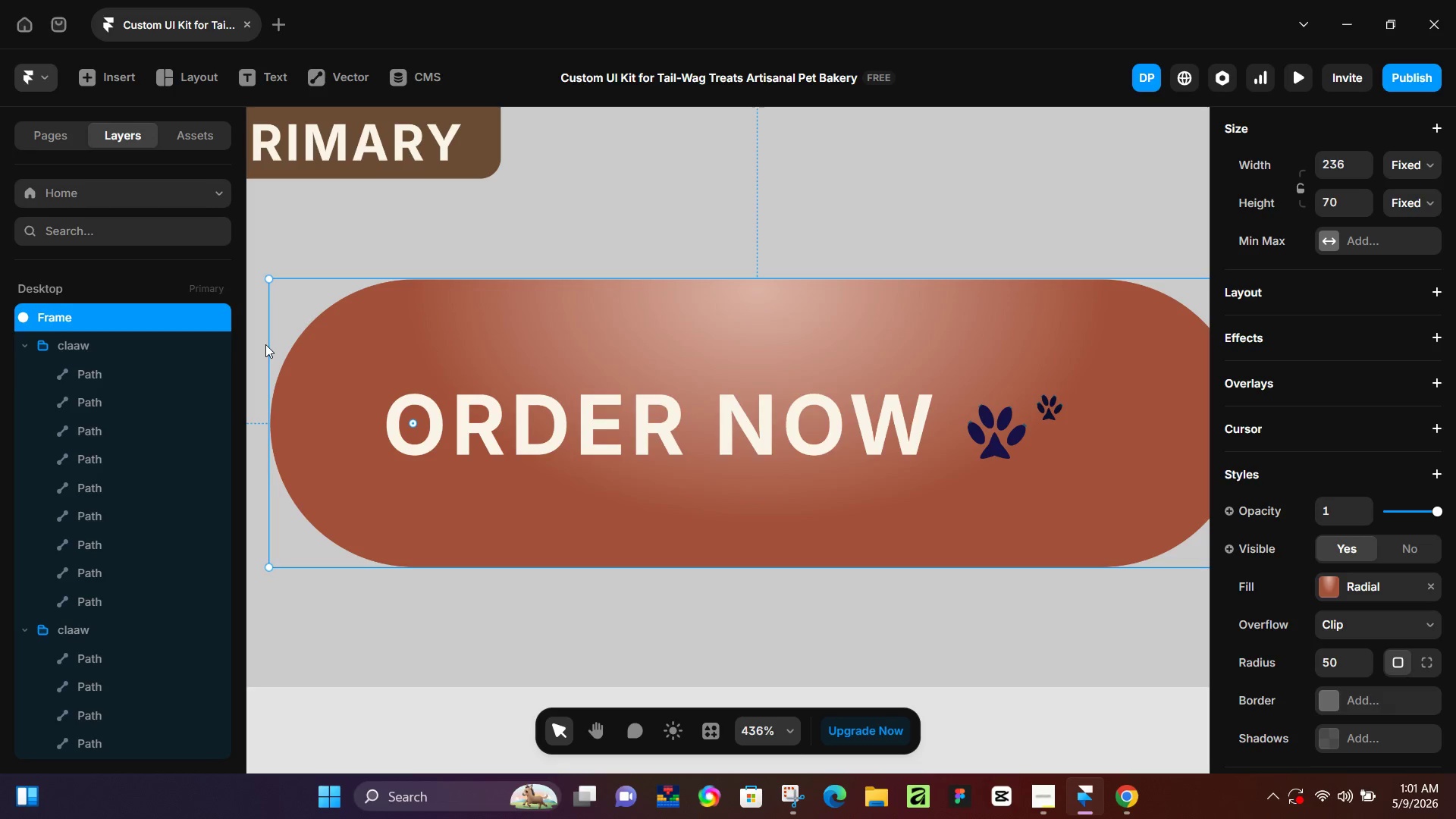 
key(Alt+Control+AltLeft)
 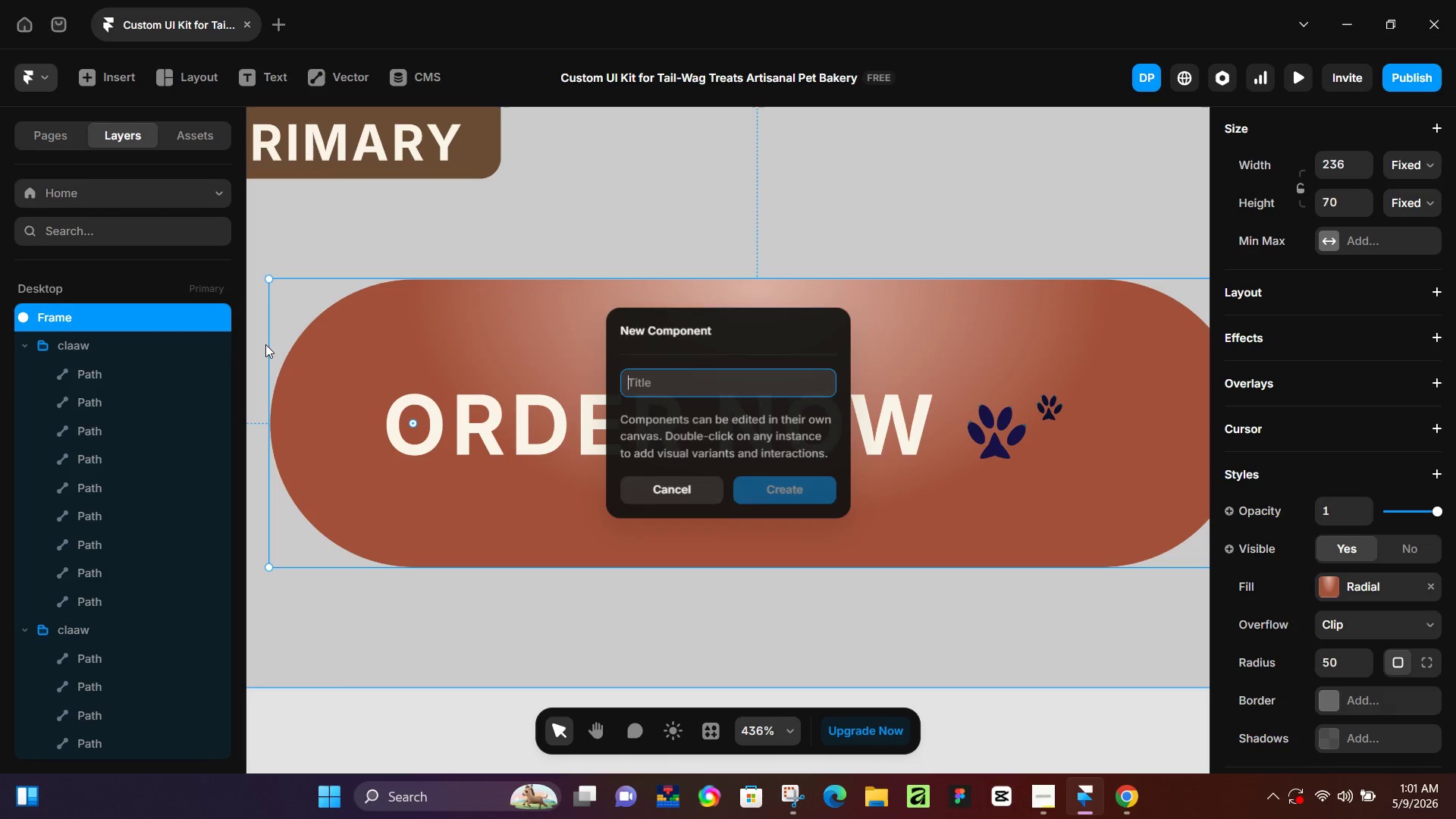 
key(Alt+Control+K)
 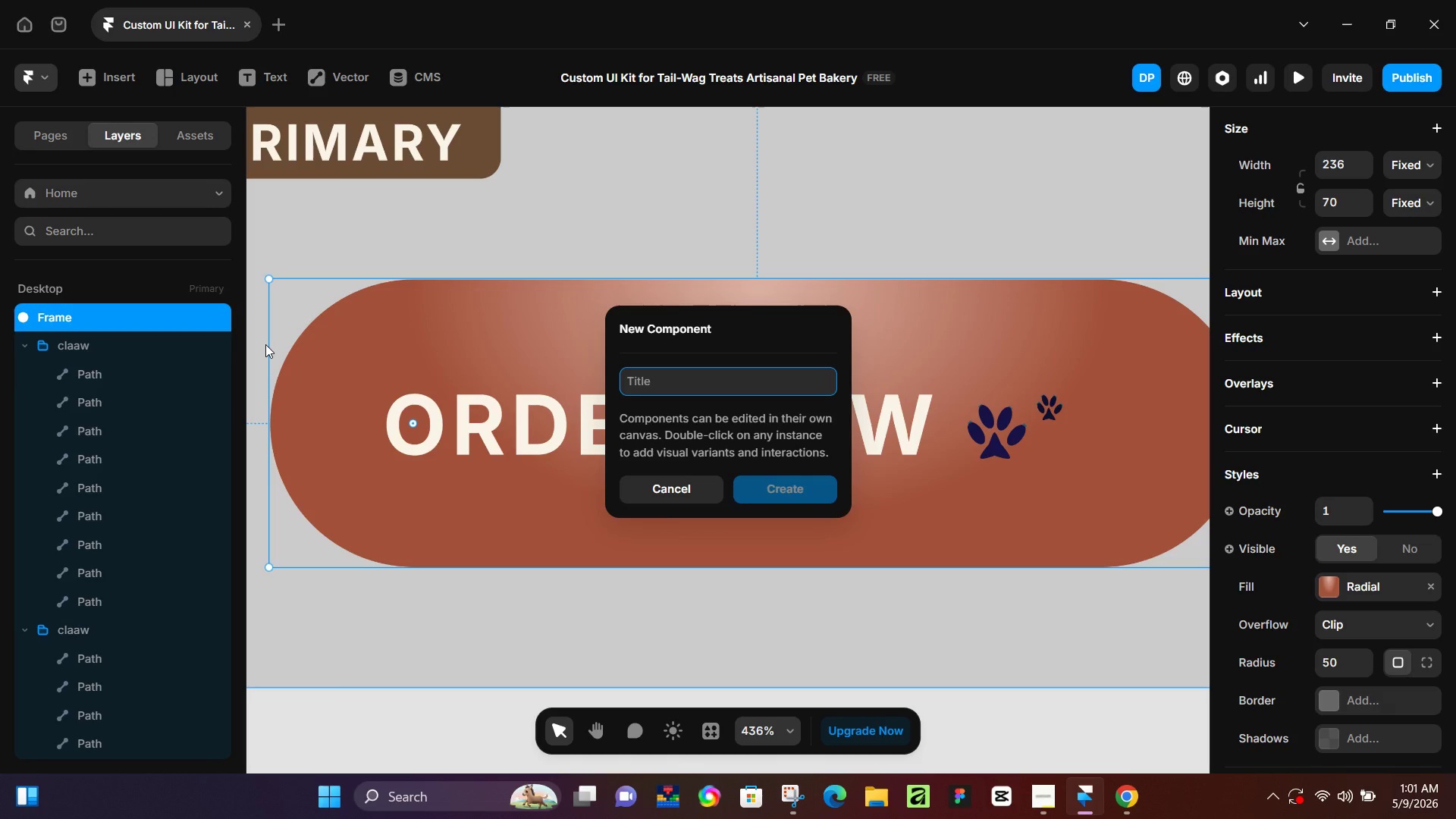 
type(Order Now)
 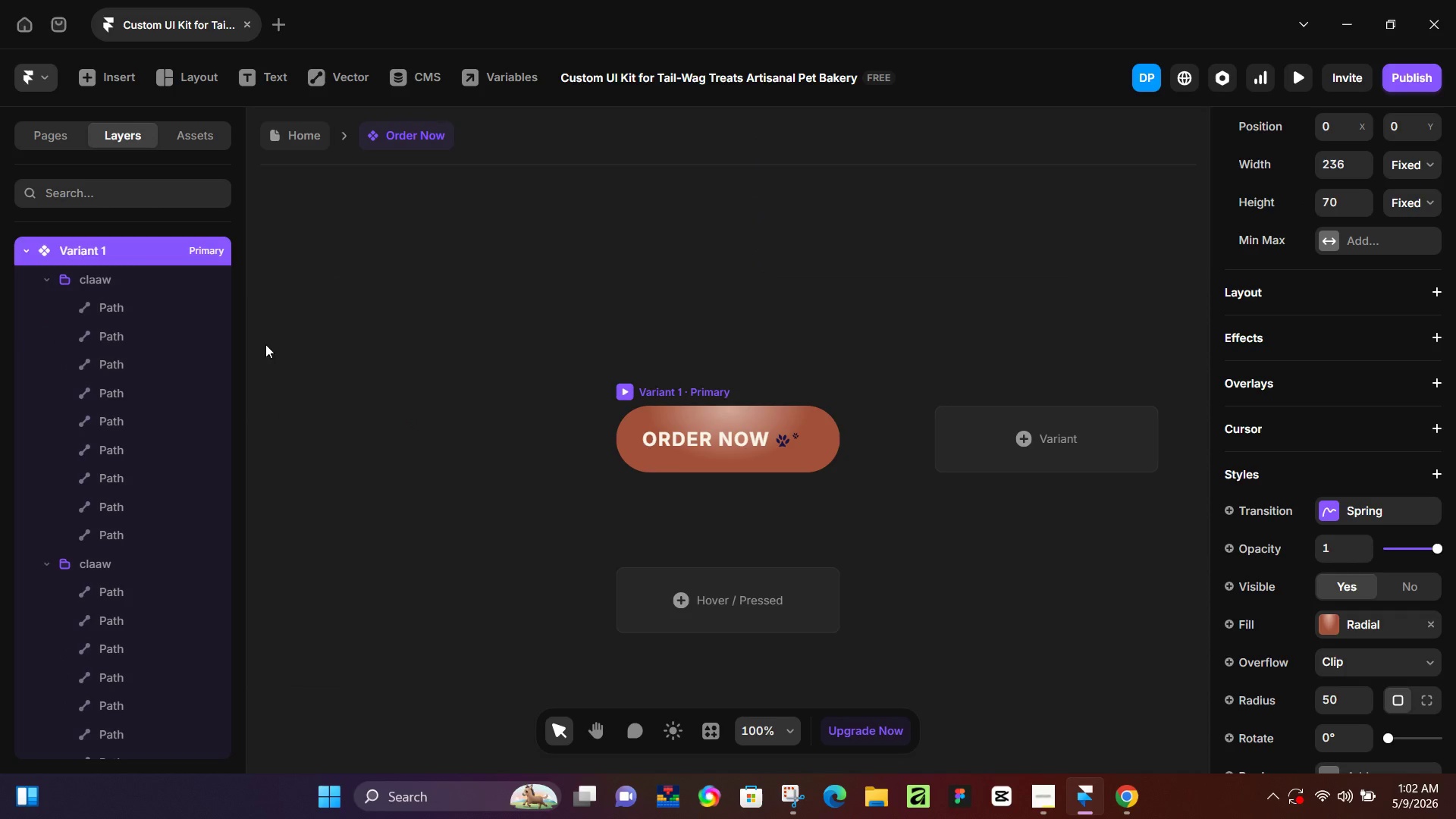 
 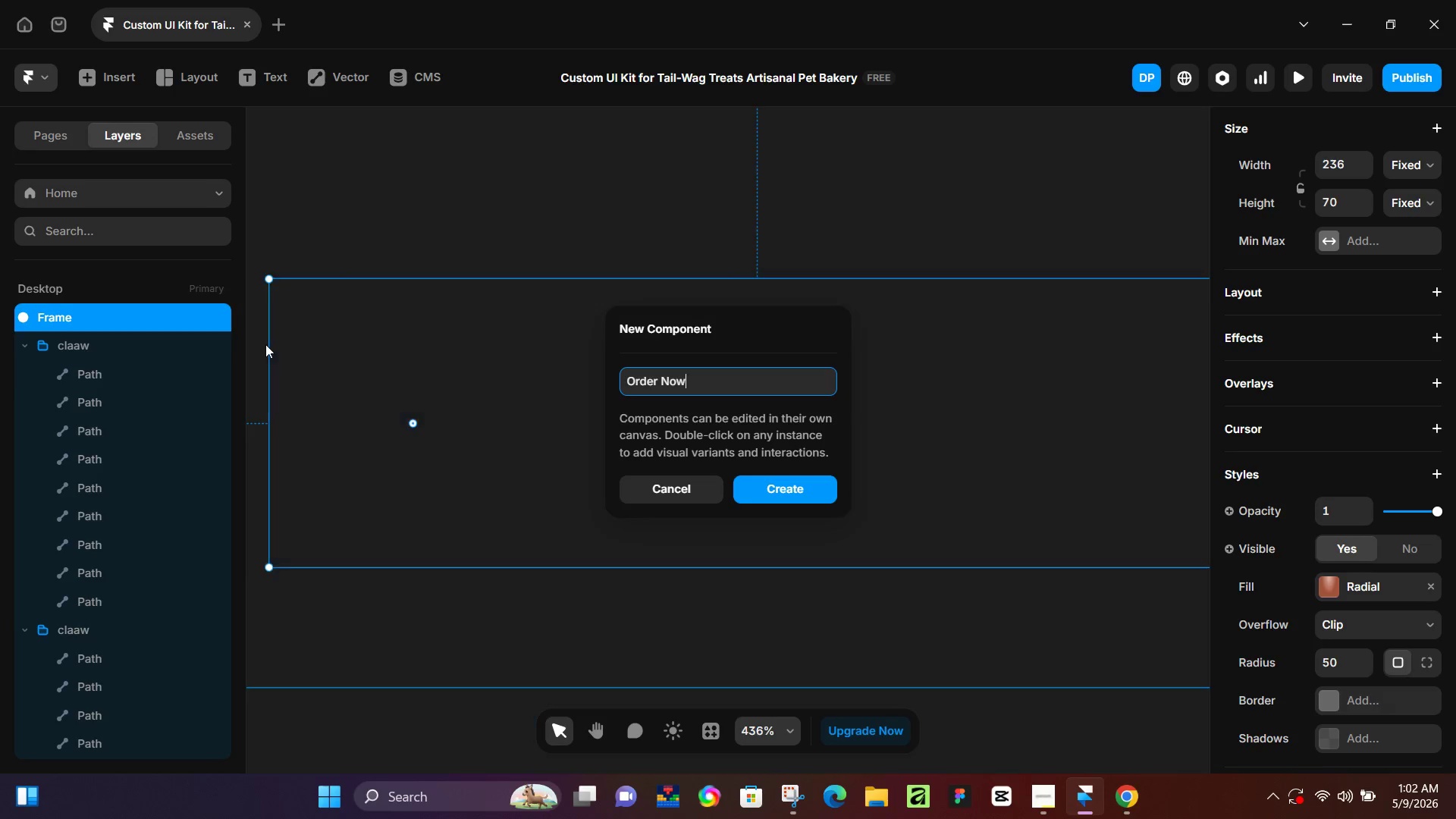 
key(Enter)
 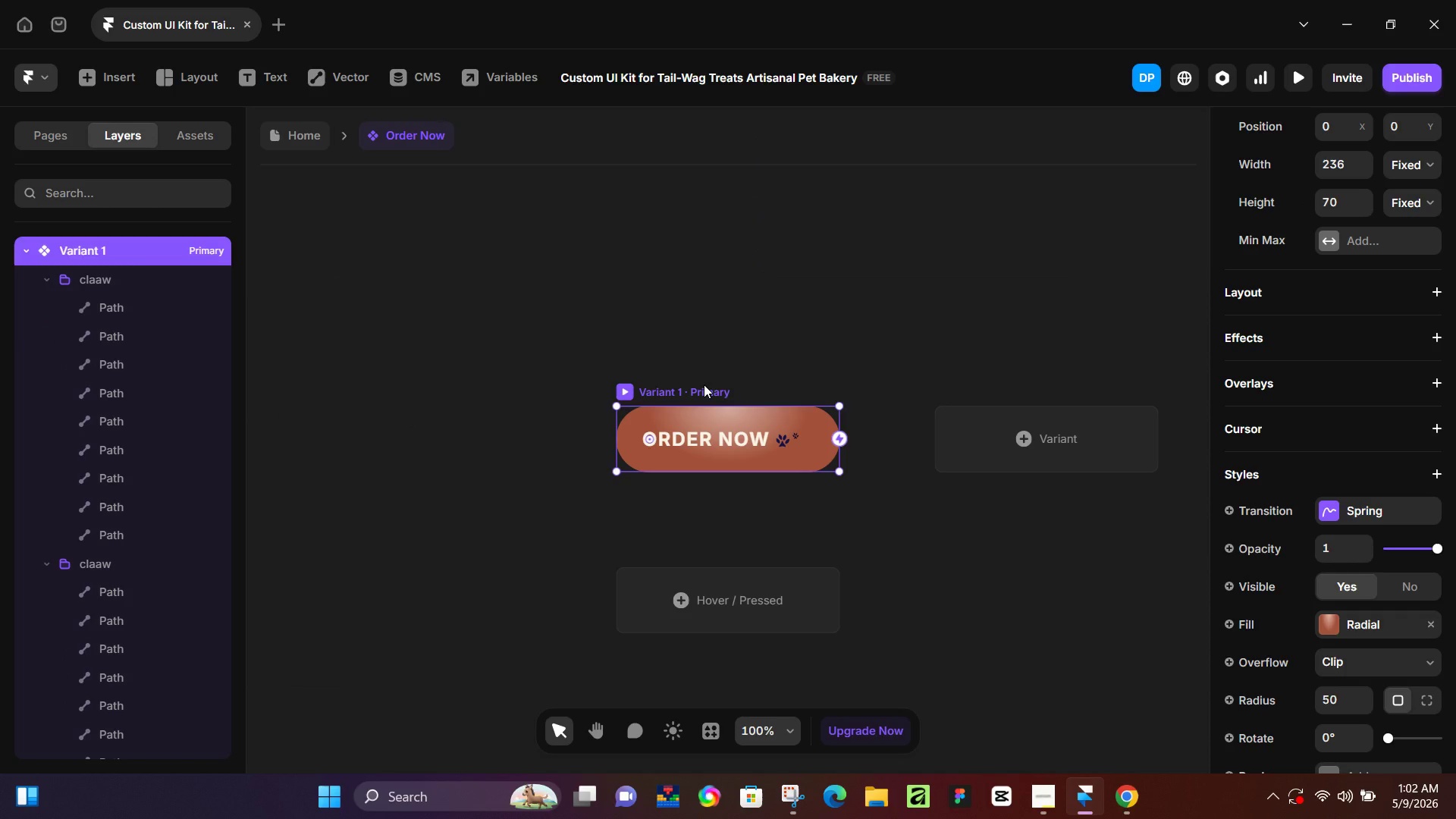 
left_click([704, 384])
 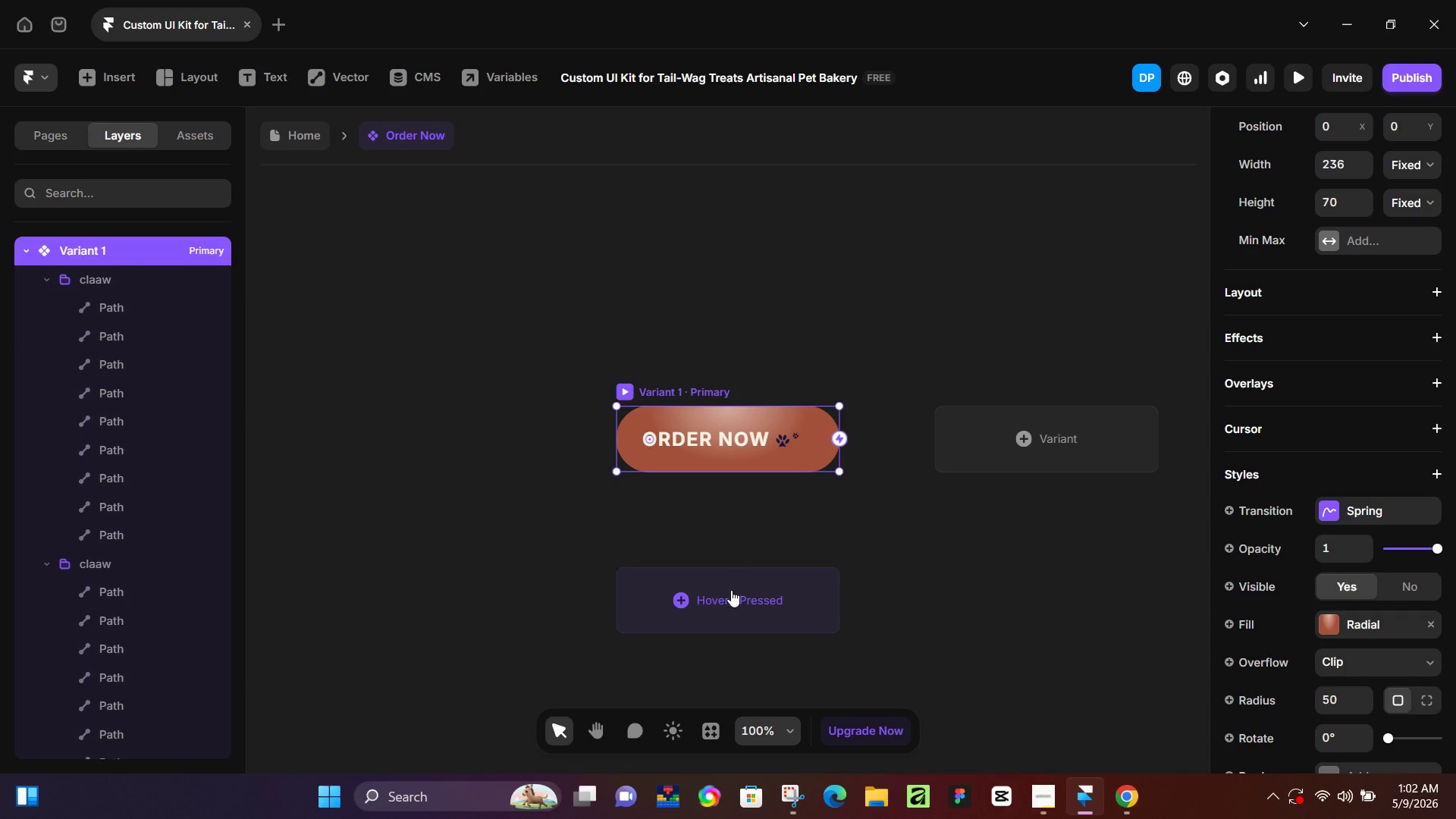 
left_click([728, 597])
 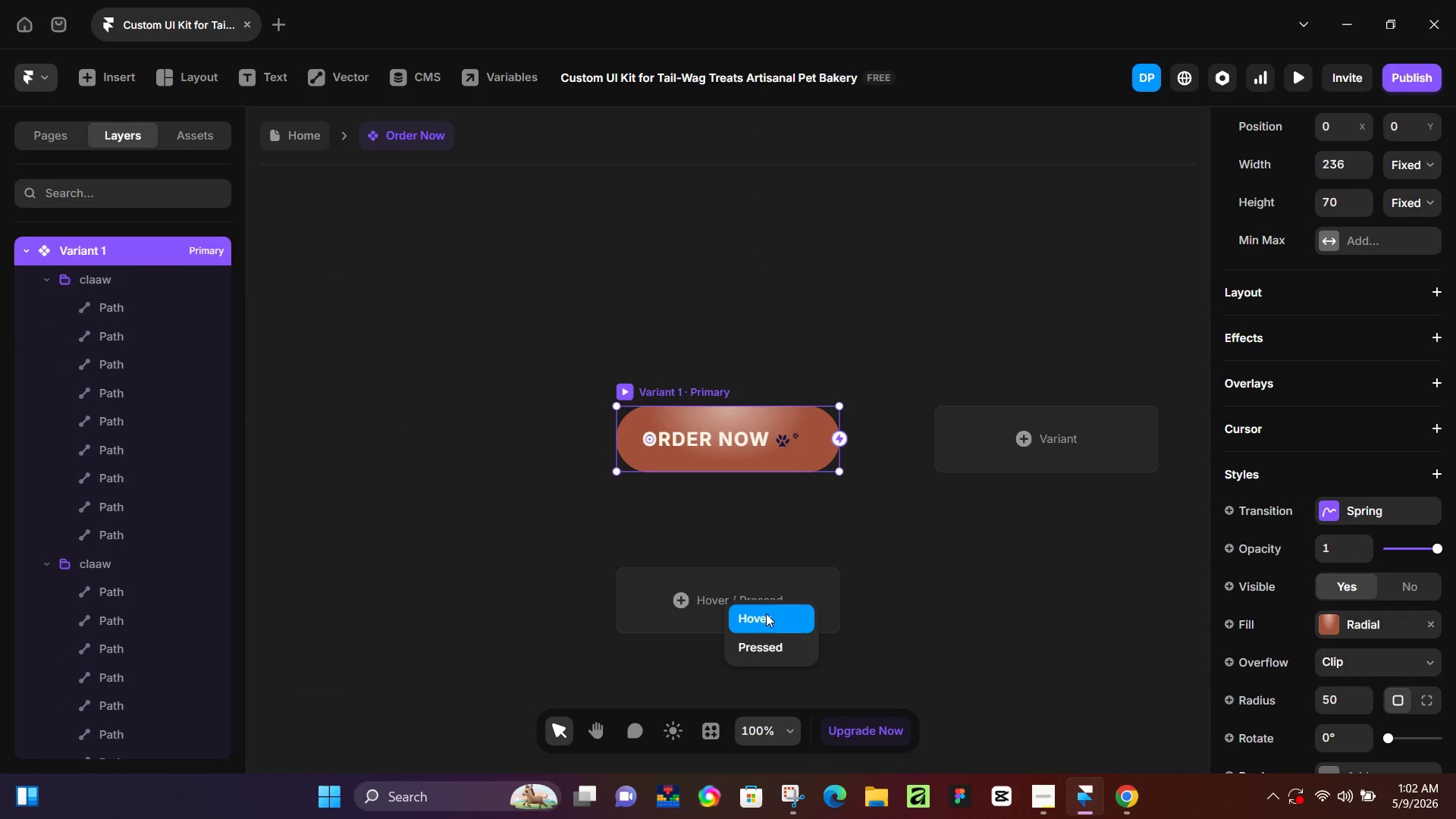 
left_click([763, 628])
 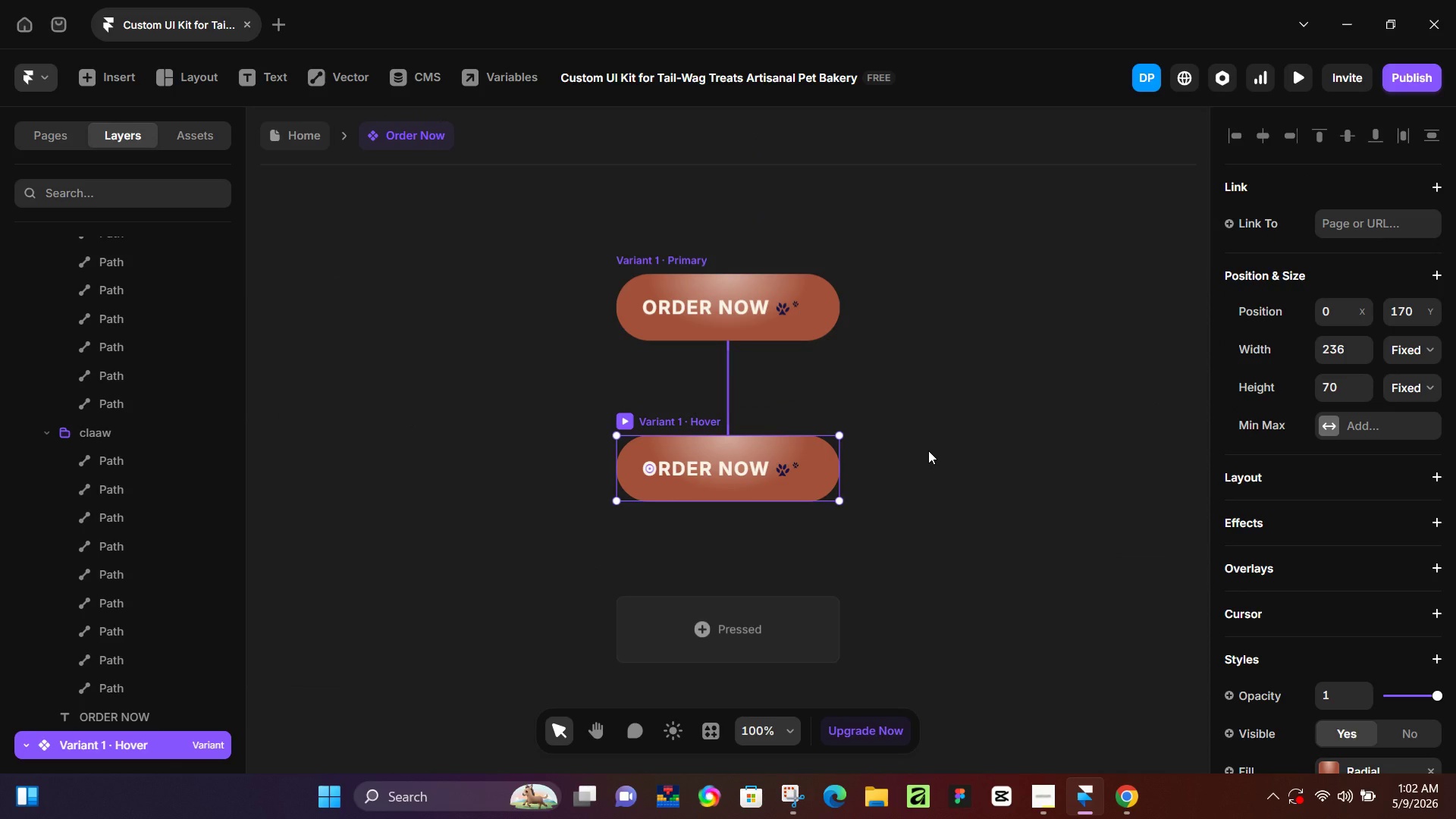 
wait(9.25)
 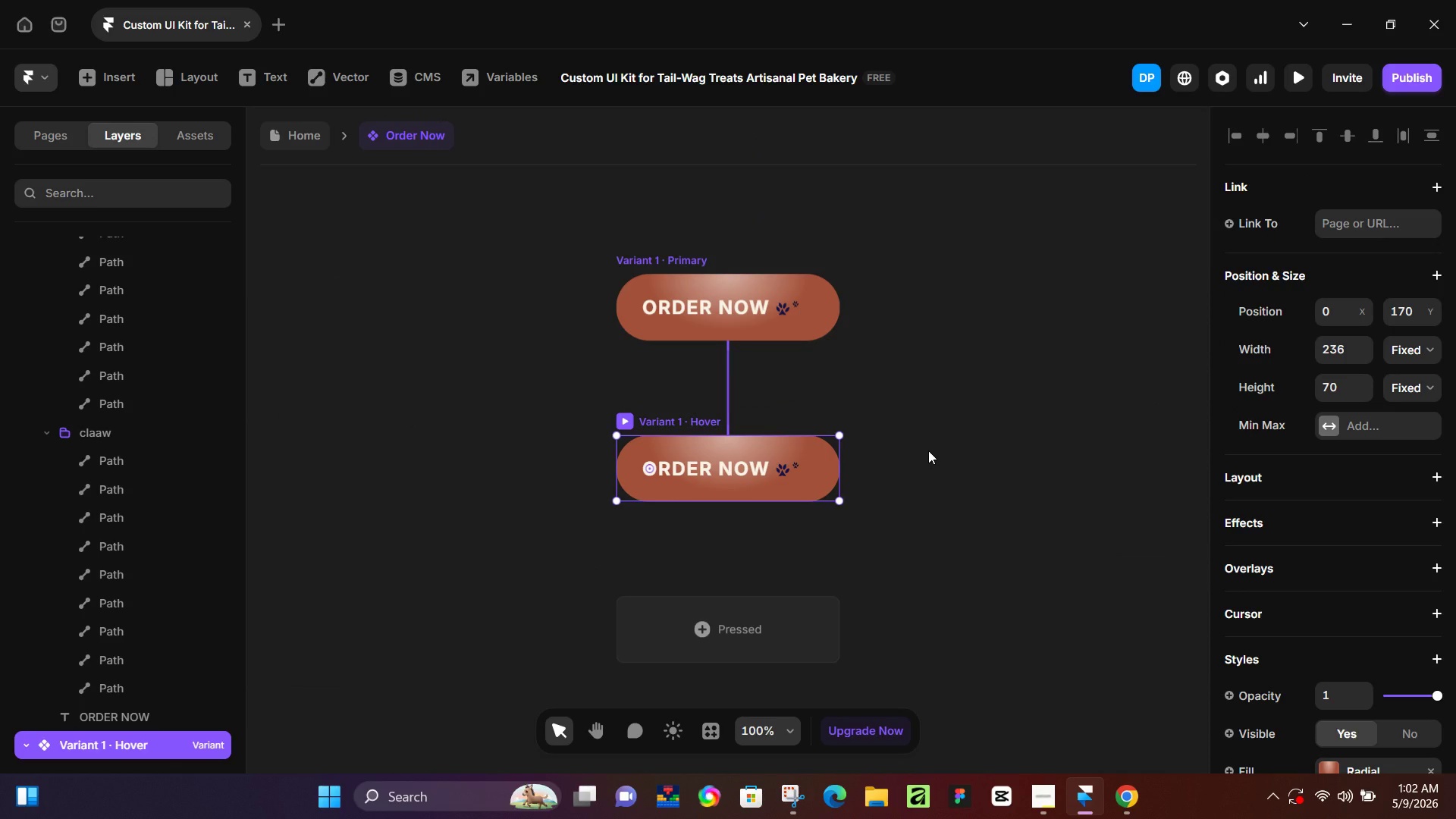 
hold_key(key=ControlLeft, duration=0.39)
hold_key(key=ControlLeft, duration=0.39)
scroll: coordinate [793, 493], scroll_direction: up, amount: 1.0
 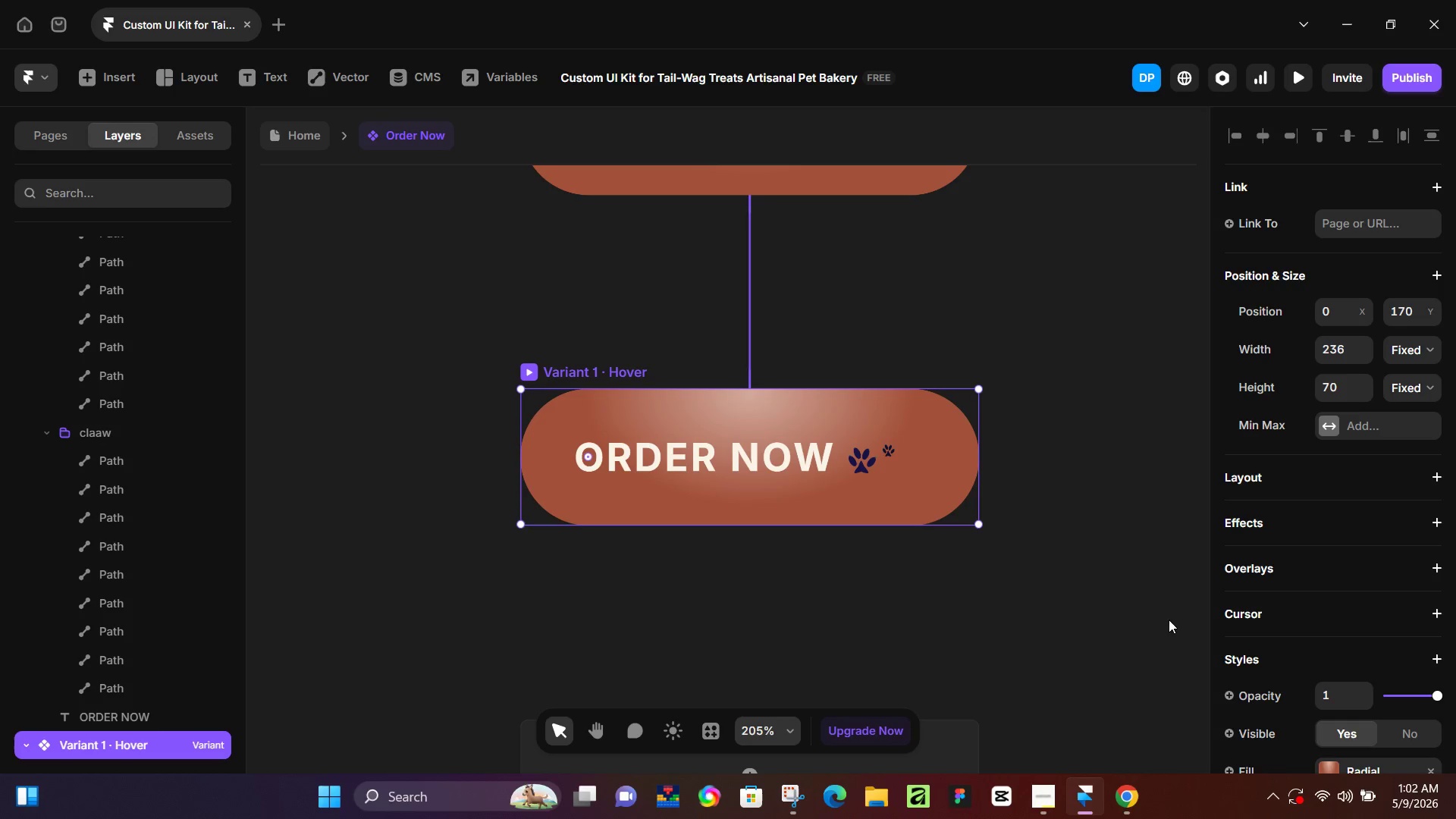 
scroll: coordinate [1254, 631], scroll_direction: down, amount: 3.0
 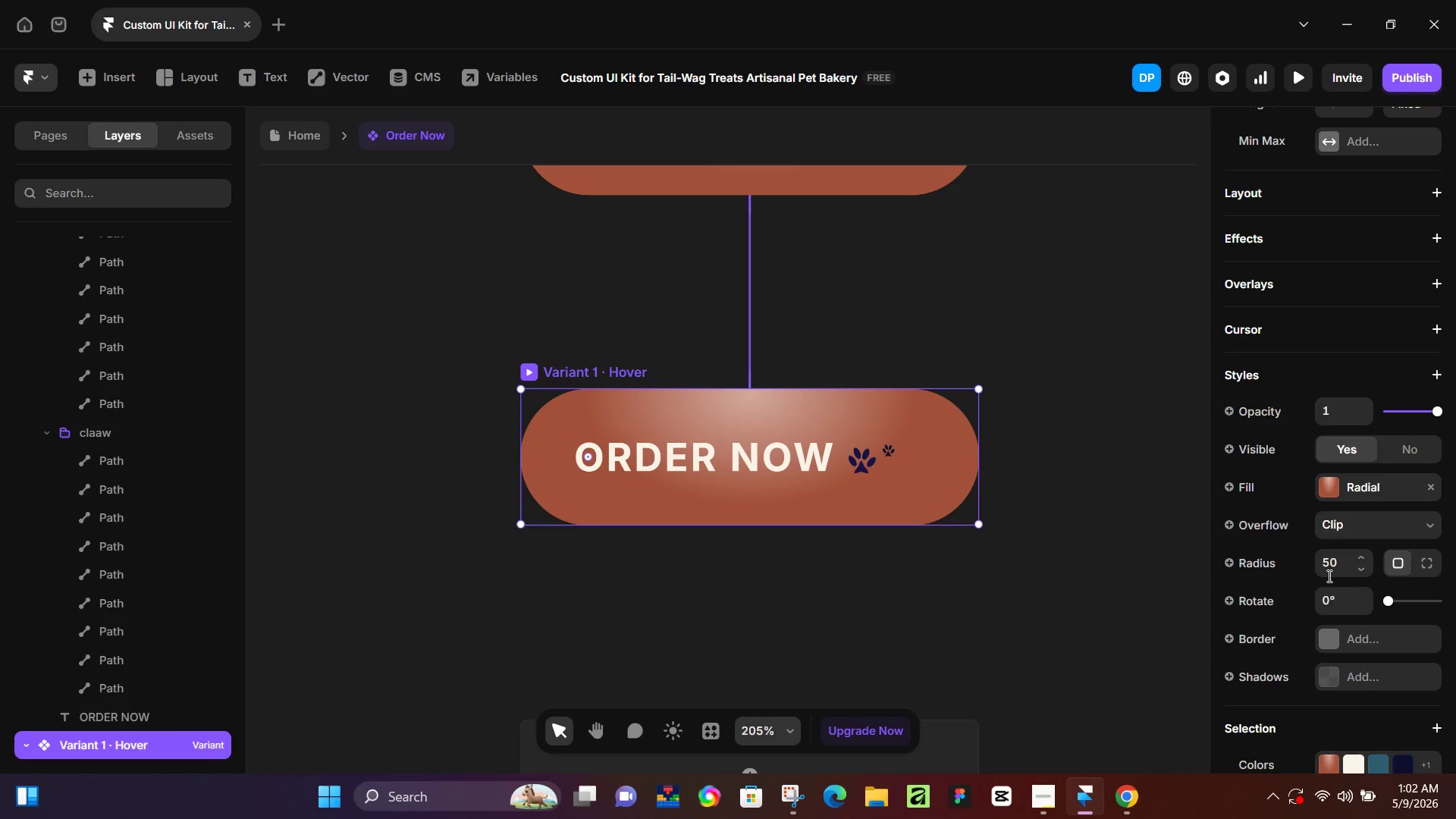 
left_click([1325, 644])
 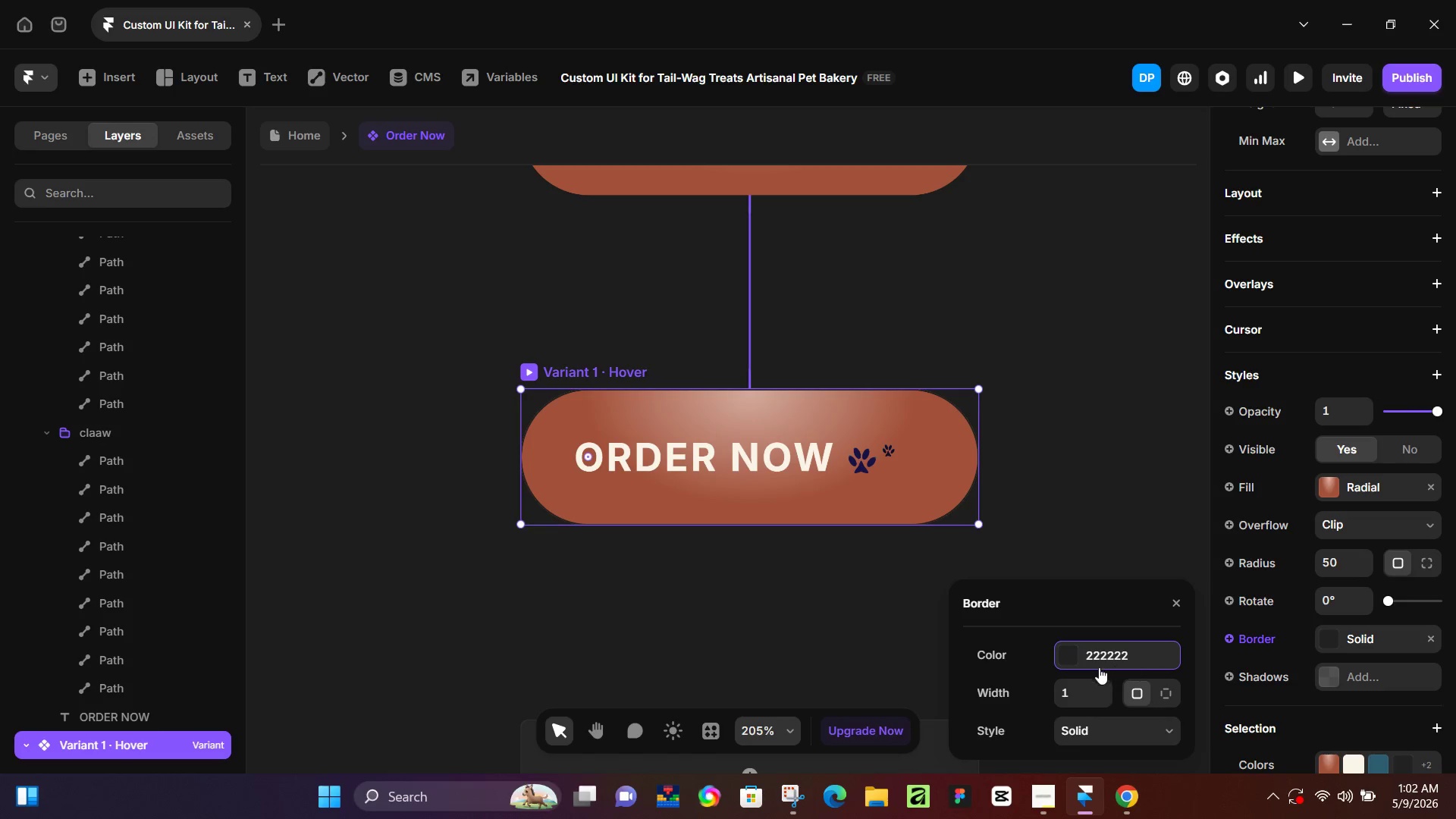 
double_click([1102, 686])
 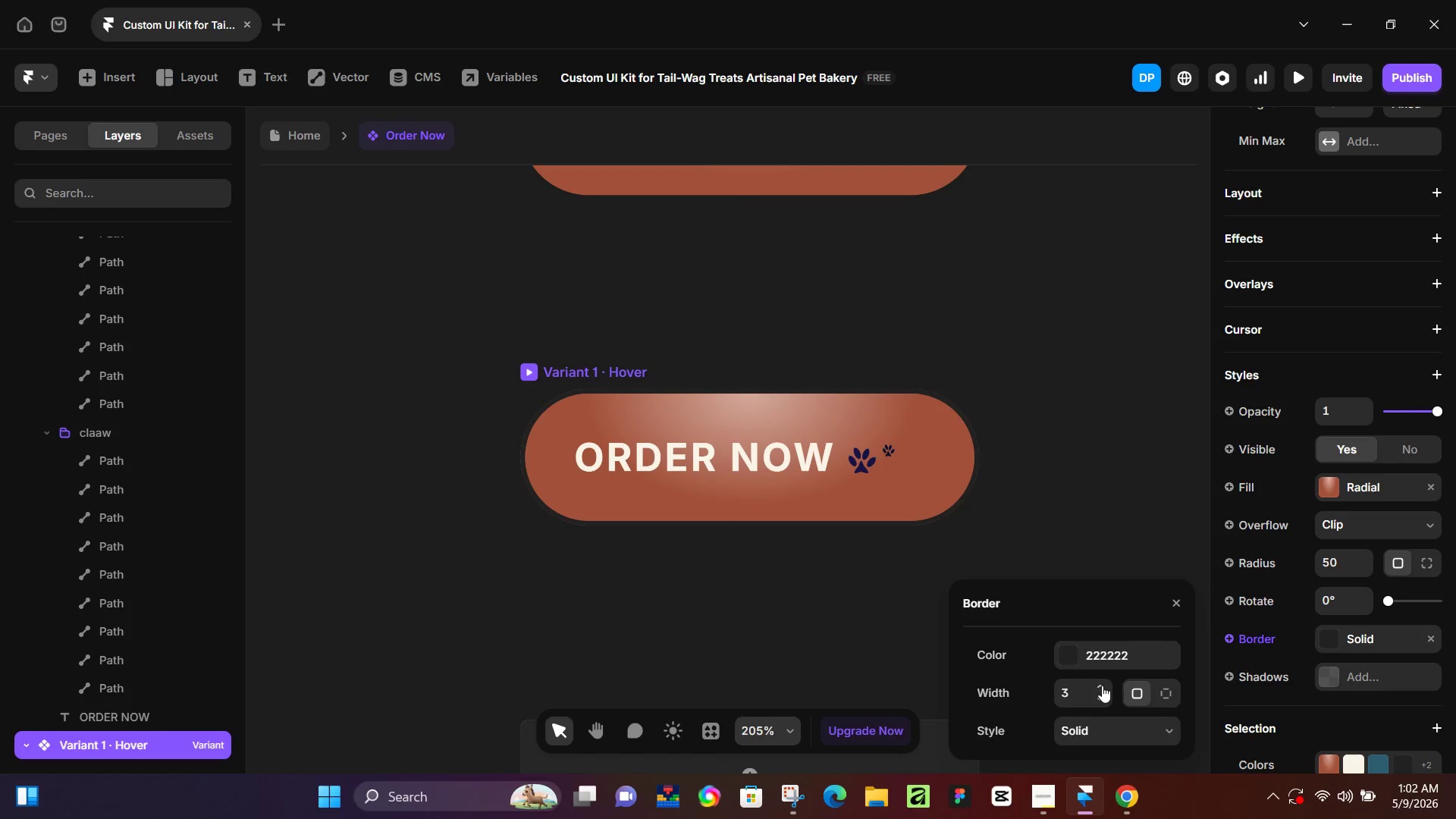 
triple_click([1102, 686])
 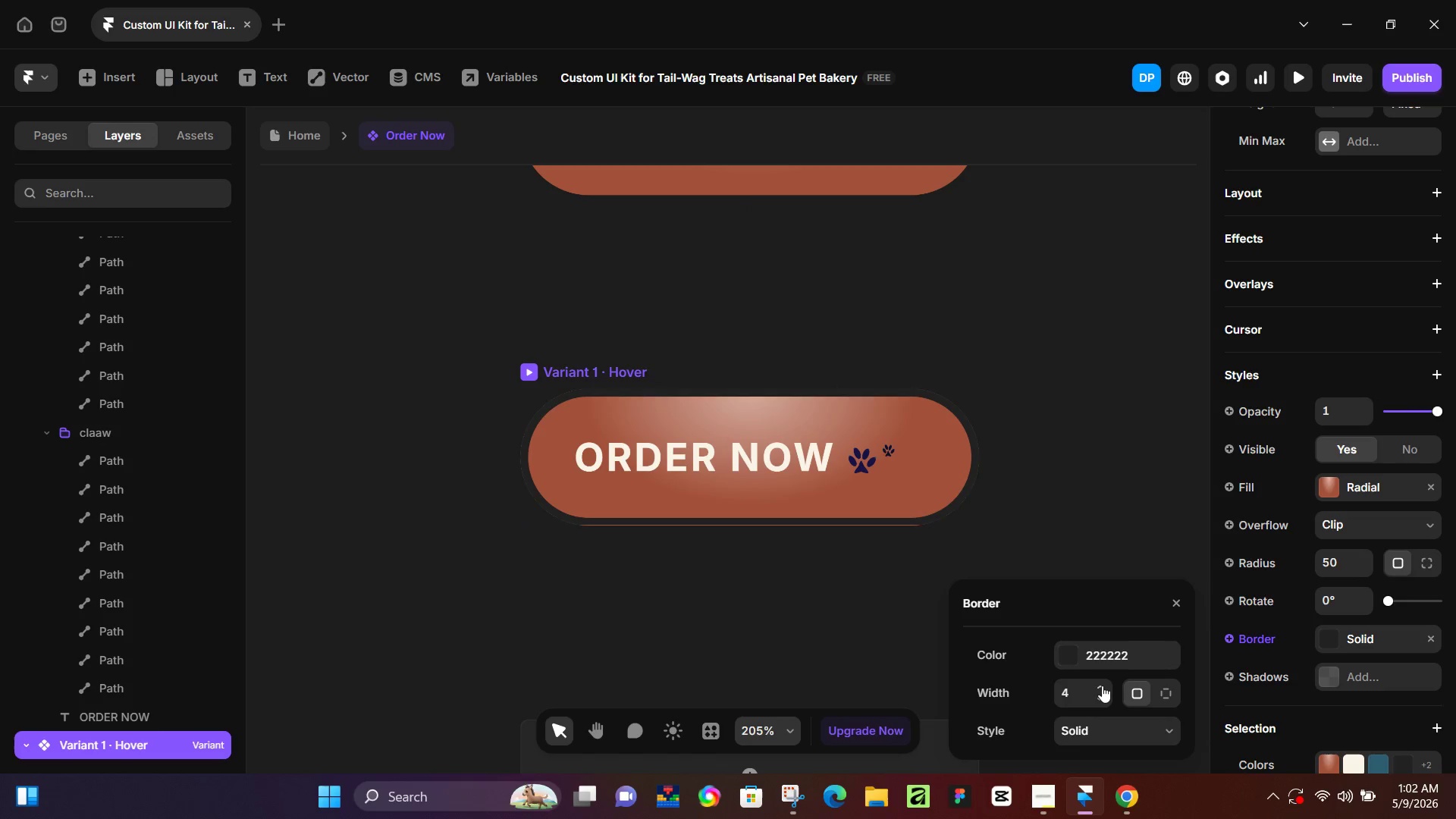 
triple_click([1102, 686])
 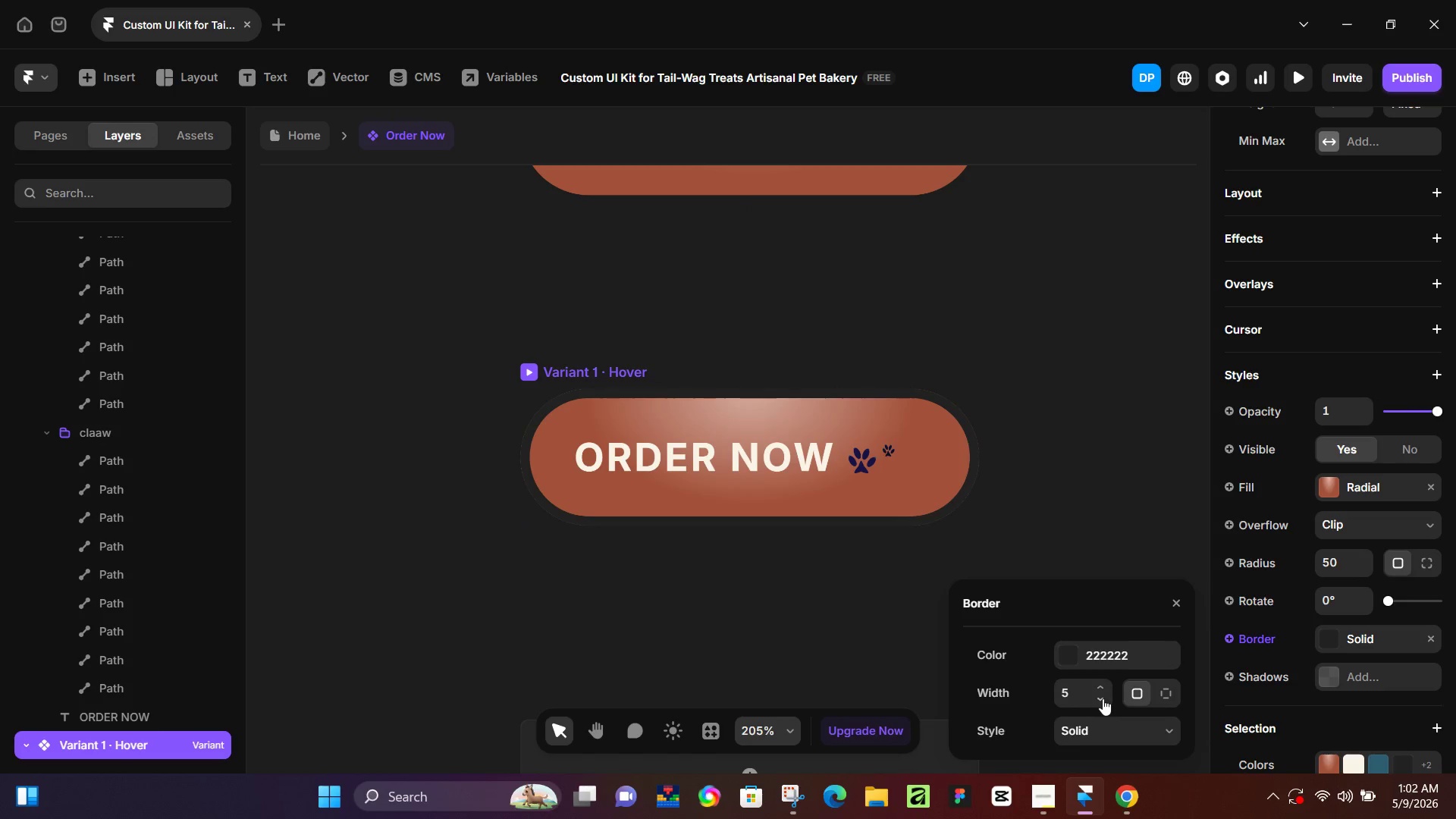 
double_click([1103, 698])
 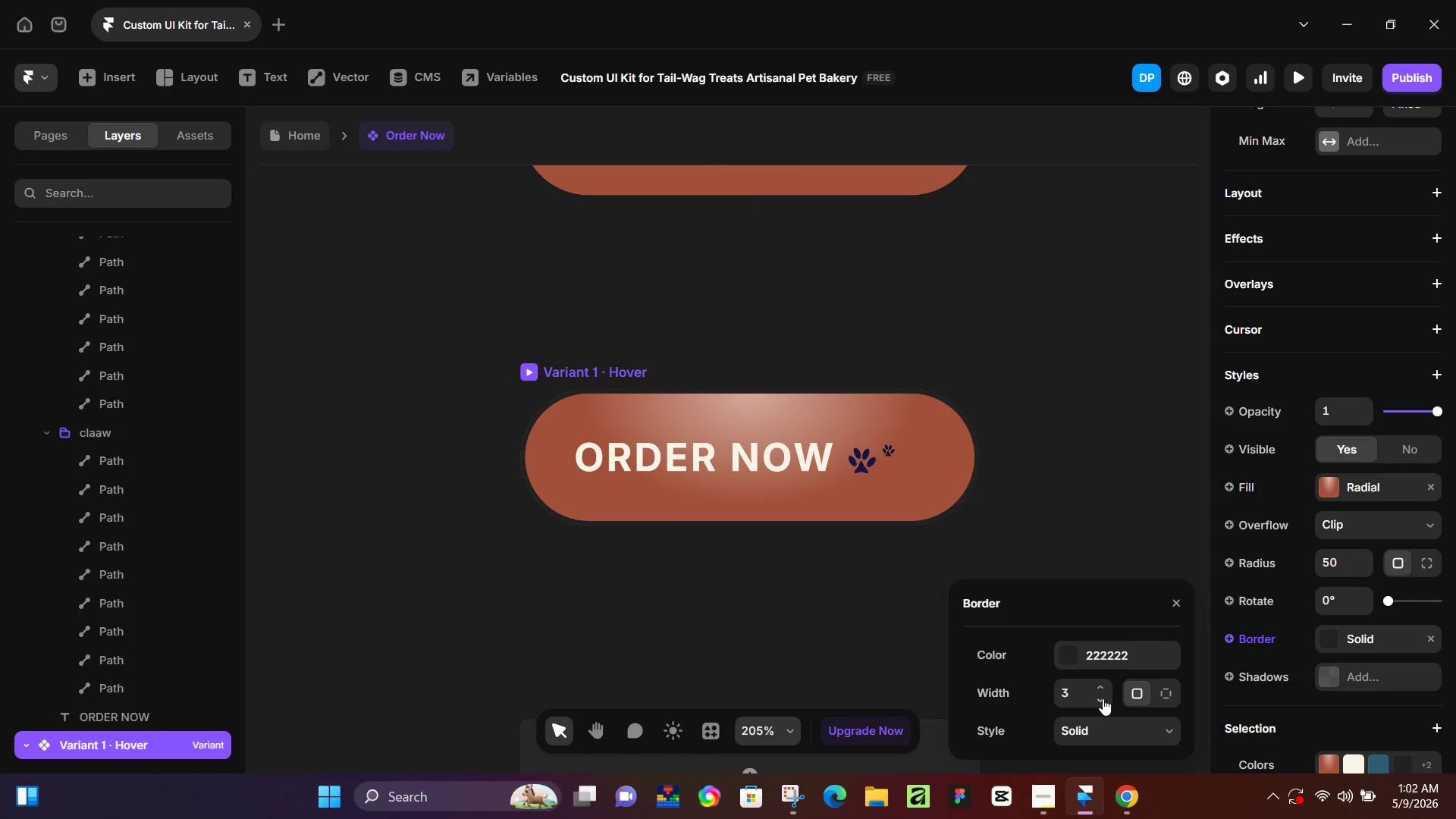 
triple_click([1103, 698])
 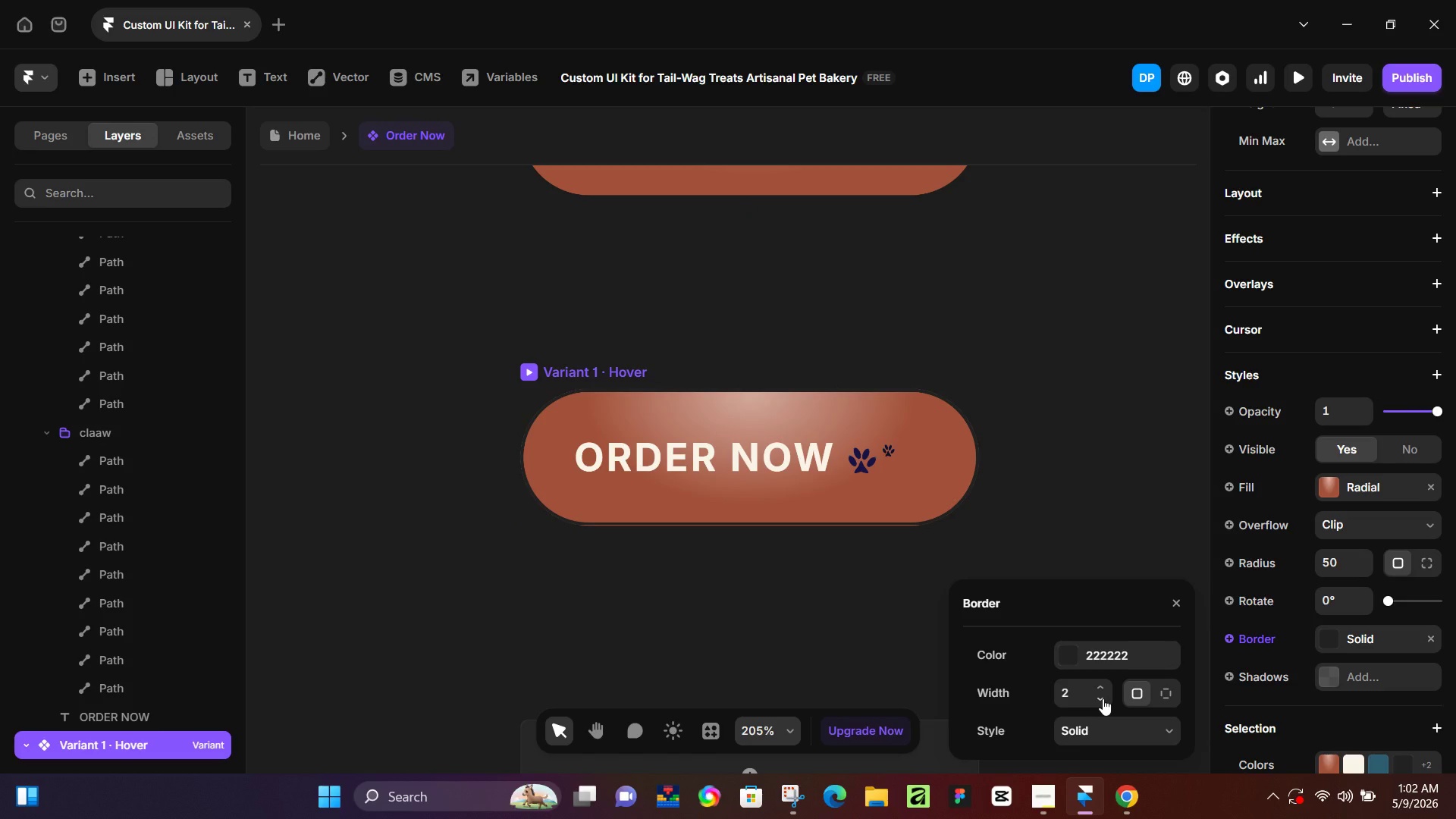 
left_click([1103, 698])
 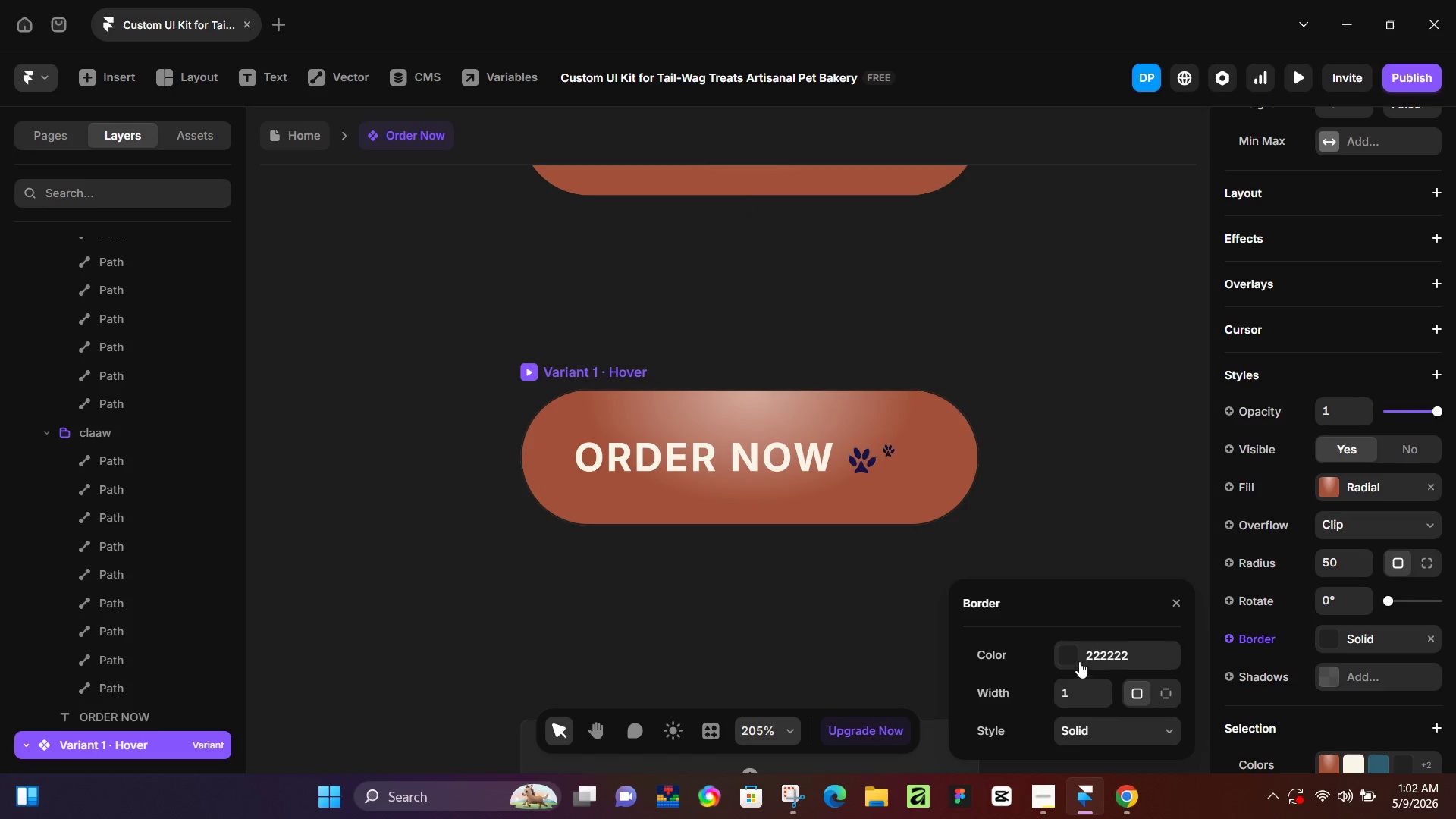 
left_click([1067, 654])
 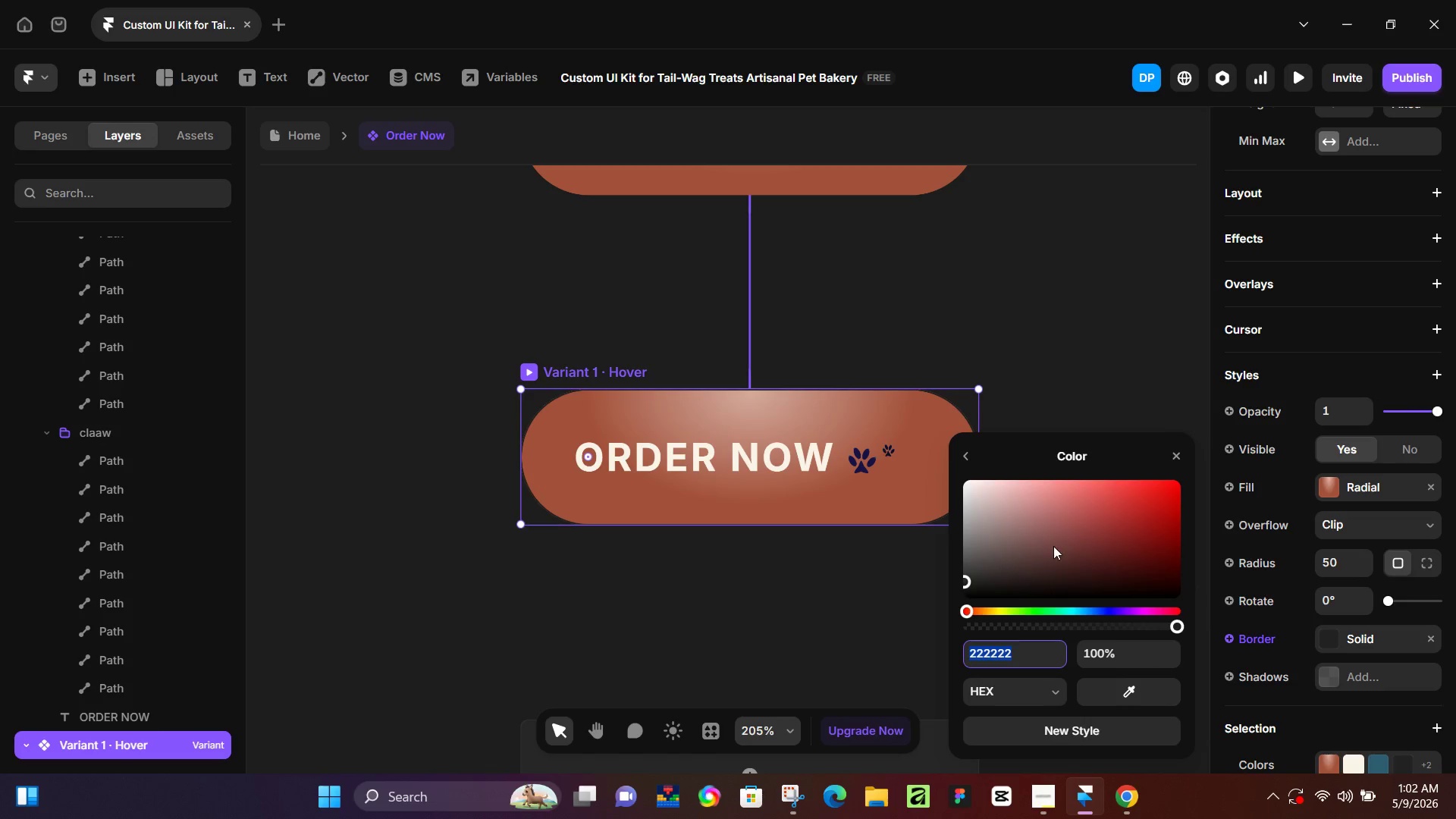 
left_click_drag(start_coordinate=[1053, 546], to_coordinate=[1077, 501])
 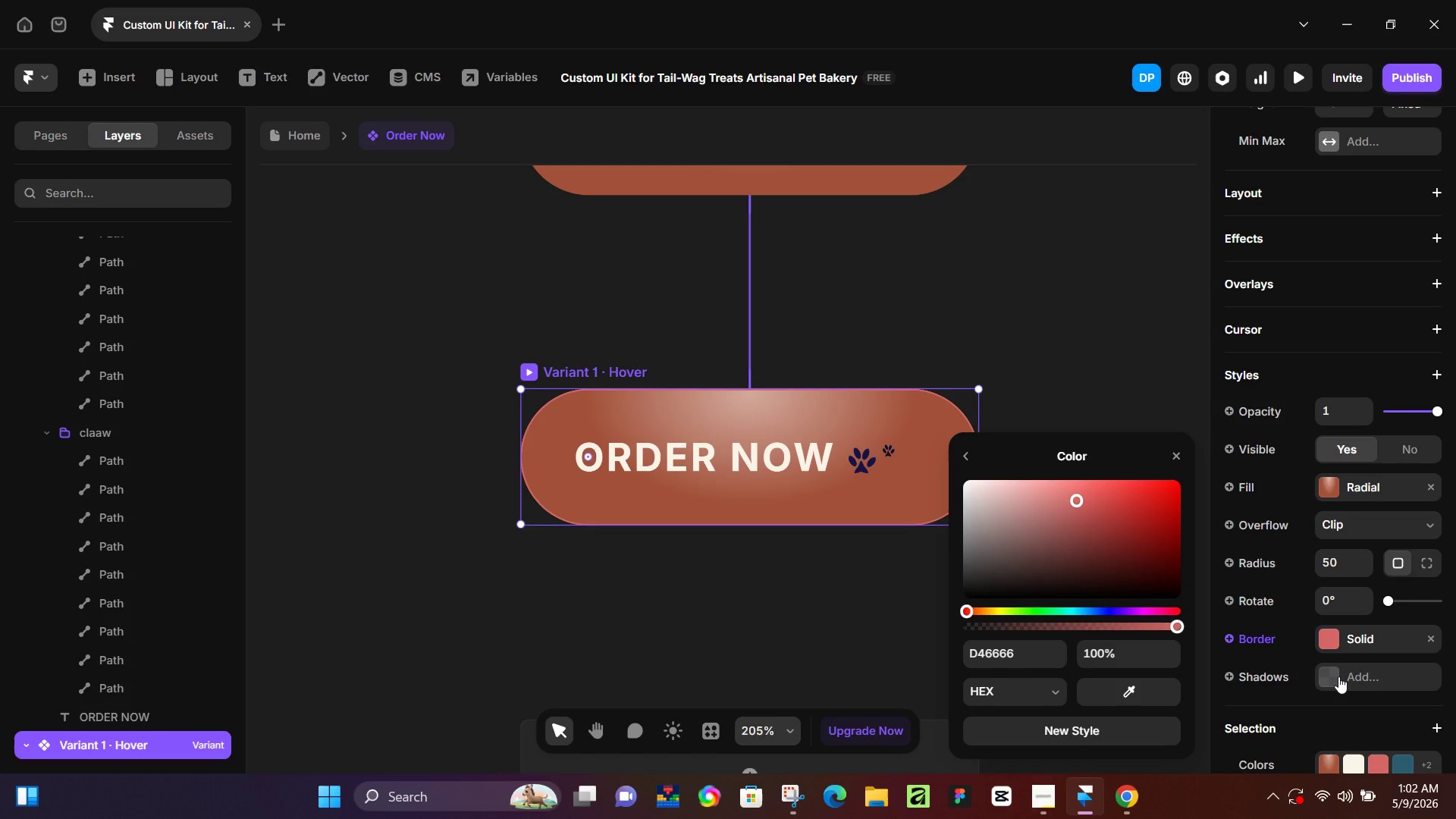 
left_click([1338, 676])
 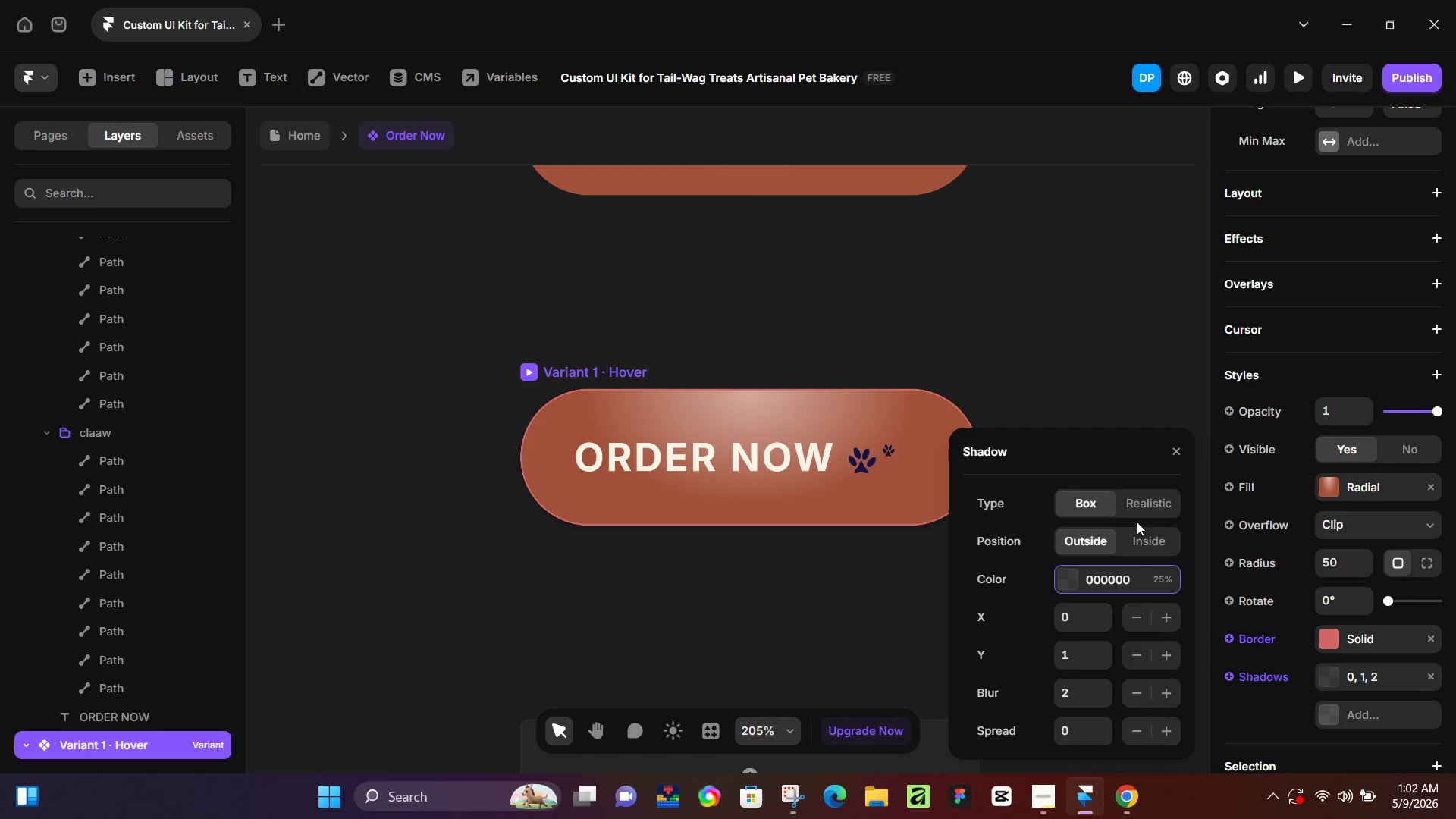 
left_click([1147, 513])
 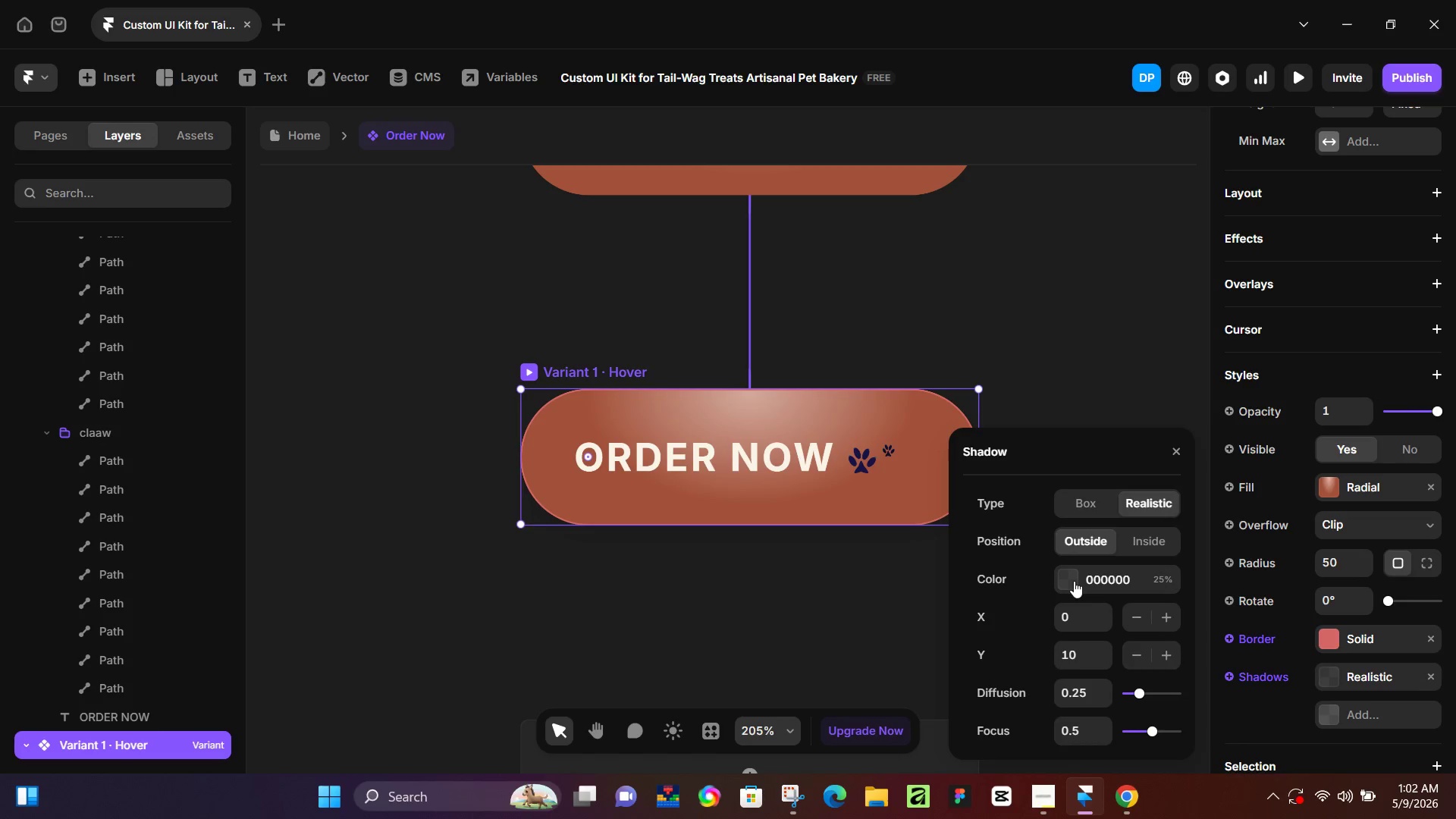 
left_click([1074, 581])
 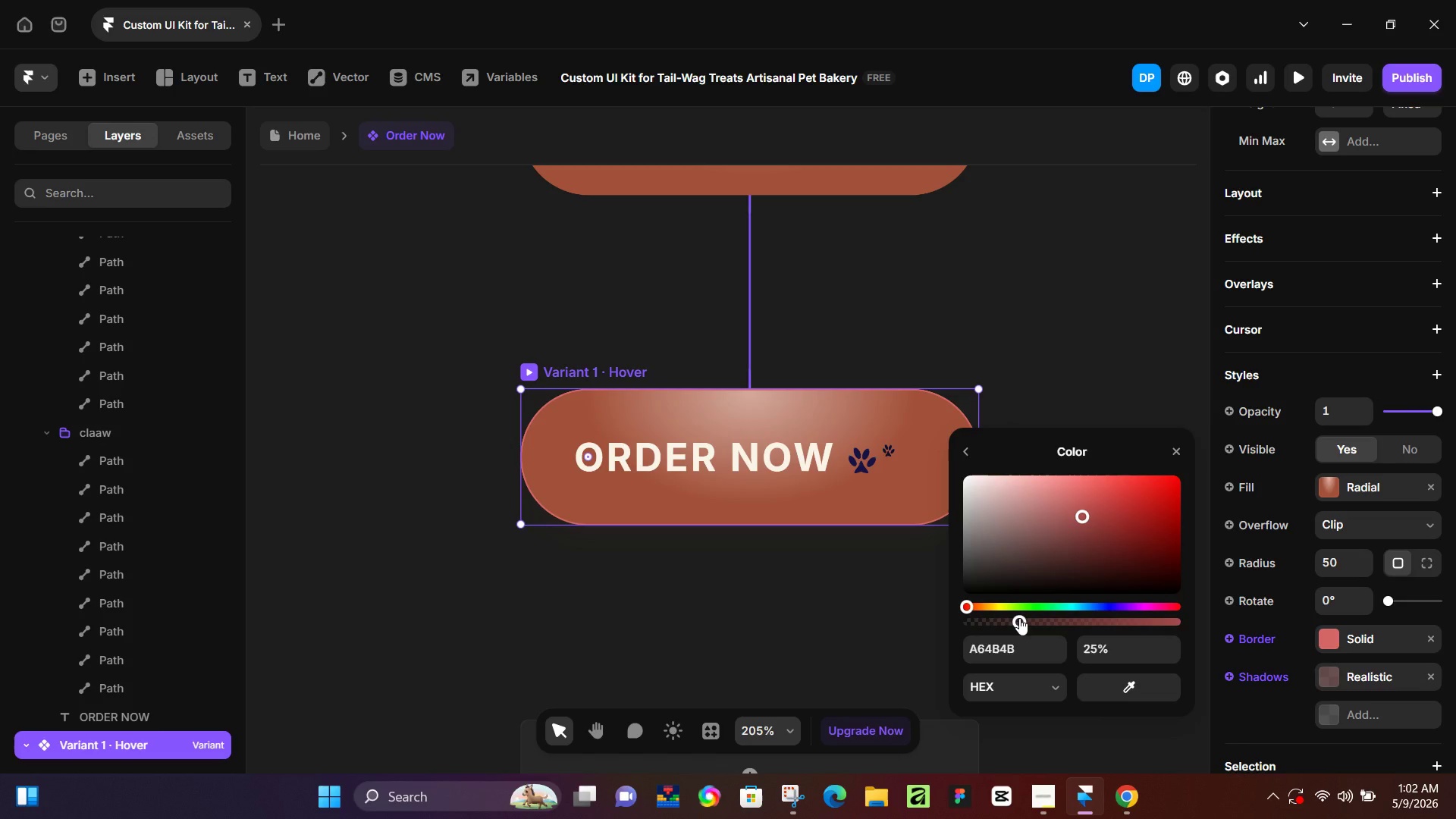 
wait(8.45)
 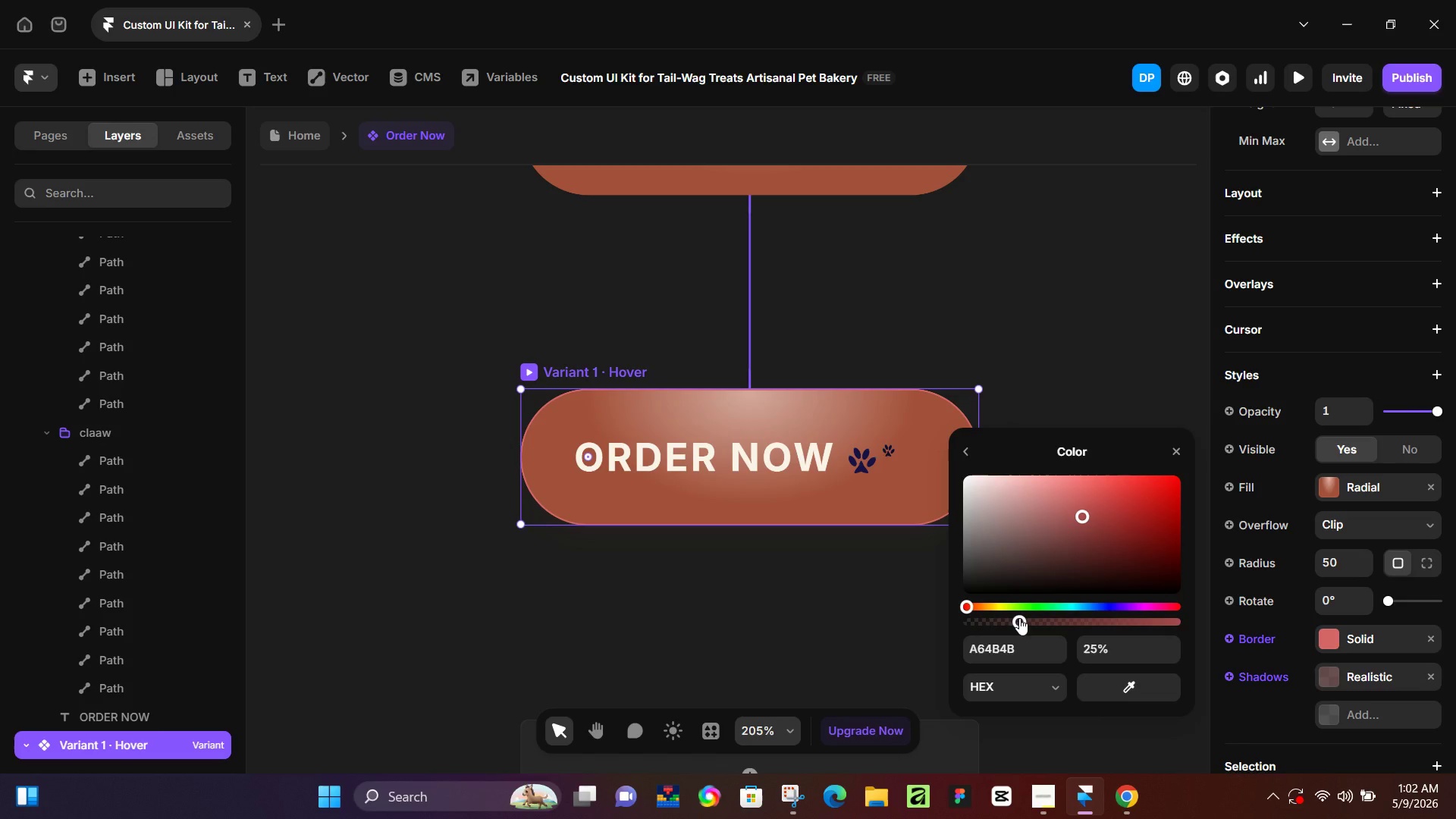 
left_click([968, 463])
 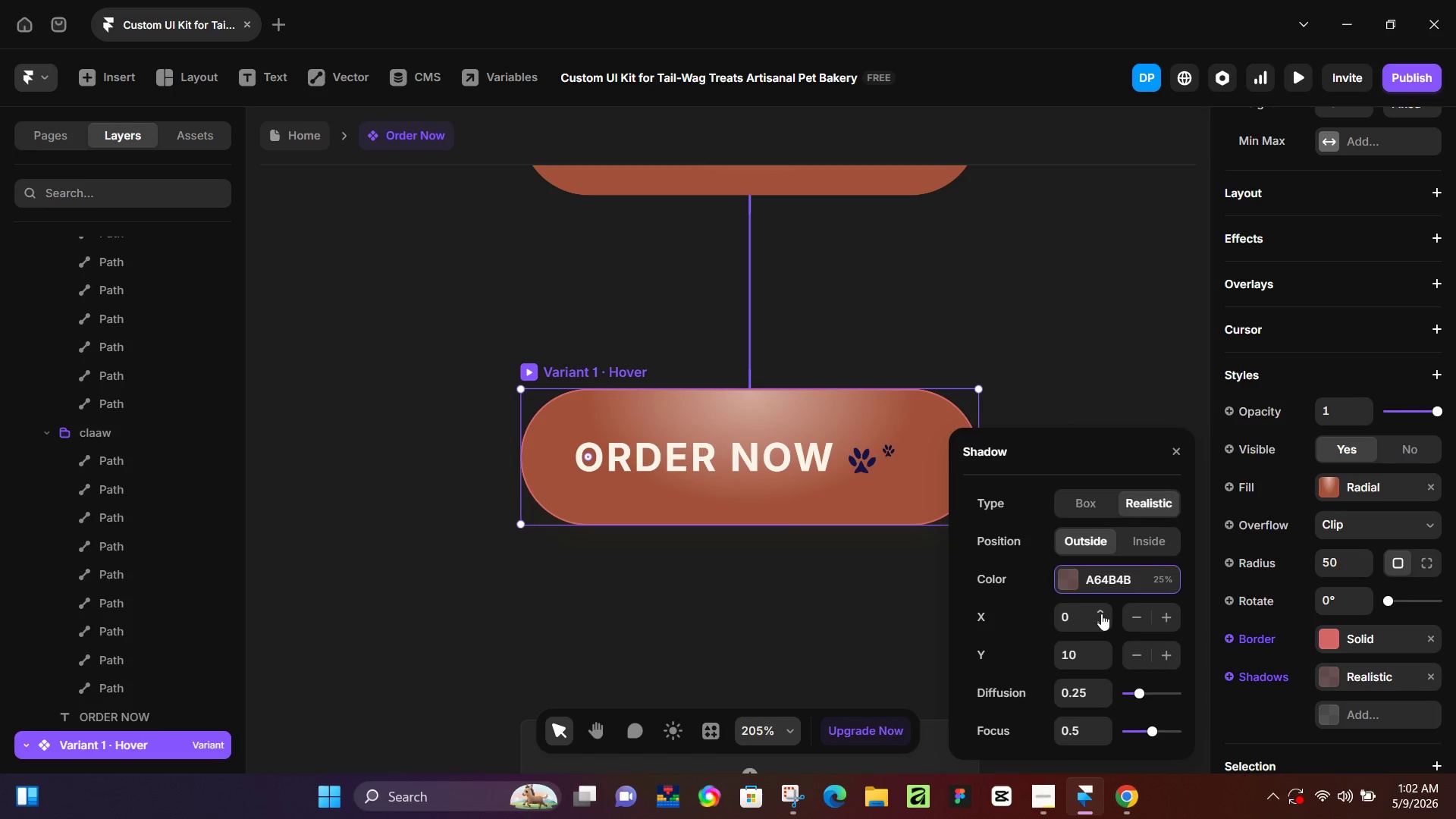 
double_click([1101, 613])
 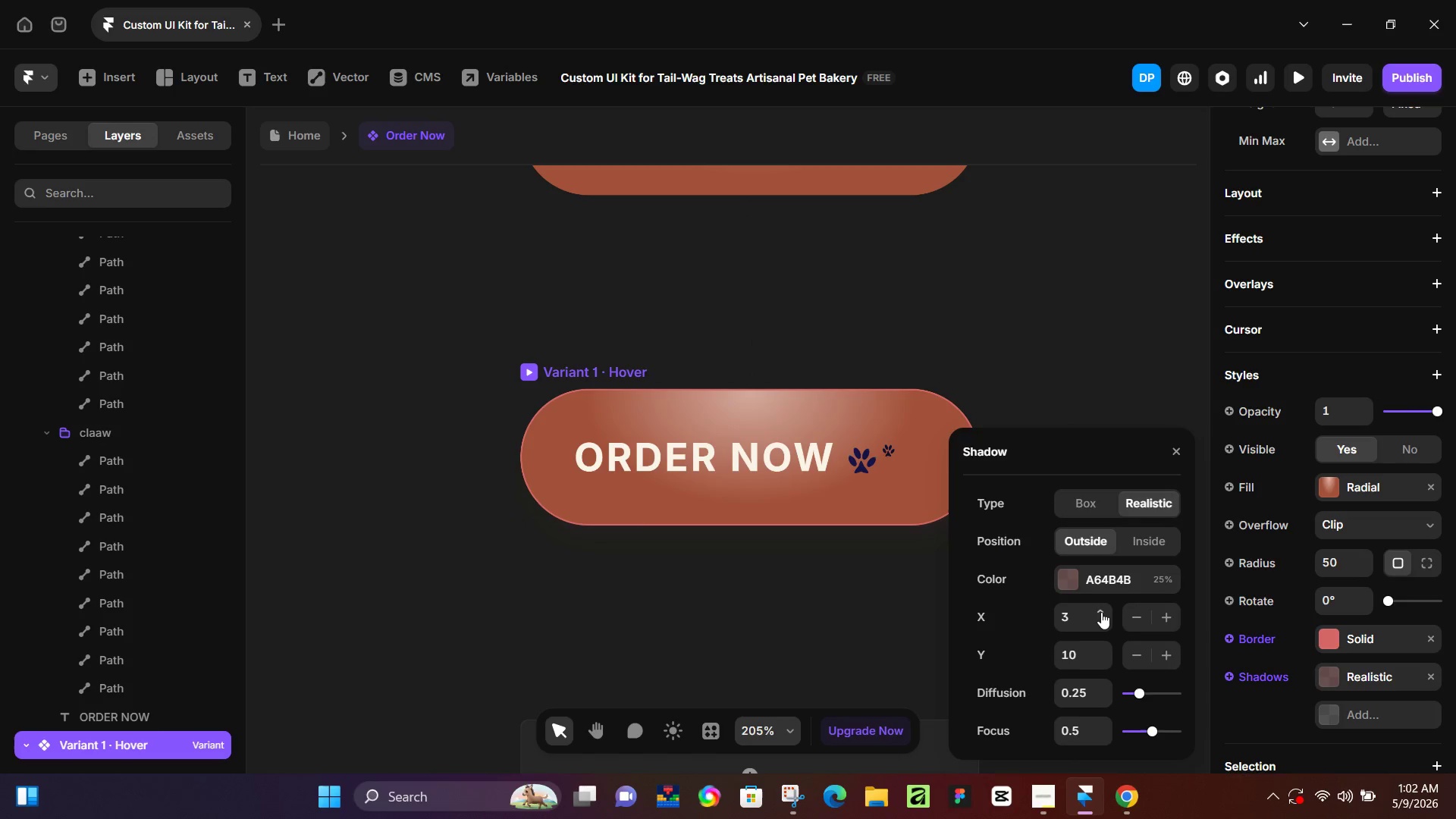 
triple_click([1101, 612])
 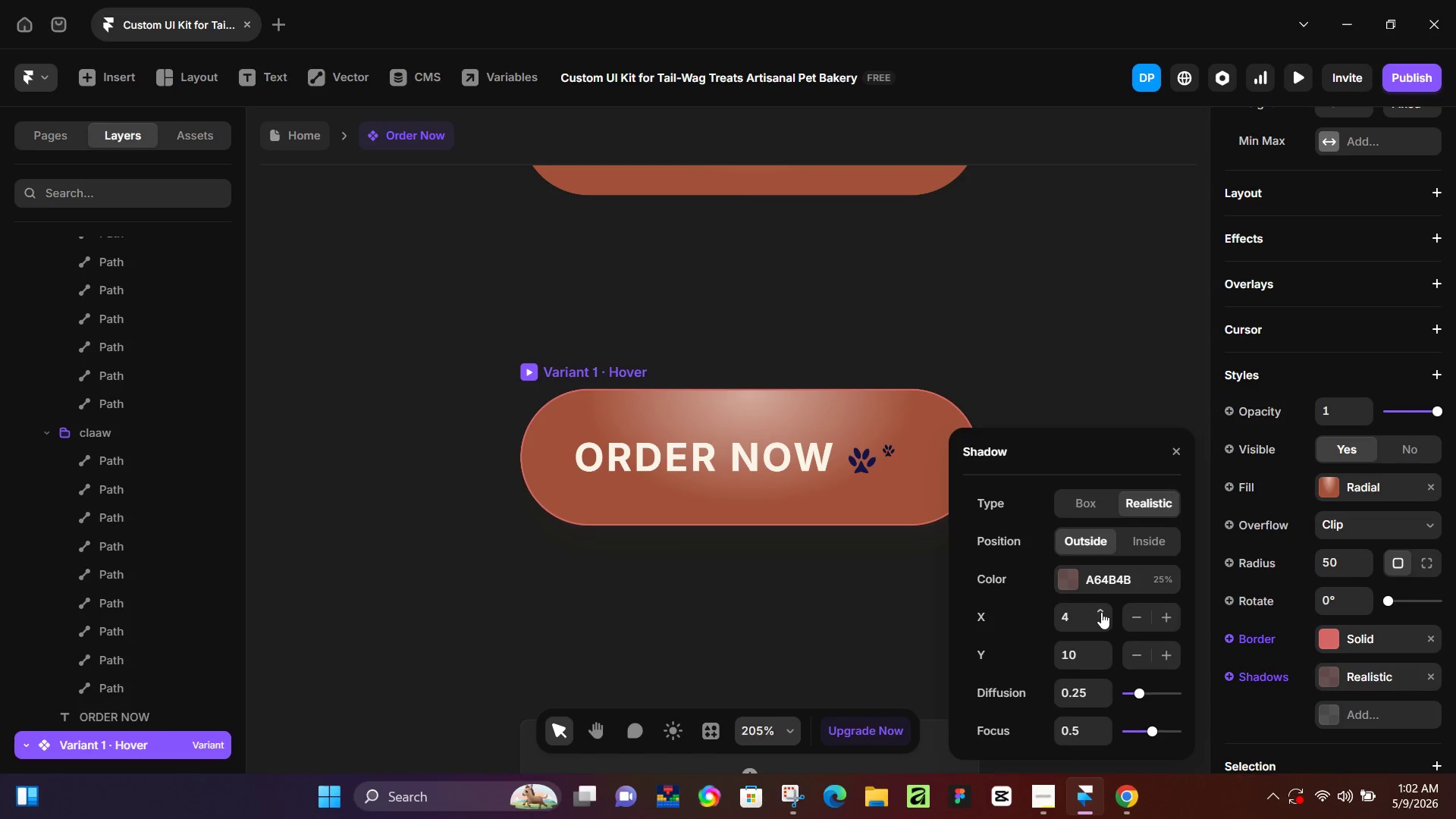 
triple_click([1101, 612])
 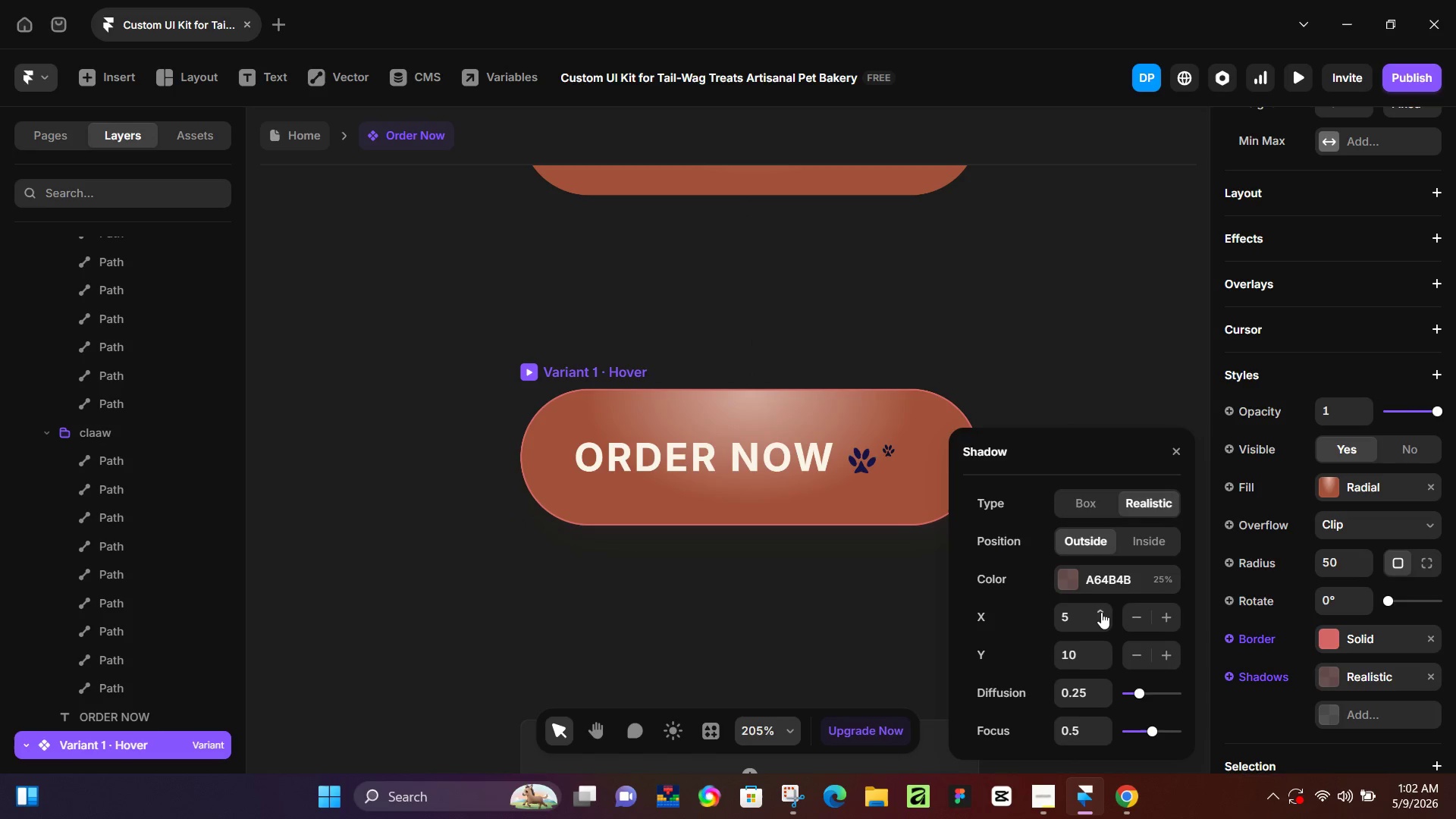 
triple_click([1101, 612])
 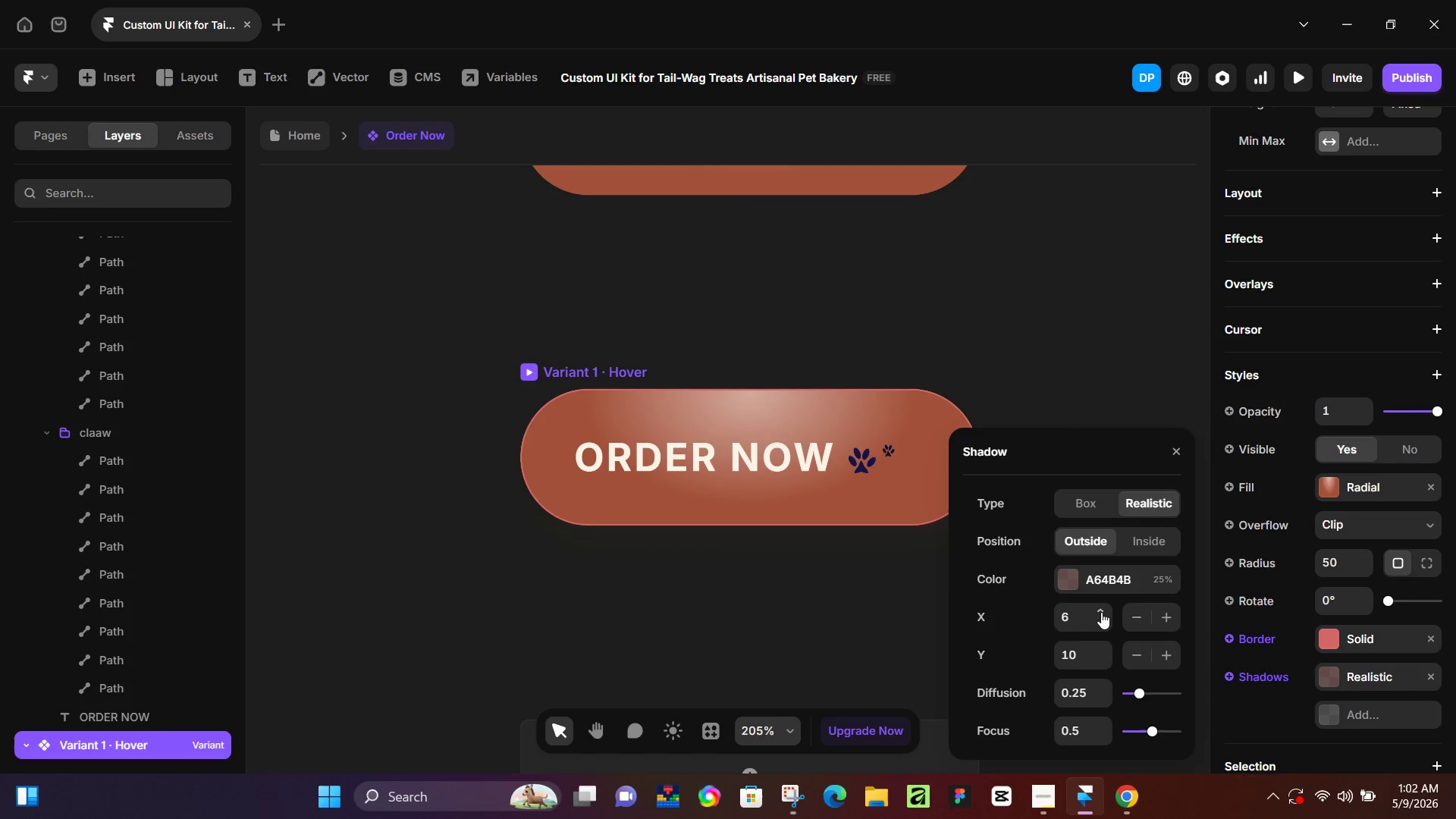 
triple_click([1101, 612])
 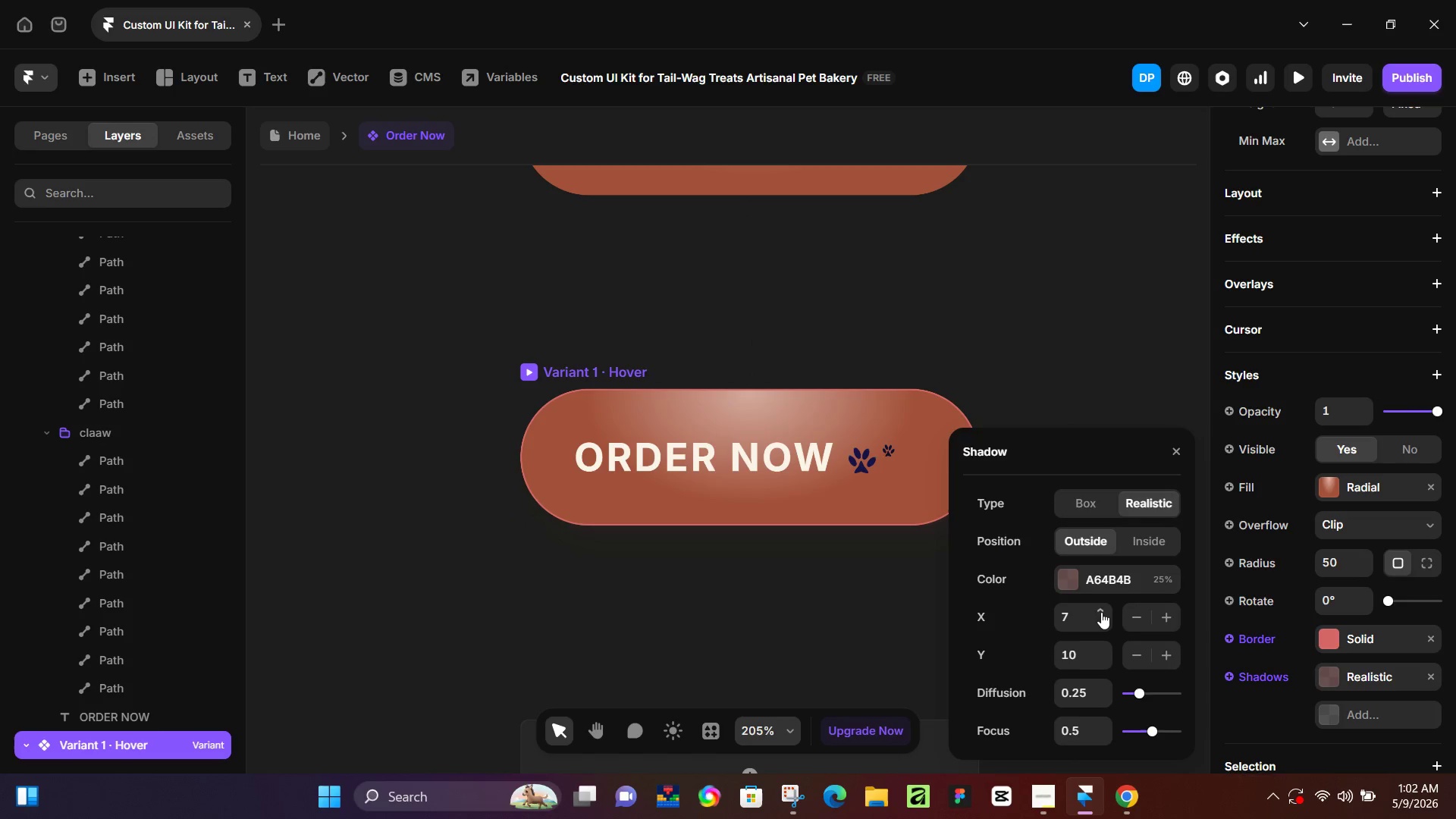 
triple_click([1101, 612])
 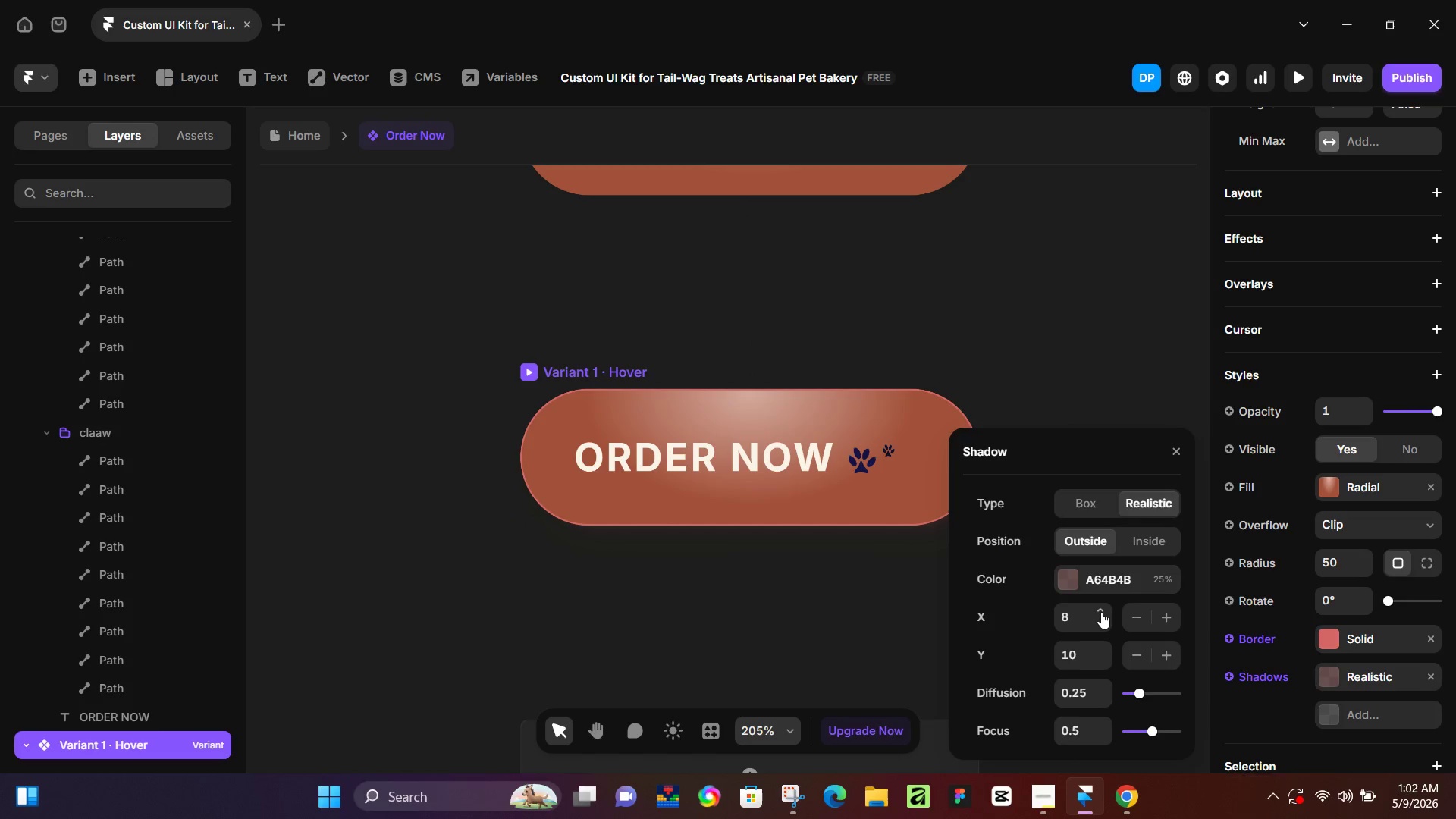 
triple_click([1101, 612])
 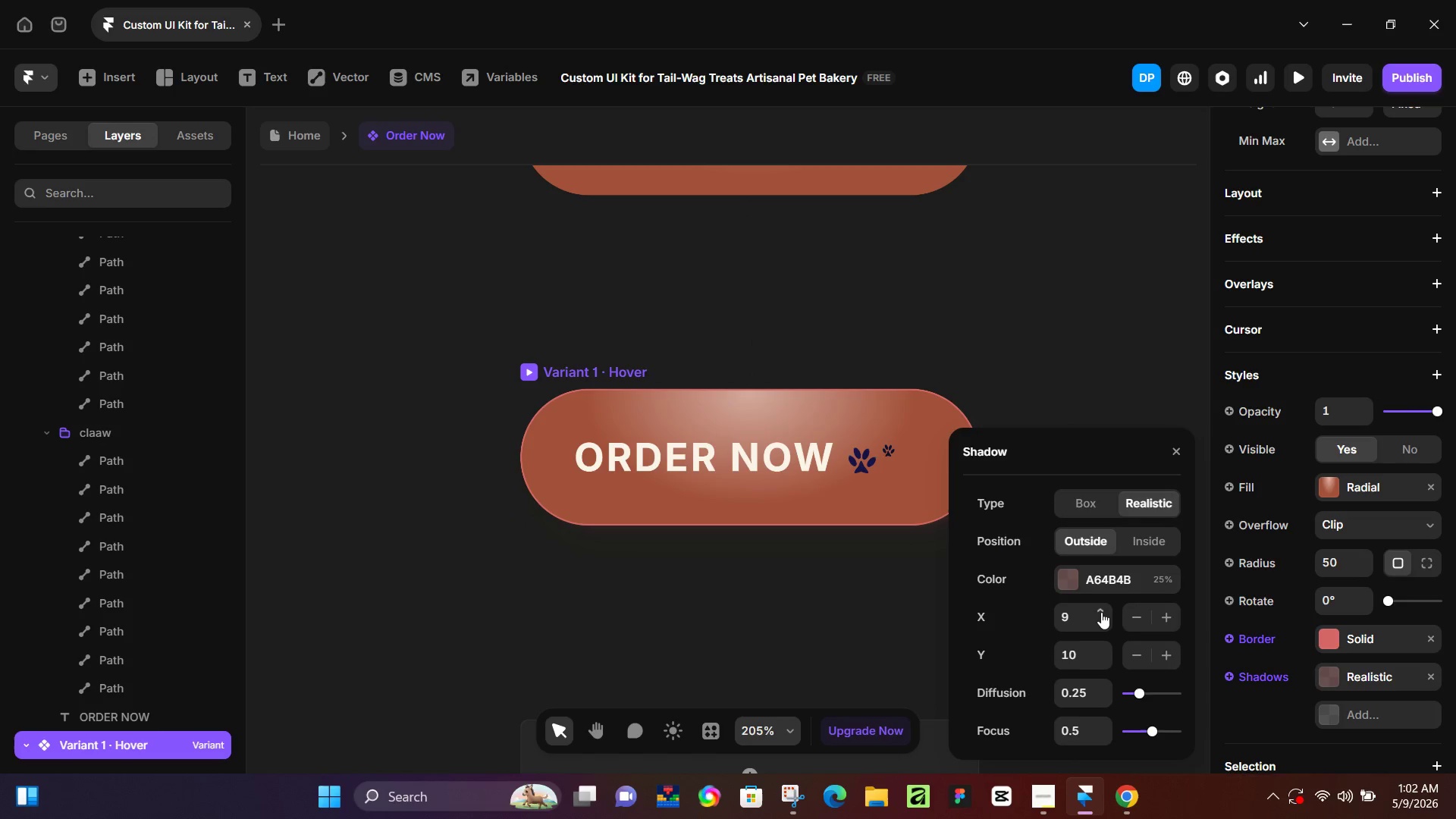 
triple_click([1101, 612])
 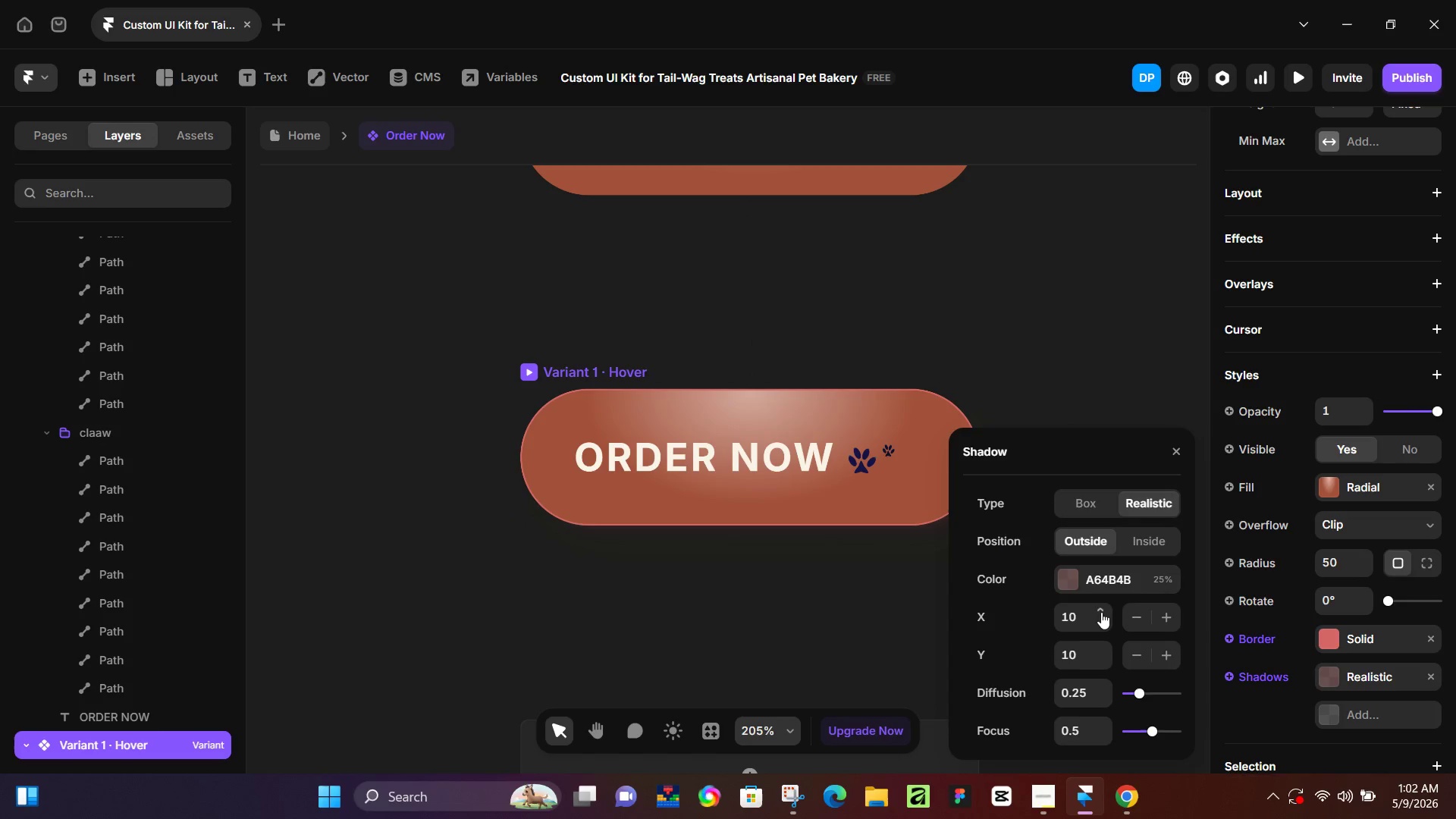 
triple_click([1101, 612])
 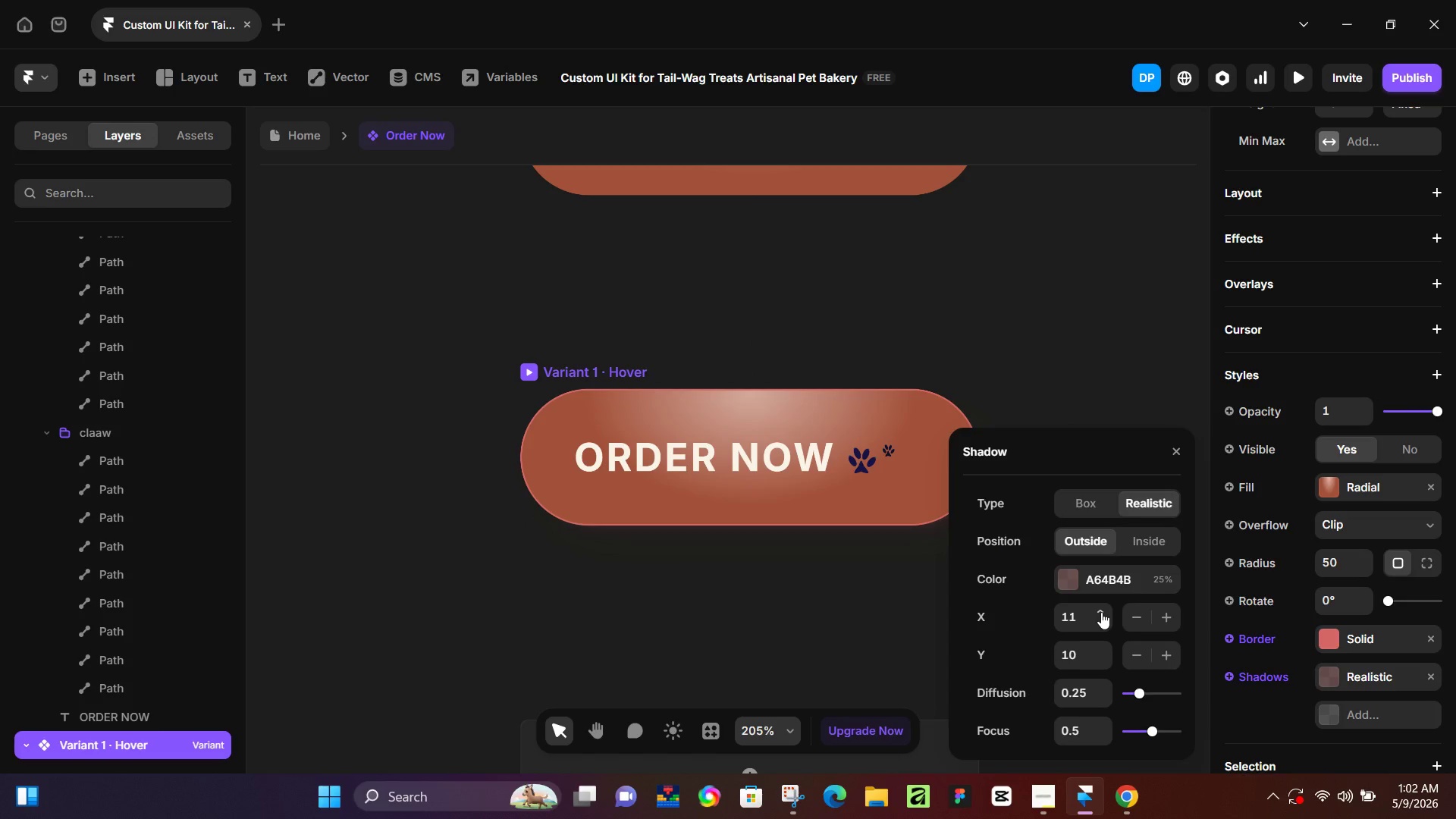 
double_click([1101, 612])
 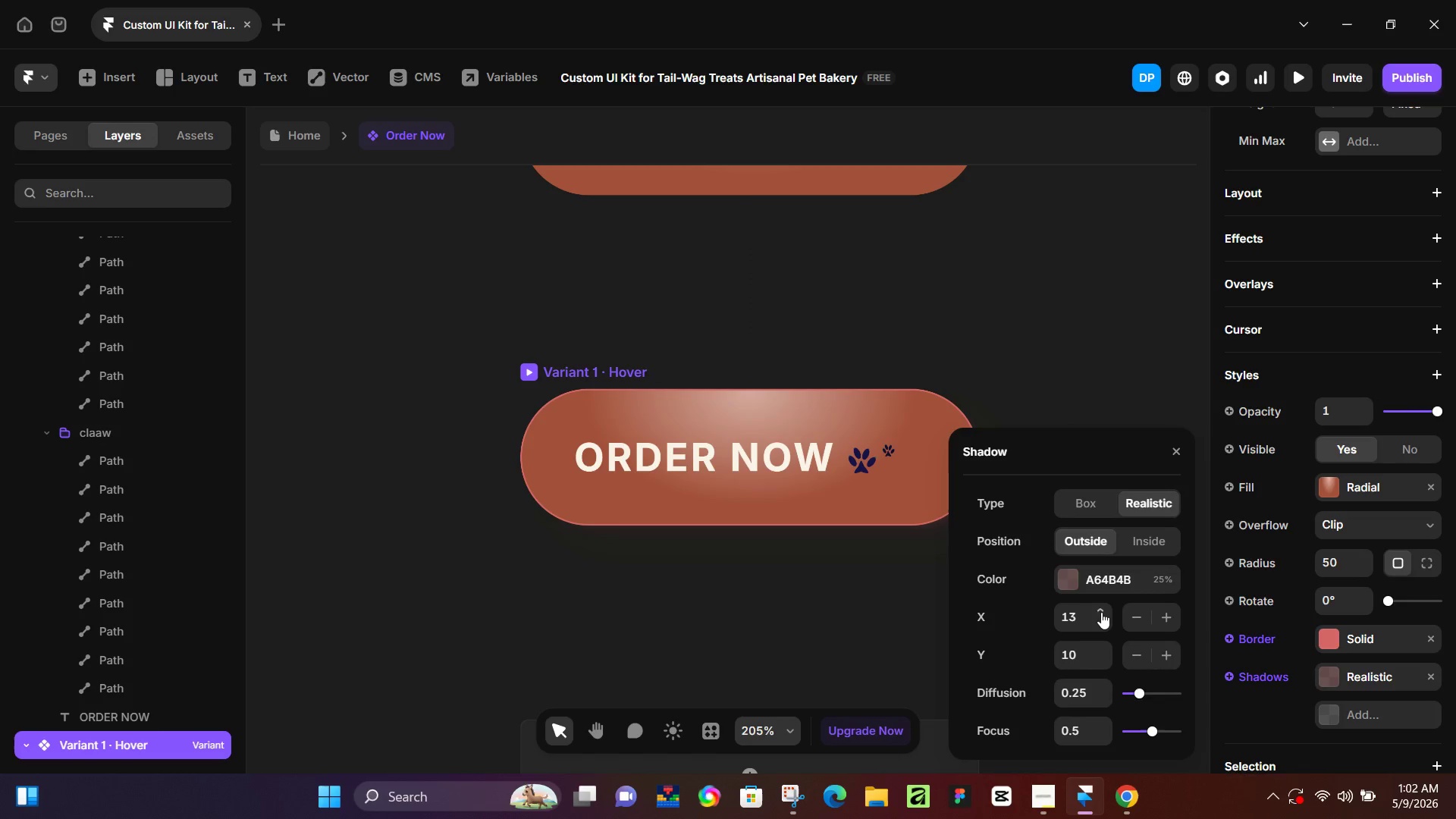 
triple_click([1101, 612])
 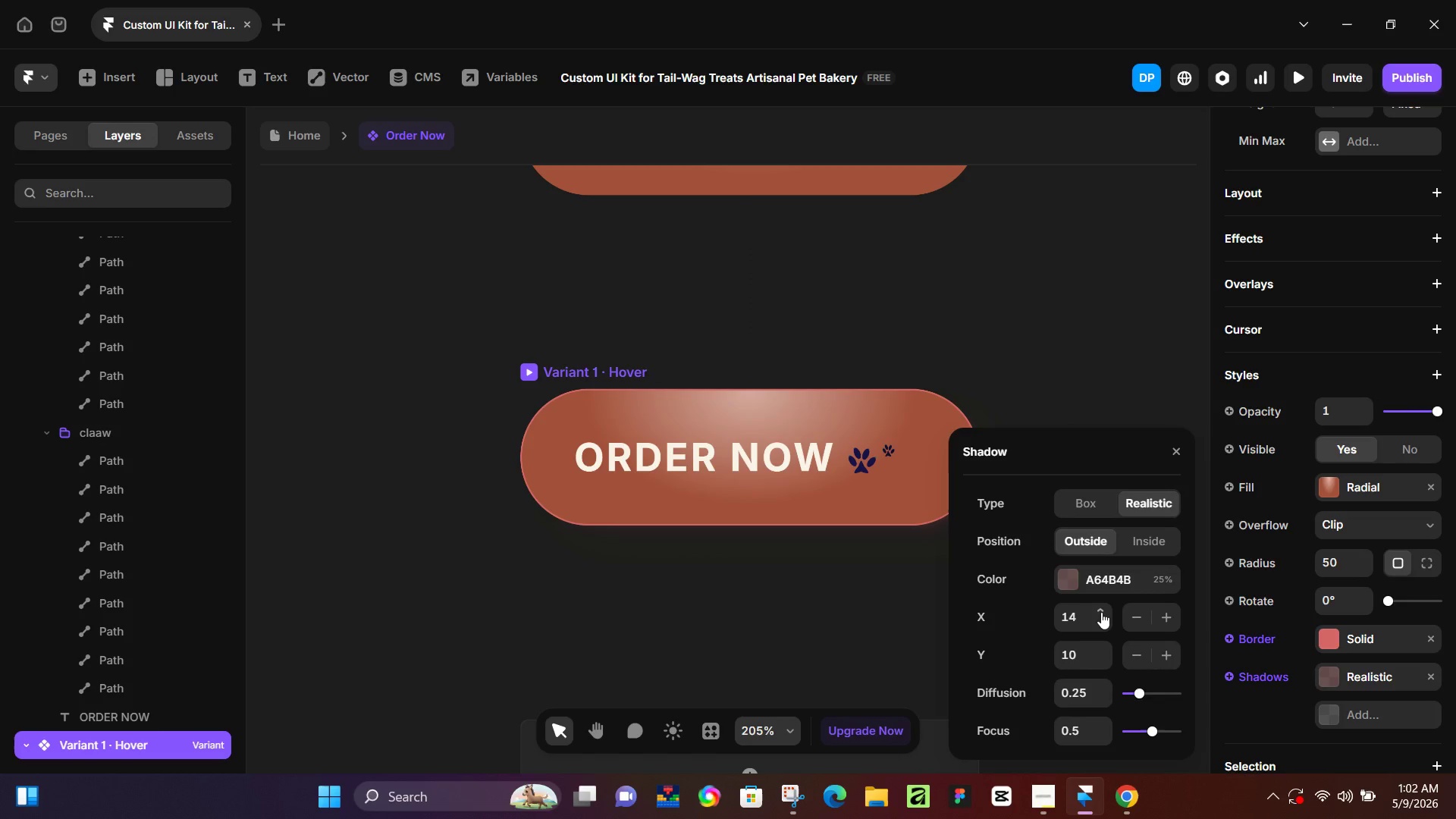 
triple_click([1101, 612])
 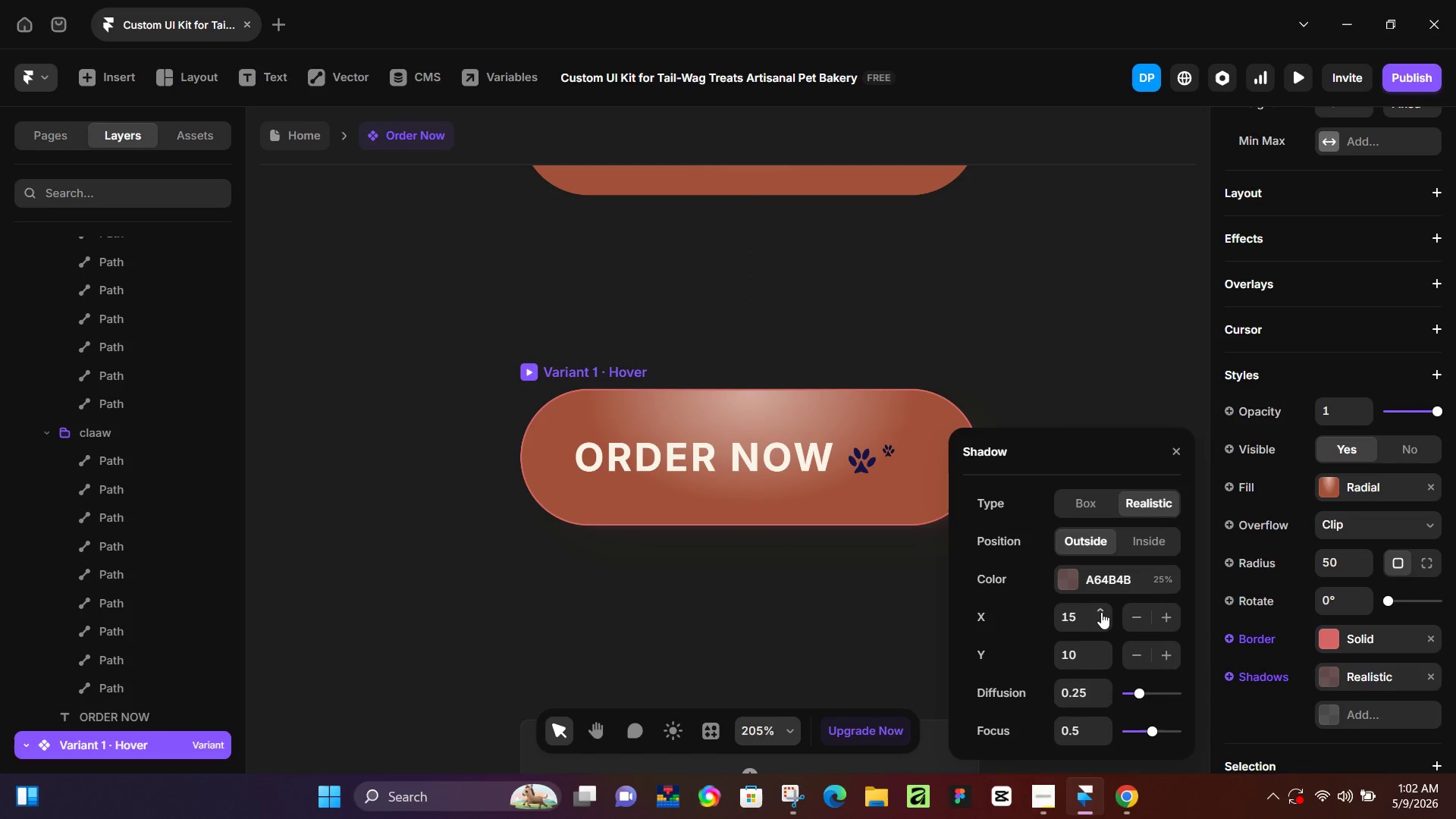 
triple_click([1101, 612])
 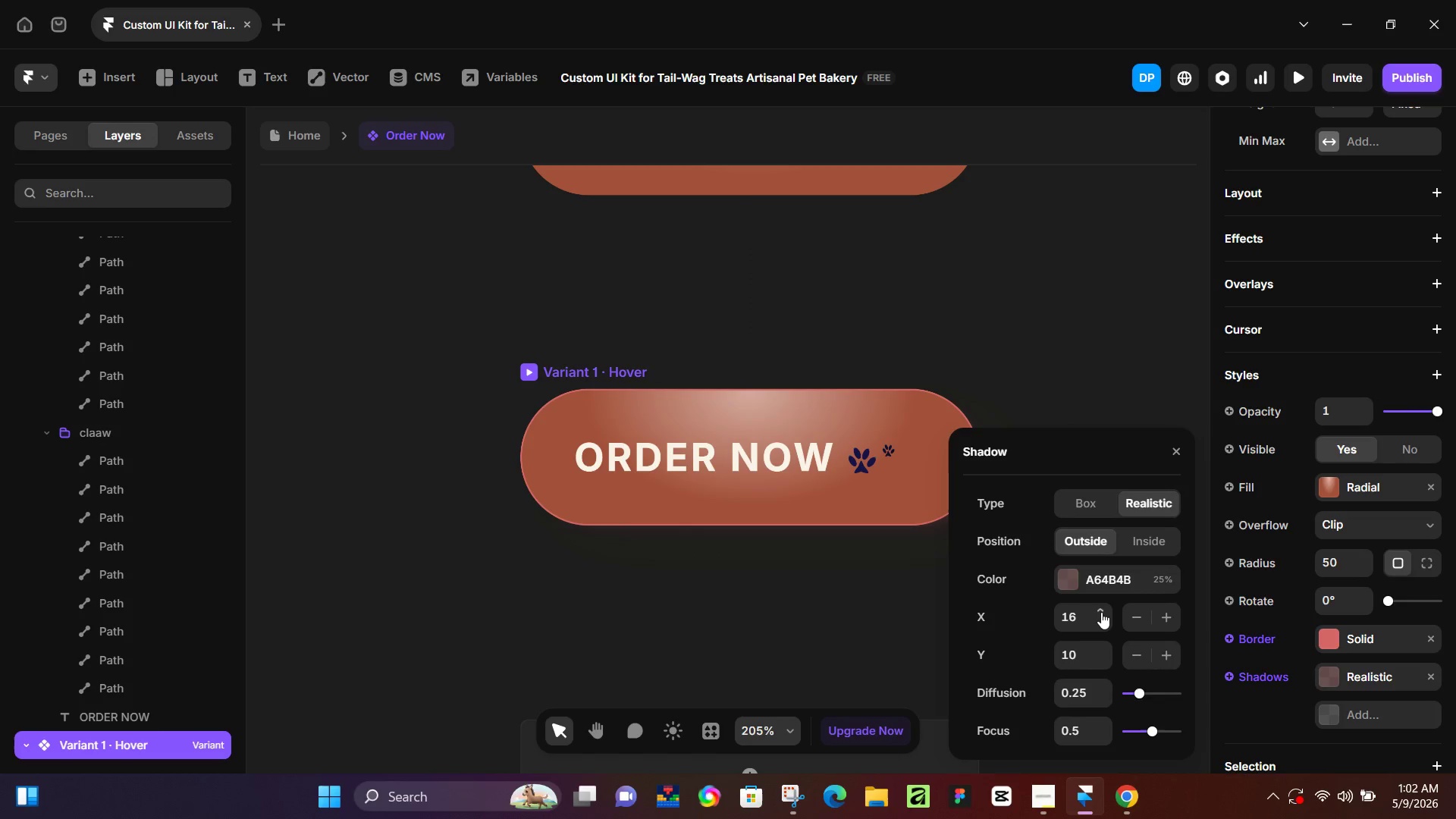 
triple_click([1101, 612])
 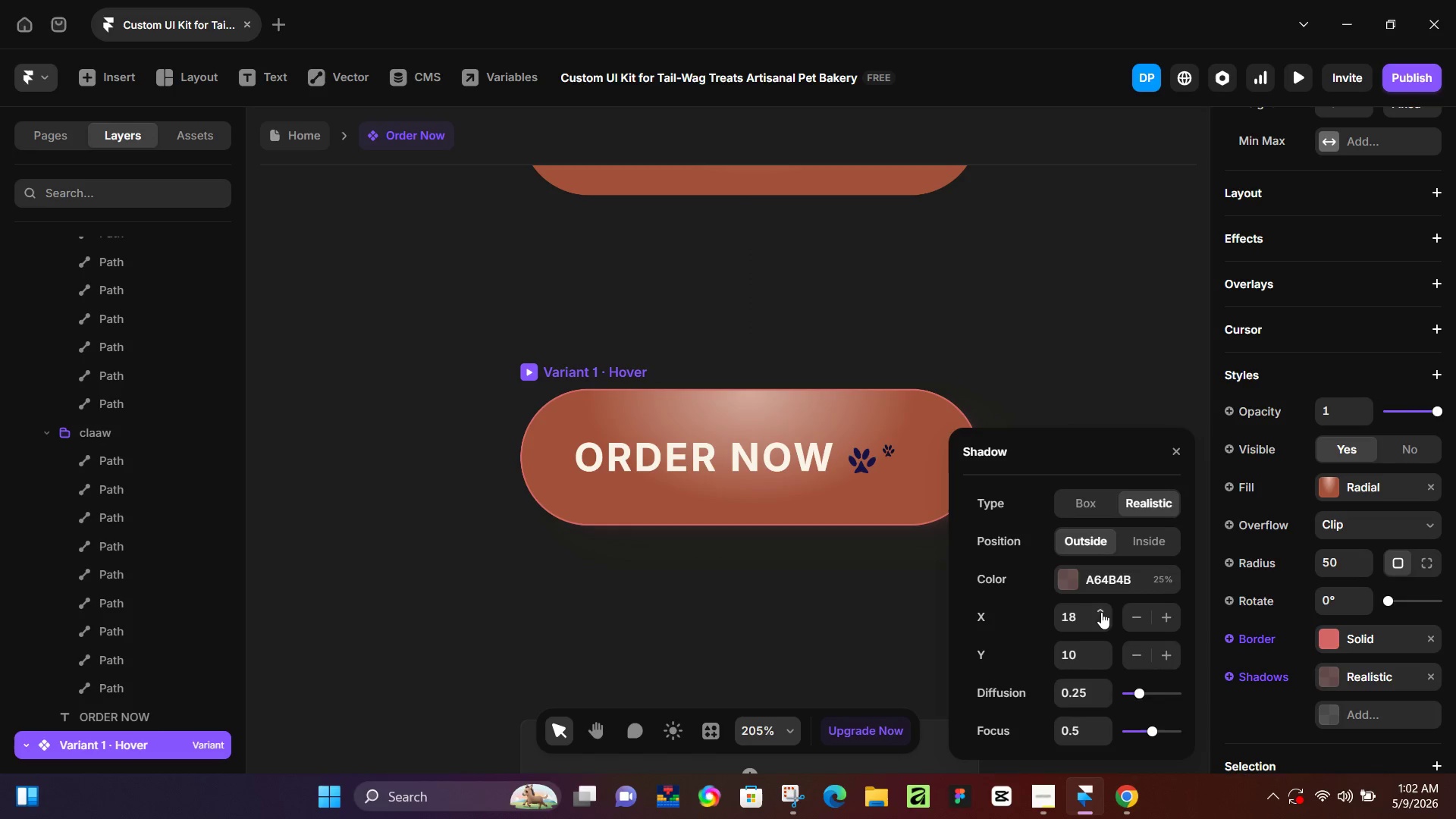 
triple_click([1101, 612])
 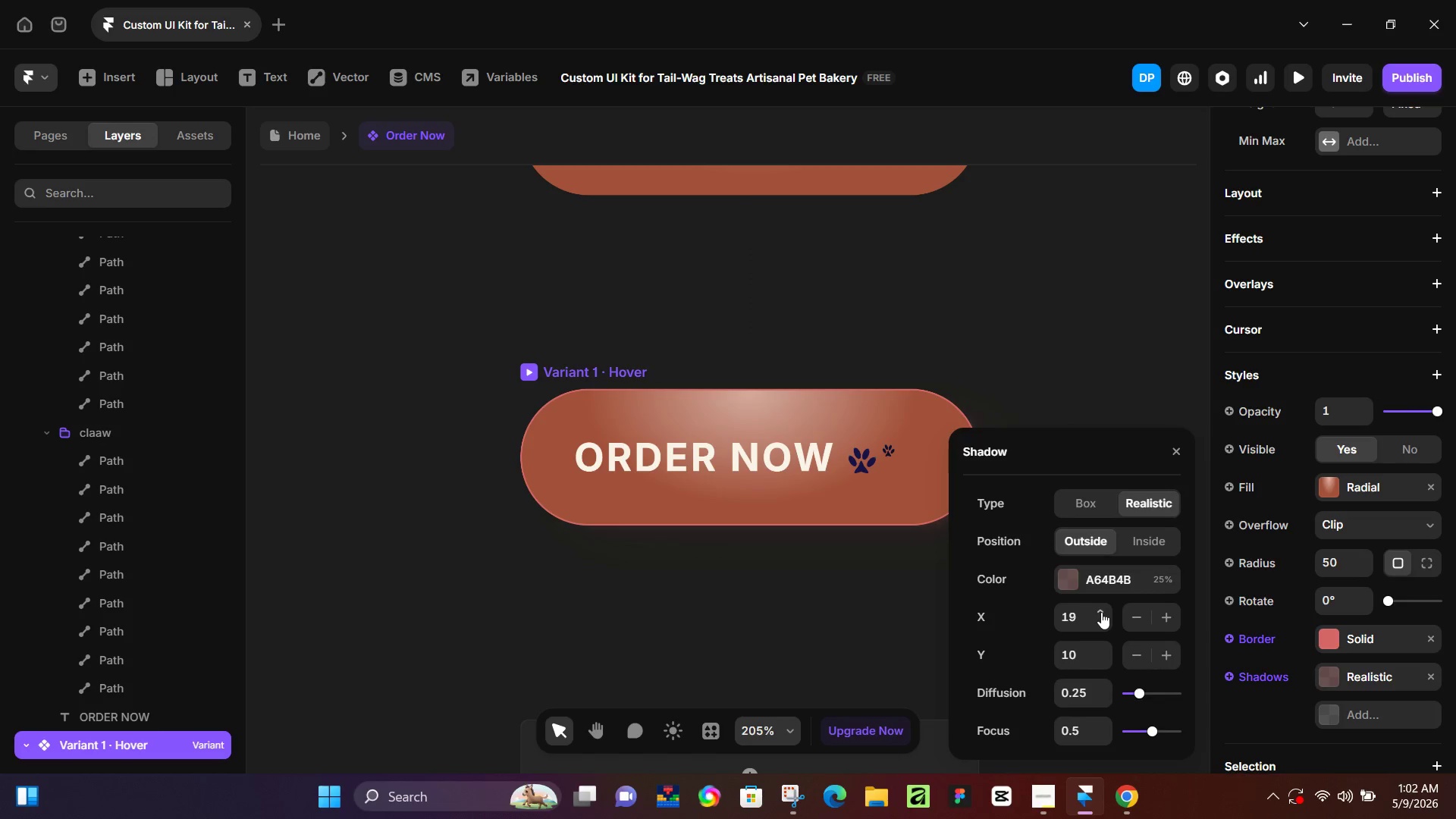 
triple_click([1101, 612])
 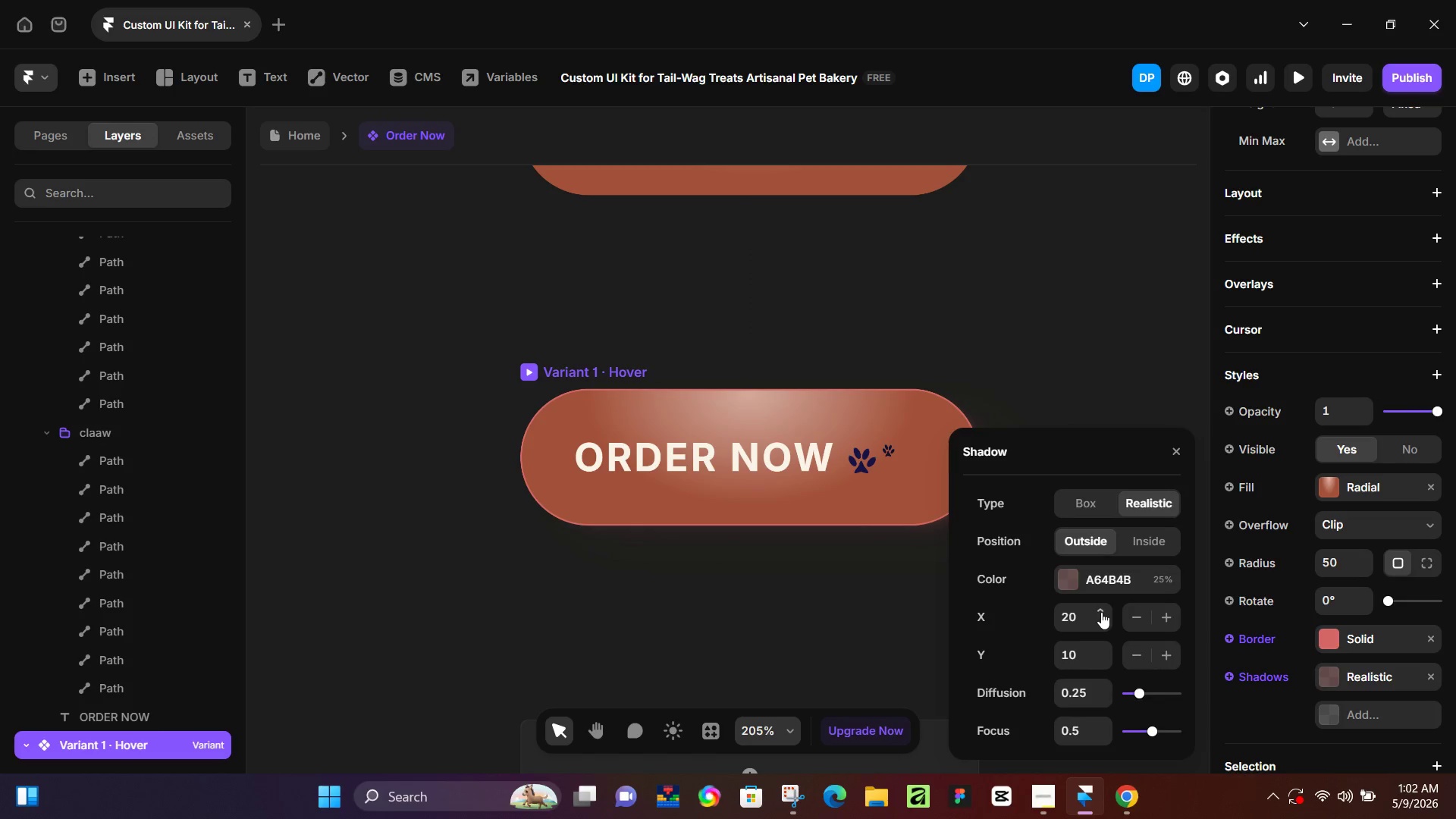 
triple_click([1101, 612])
 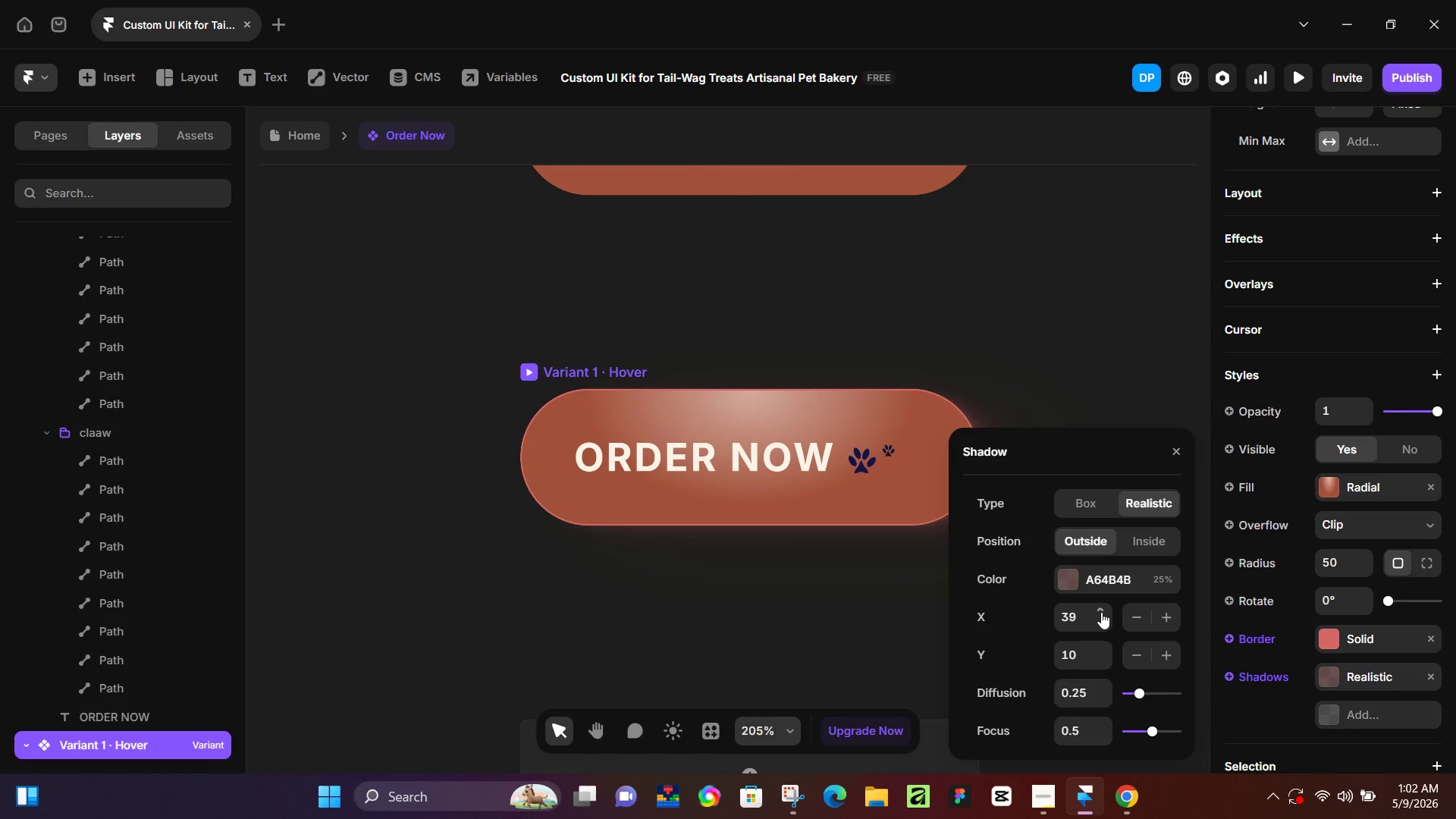 
triple_click([1101, 612])
 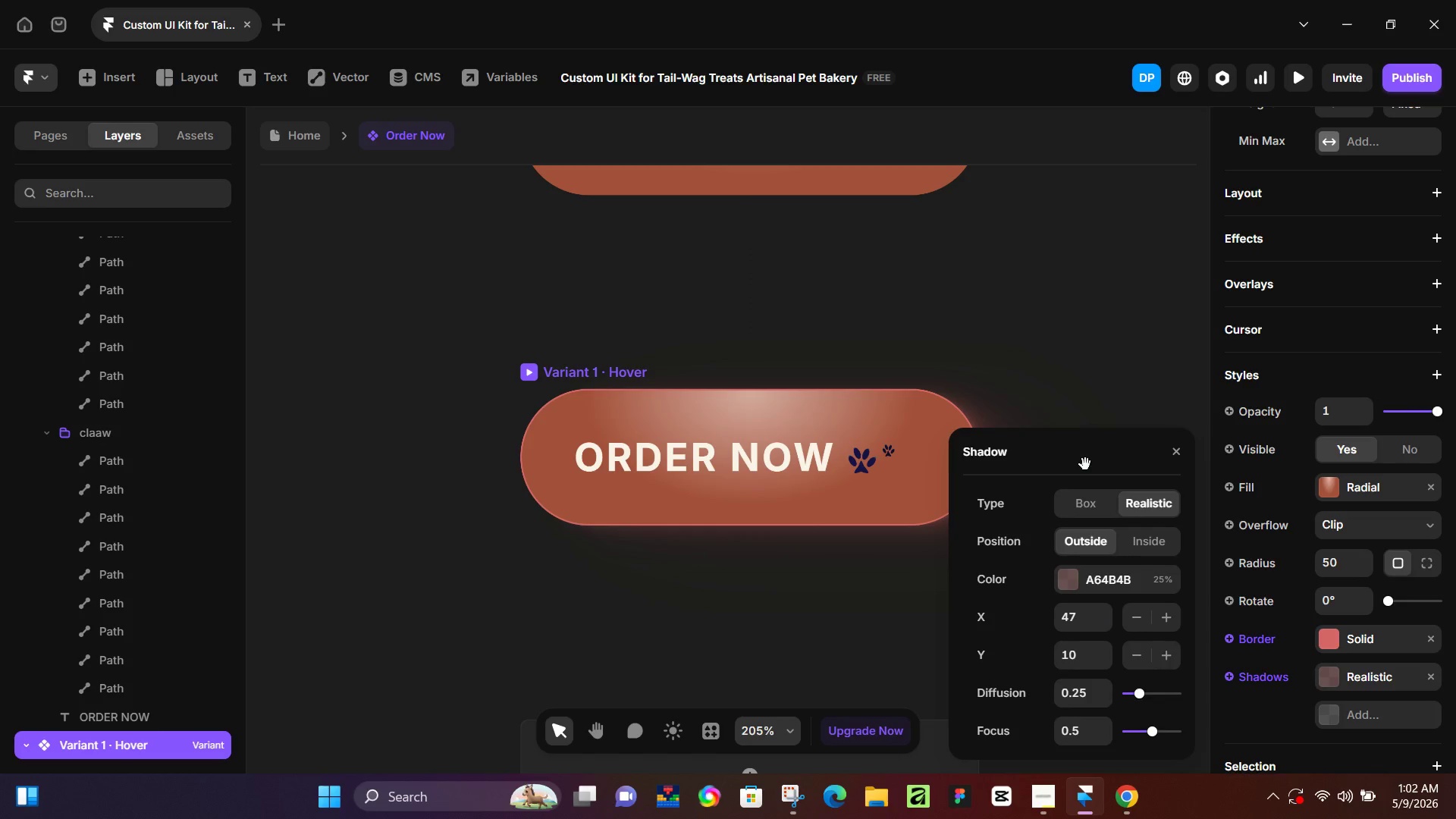 
left_click_drag(start_coordinate=[1085, 464], to_coordinate=[1101, 408])
 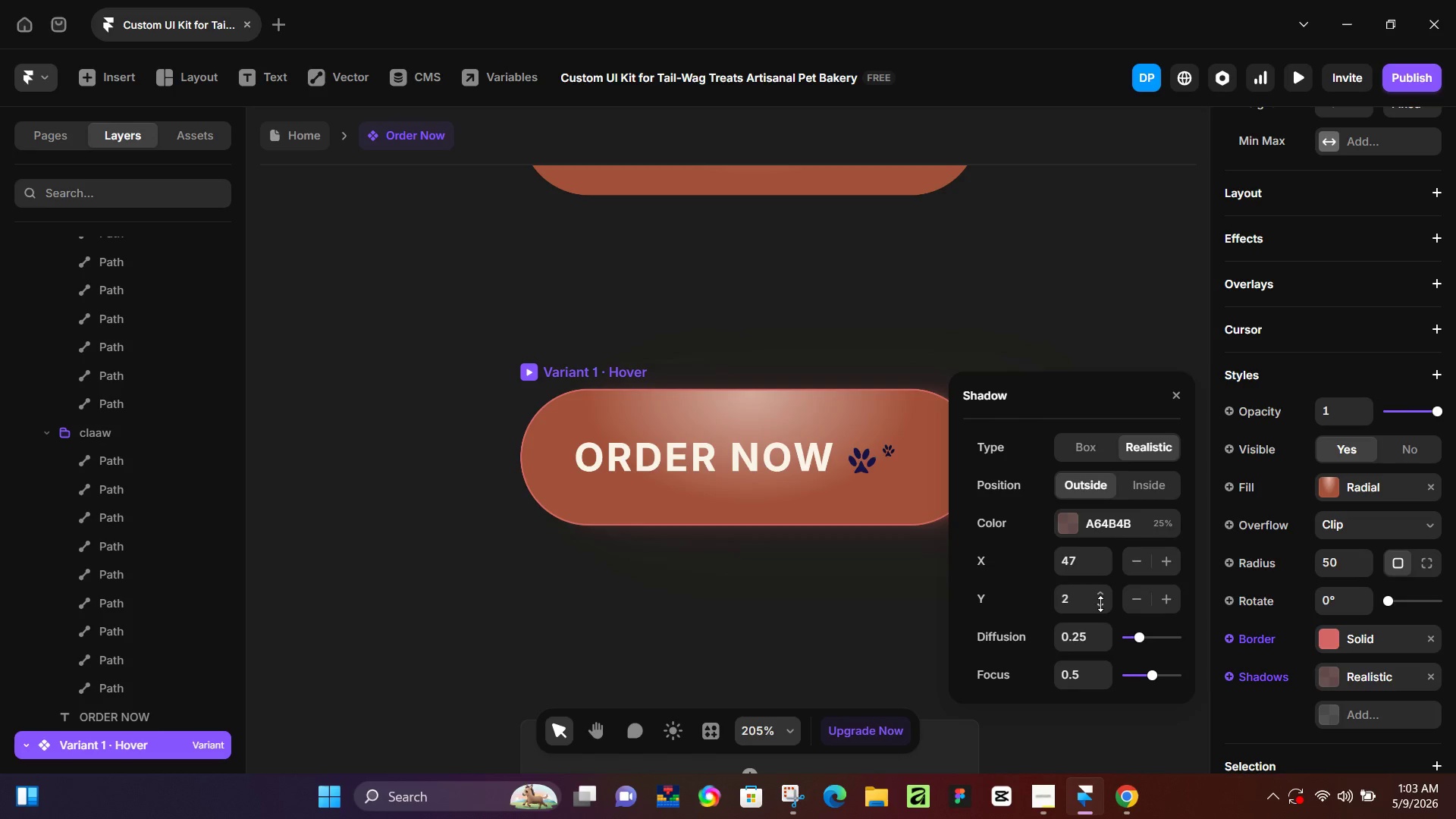 
wait(8.2)
 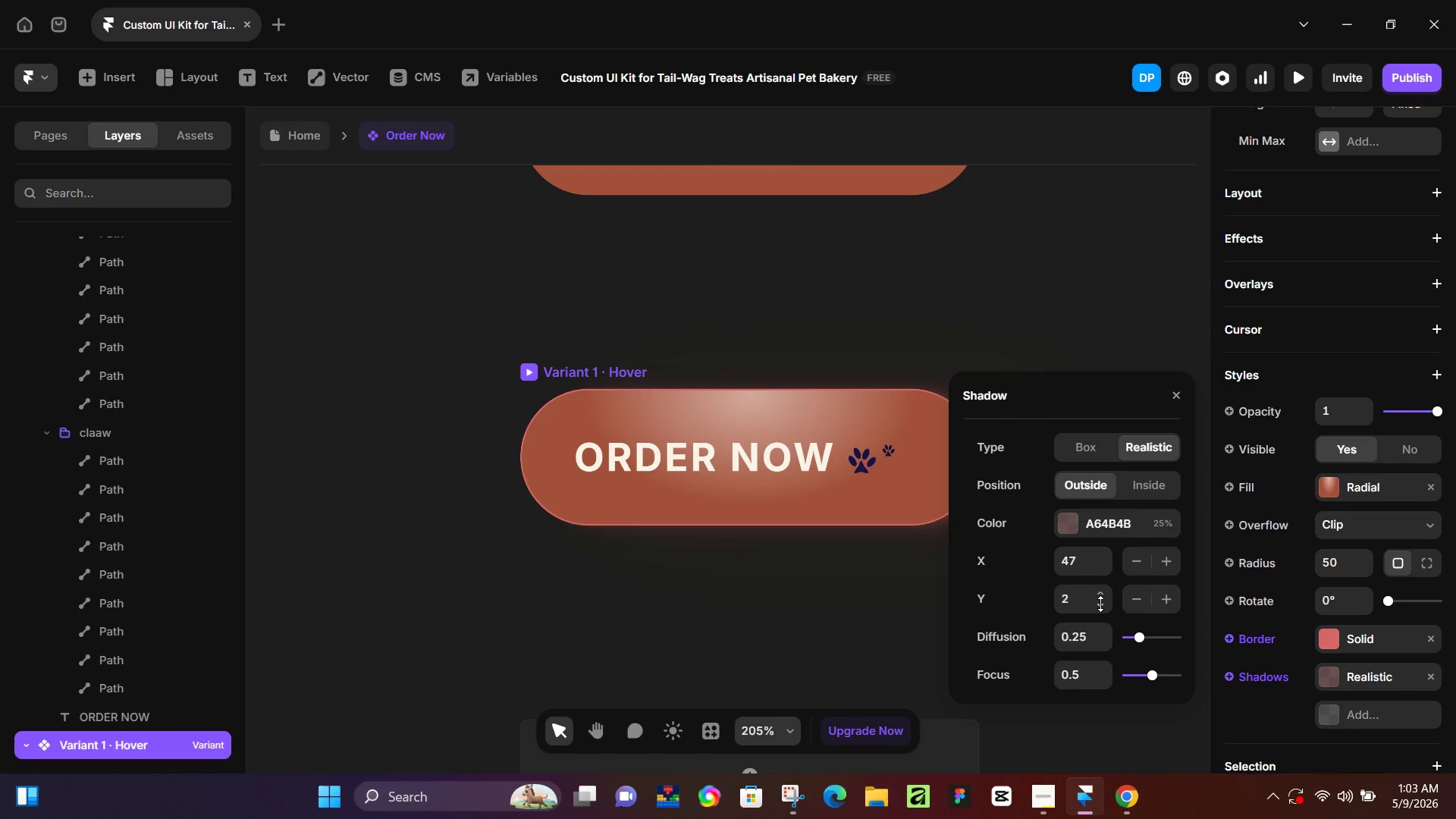 
left_click([1104, 588])
 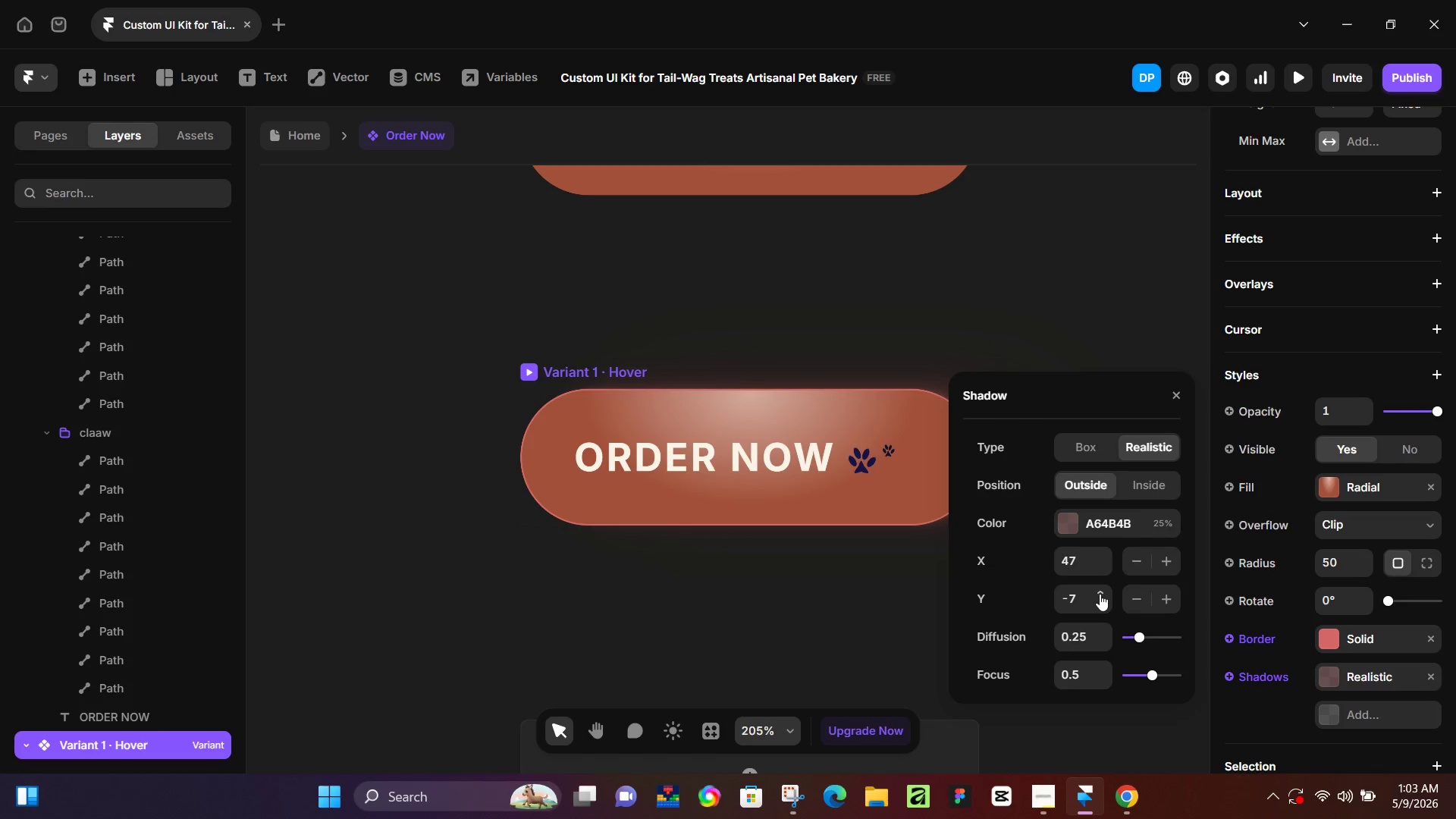 
double_click([1100, 594])
 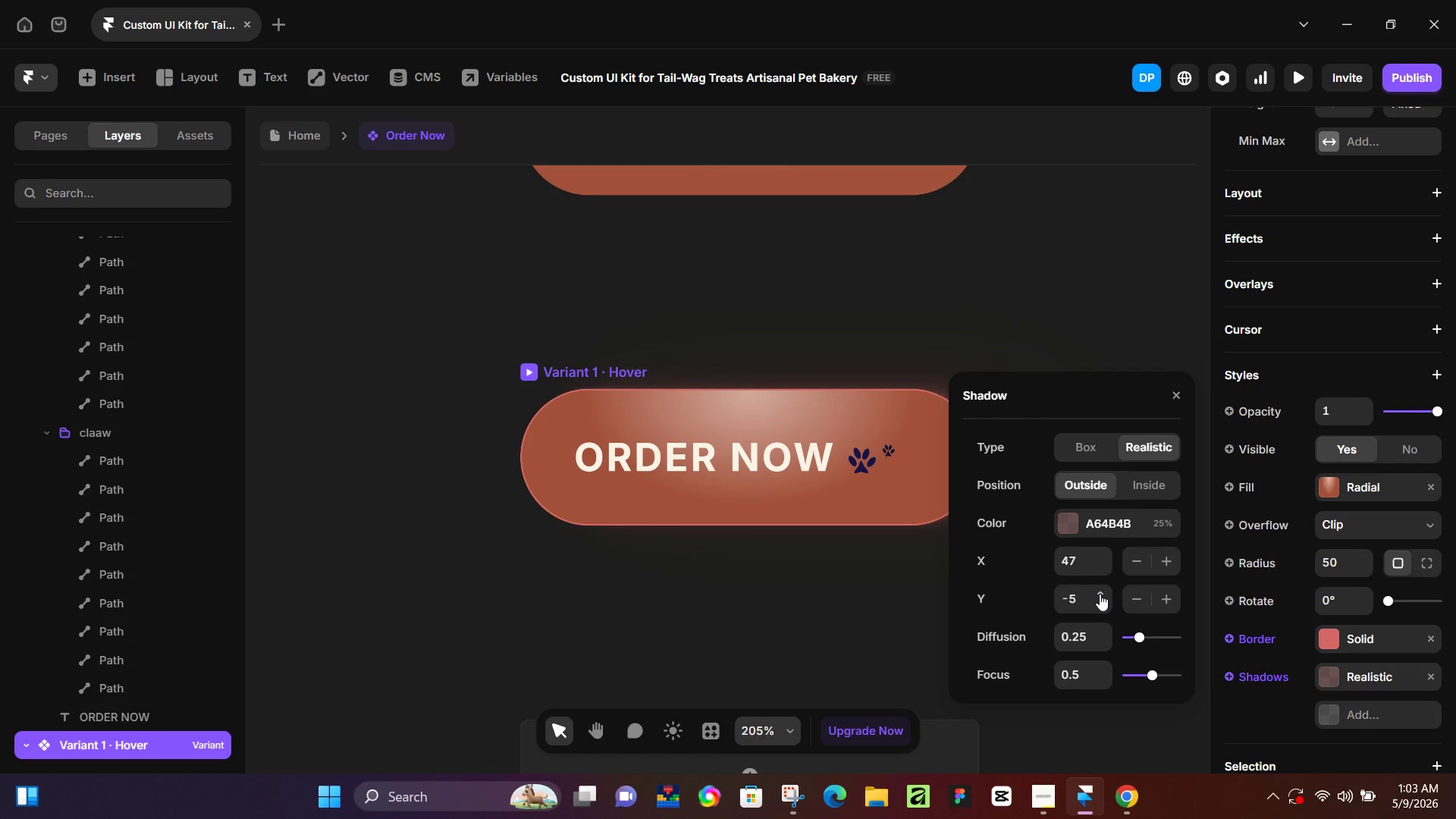 
triple_click([1100, 594])
 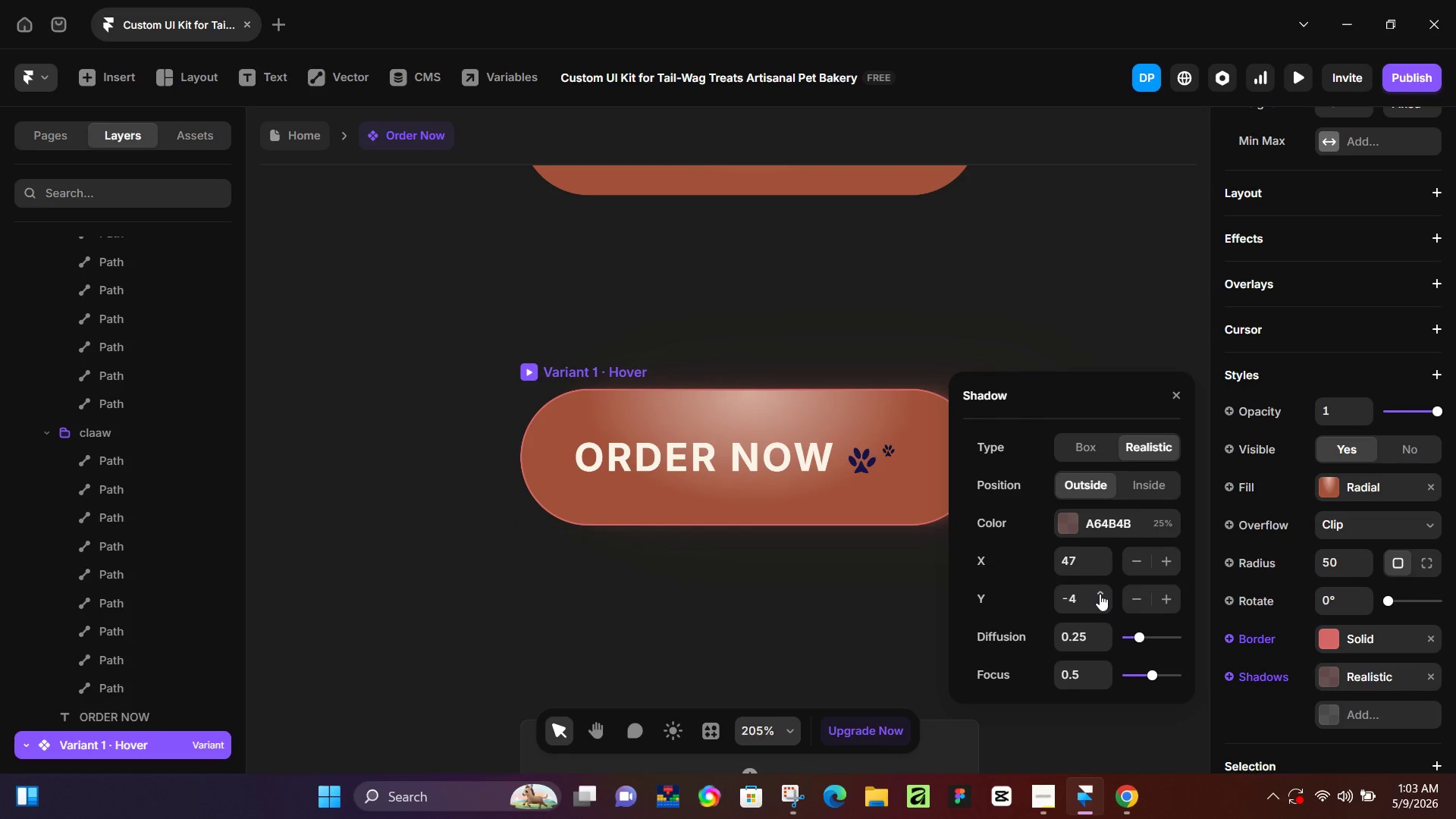 
left_click([1100, 594])
 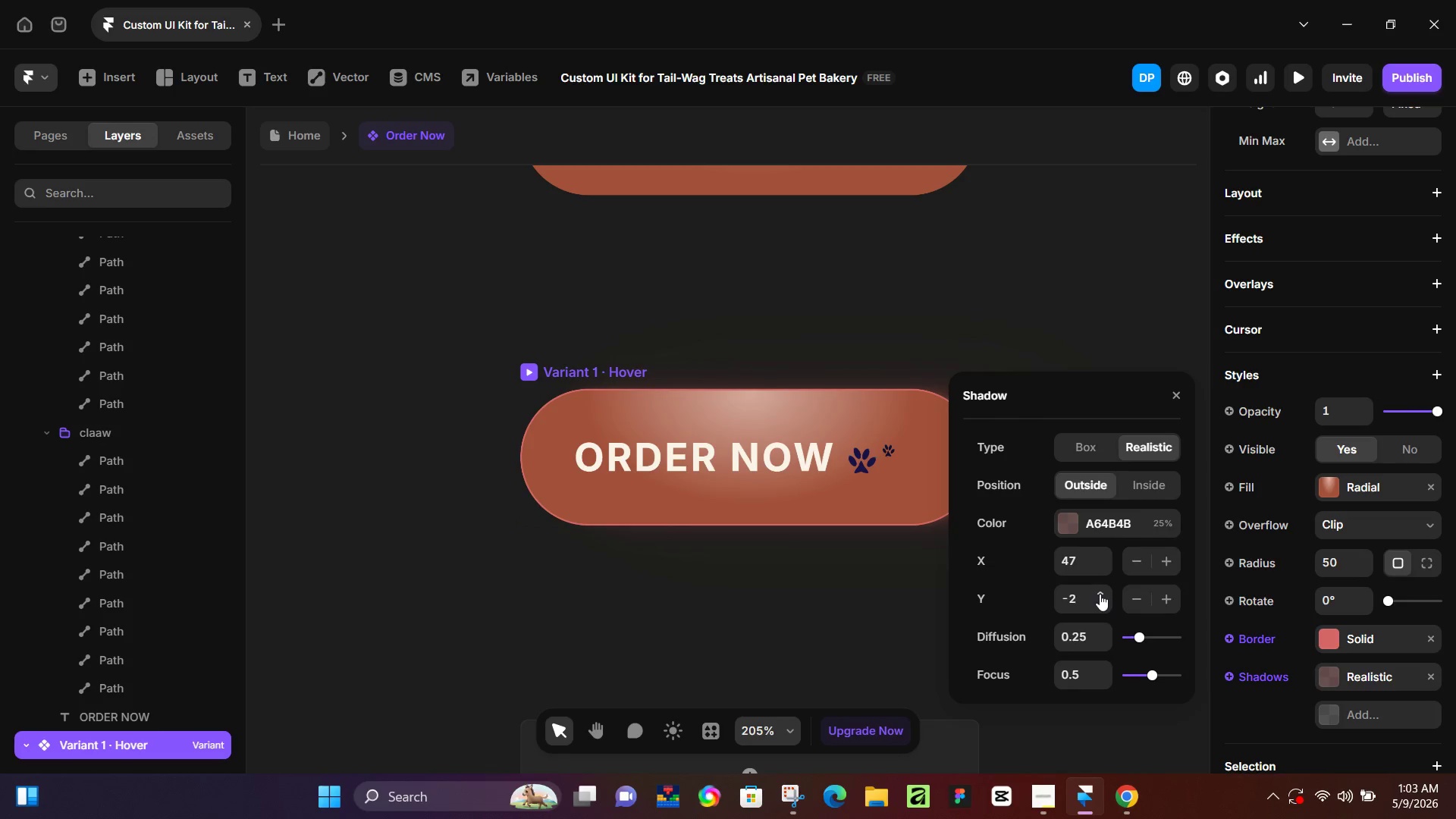 
double_click([1100, 594])
 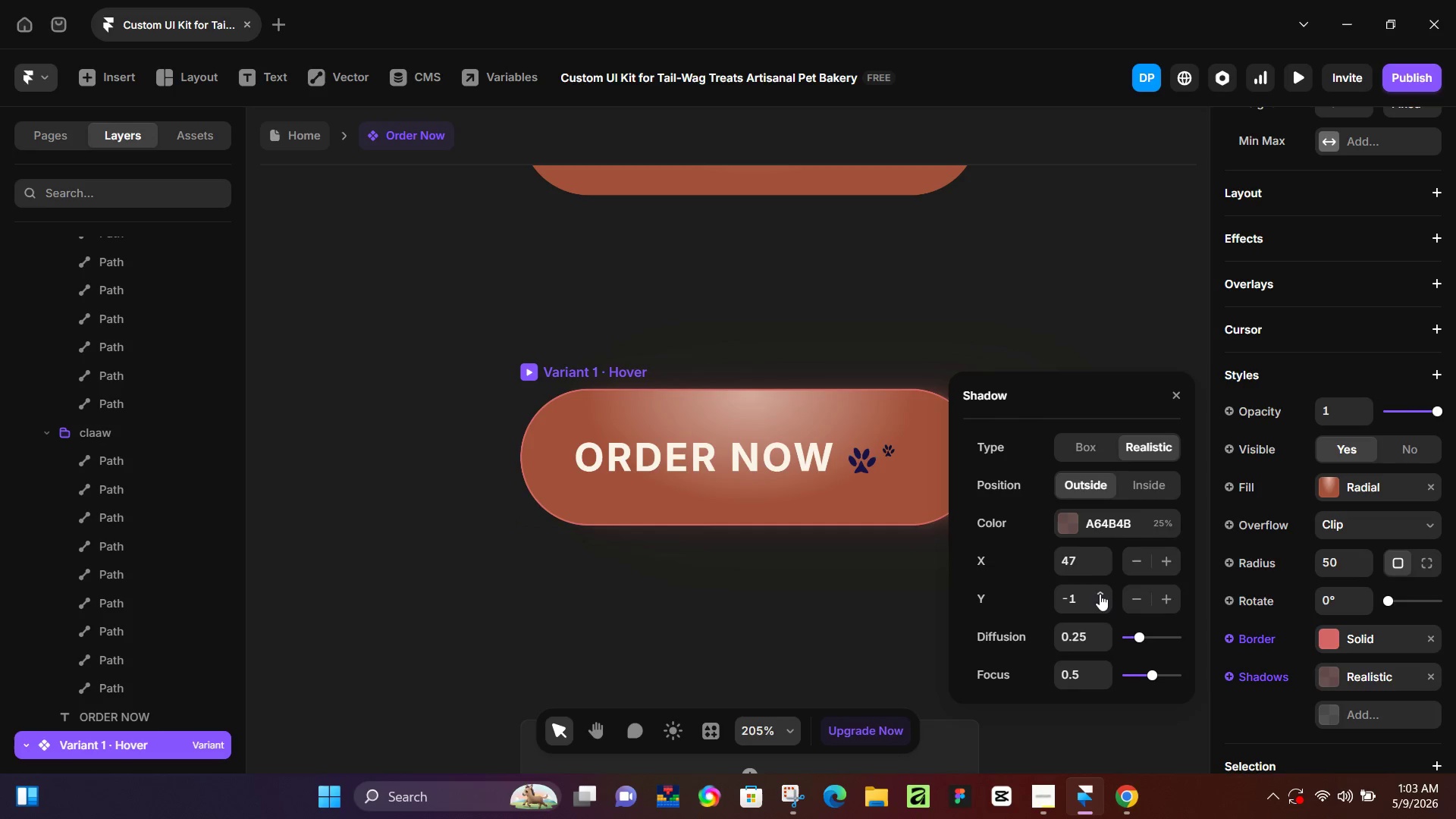 
triple_click([1100, 594])
 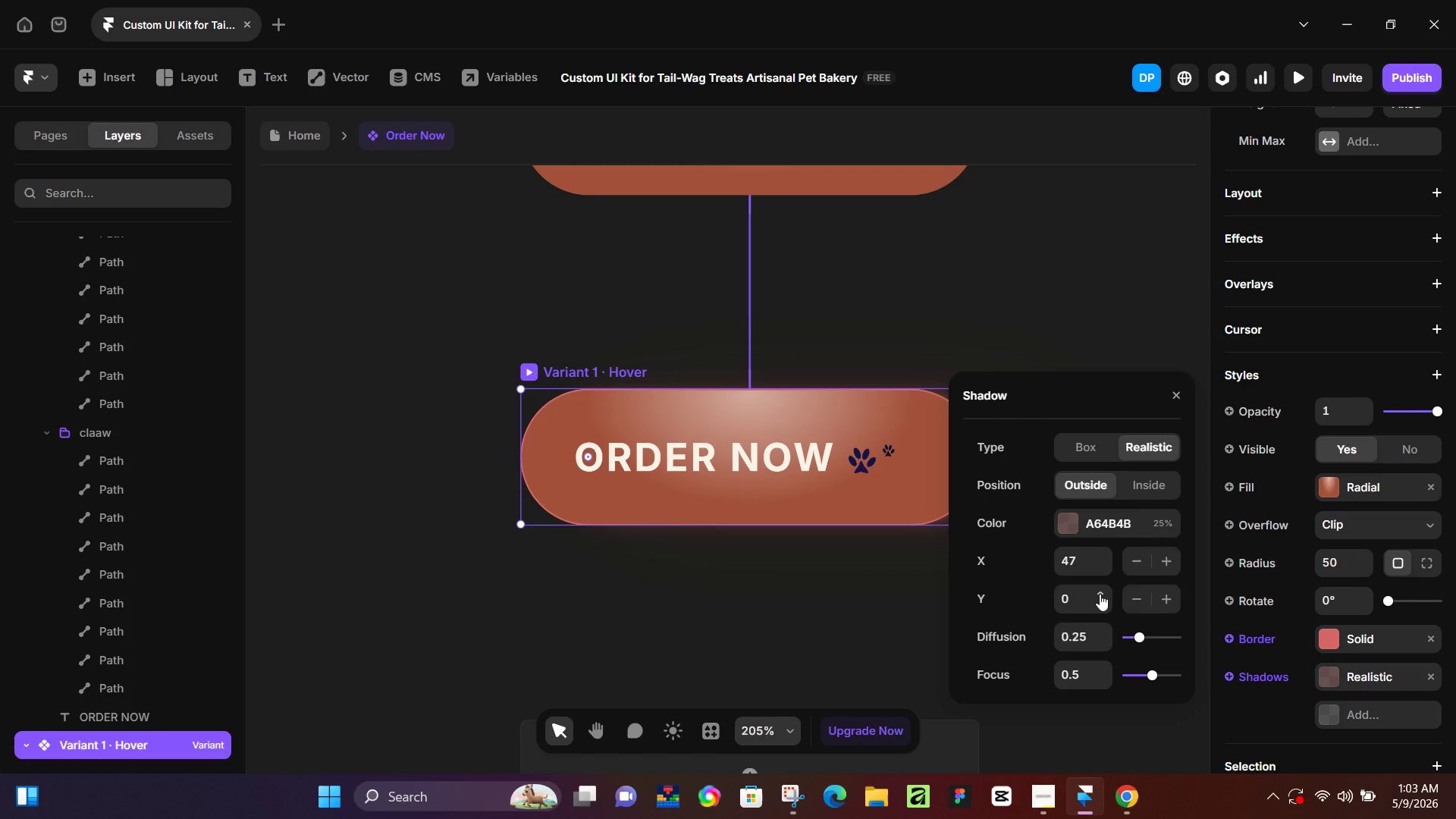 
wait(16.67)
 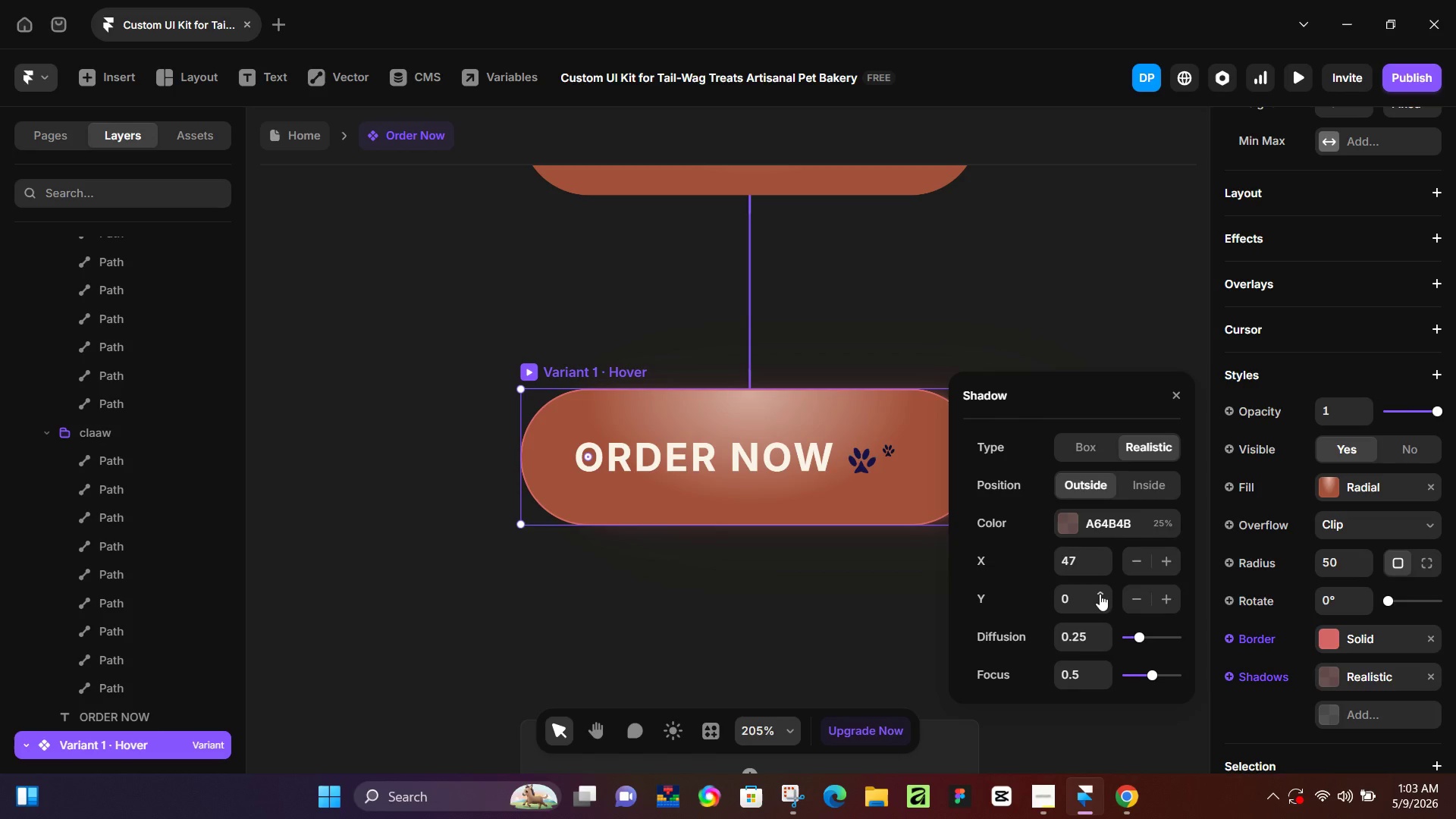 
left_click([926, 308])
 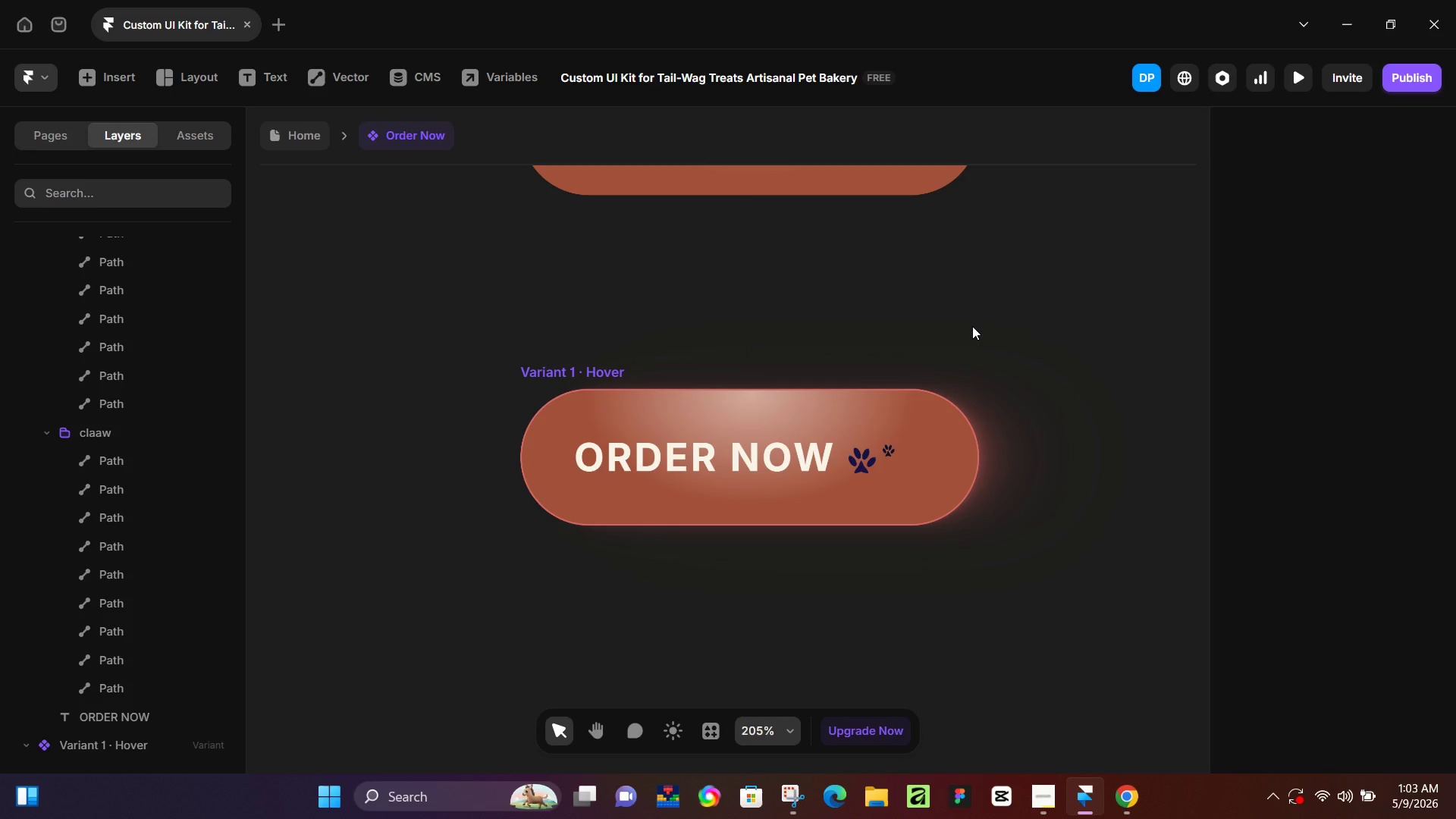 
hold_key(key=ControlLeft, duration=0.47)
scroll: coordinate [972, 326], scroll_direction: down, amount: 3.0
 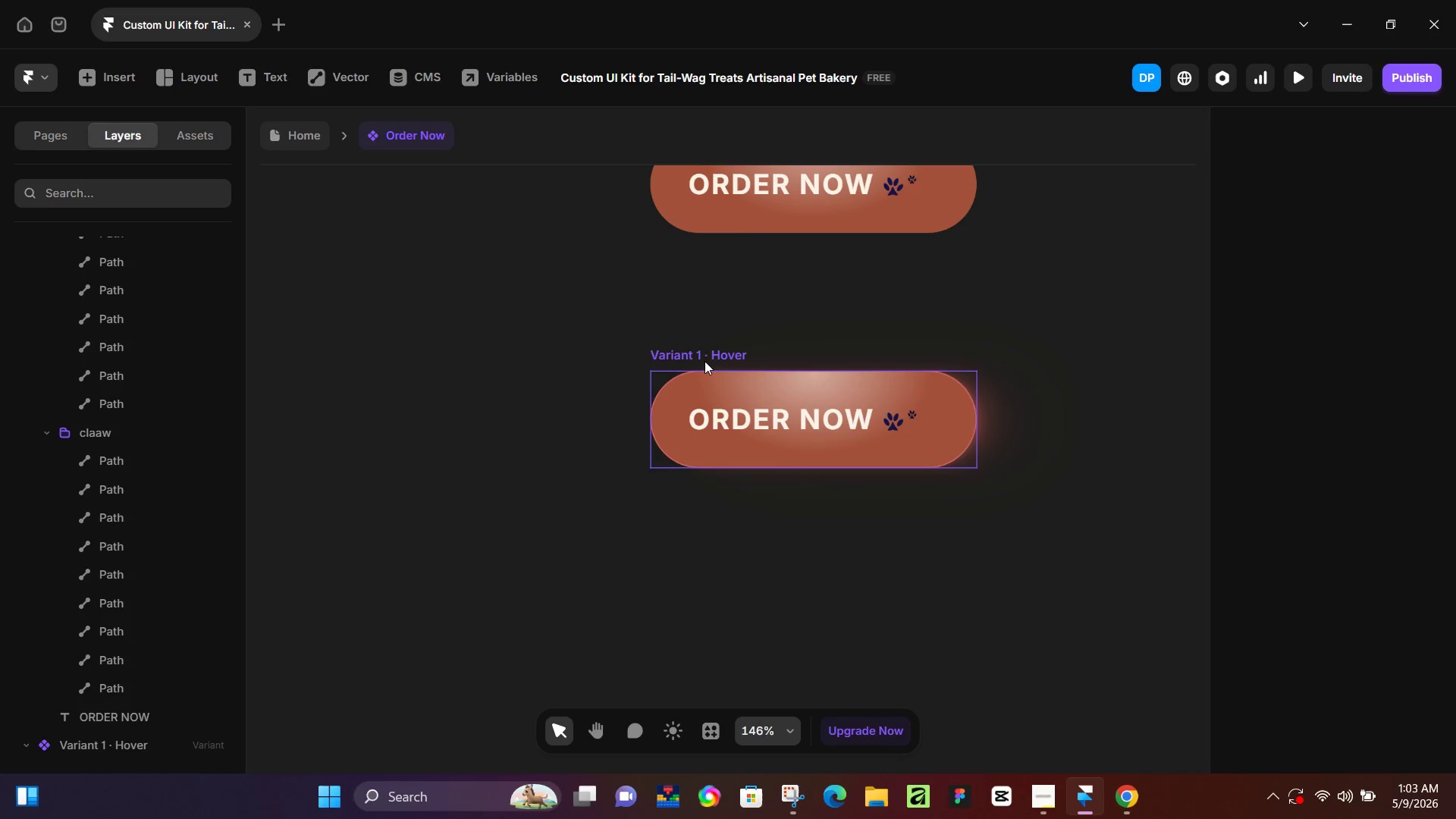 
hold_key(key=ControlLeft, duration=0.77)
scroll: coordinate [880, 350], scroll_direction: down, amount: 1.0
 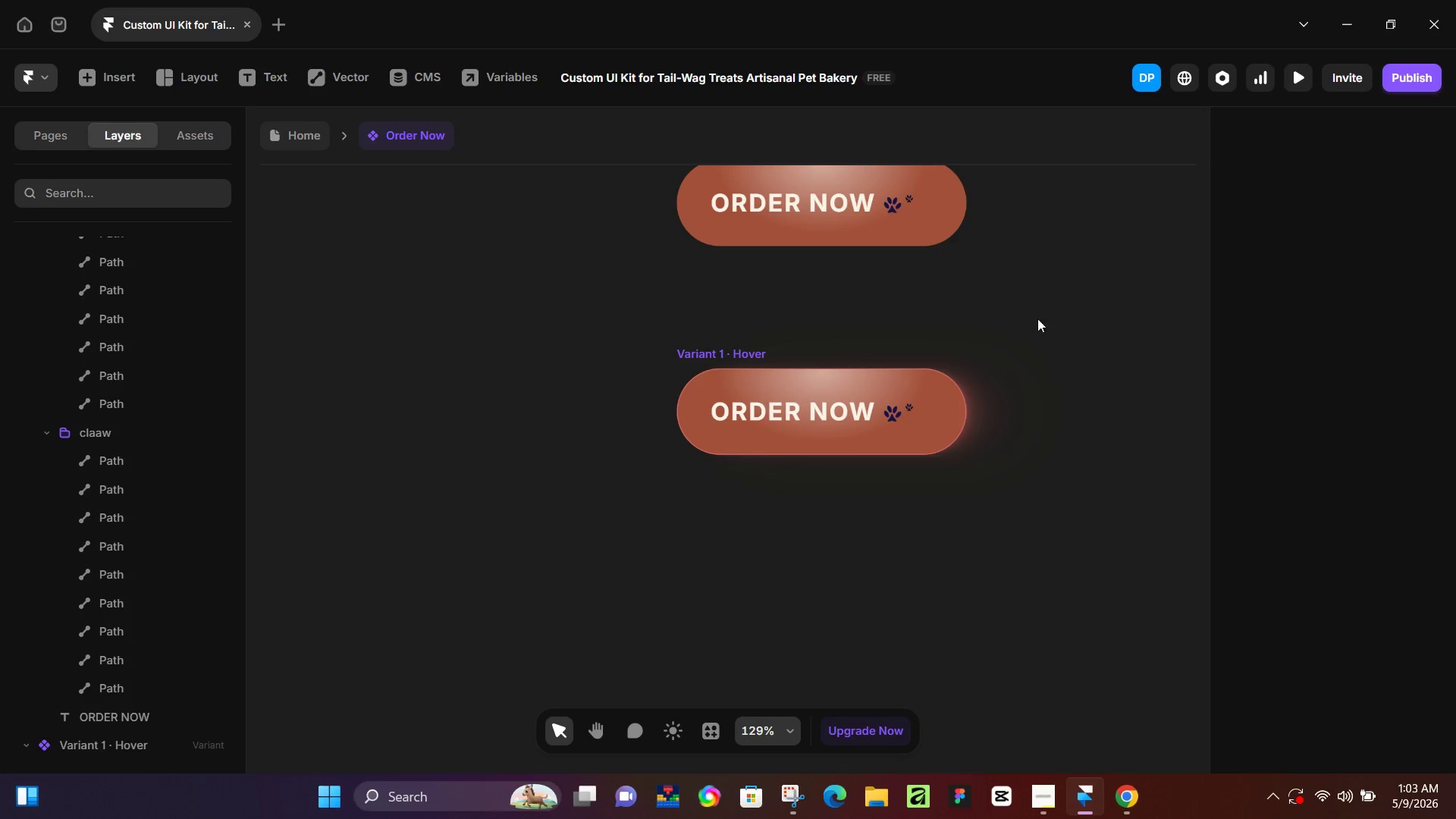 
hold_key(key=Space, duration=0.5)
 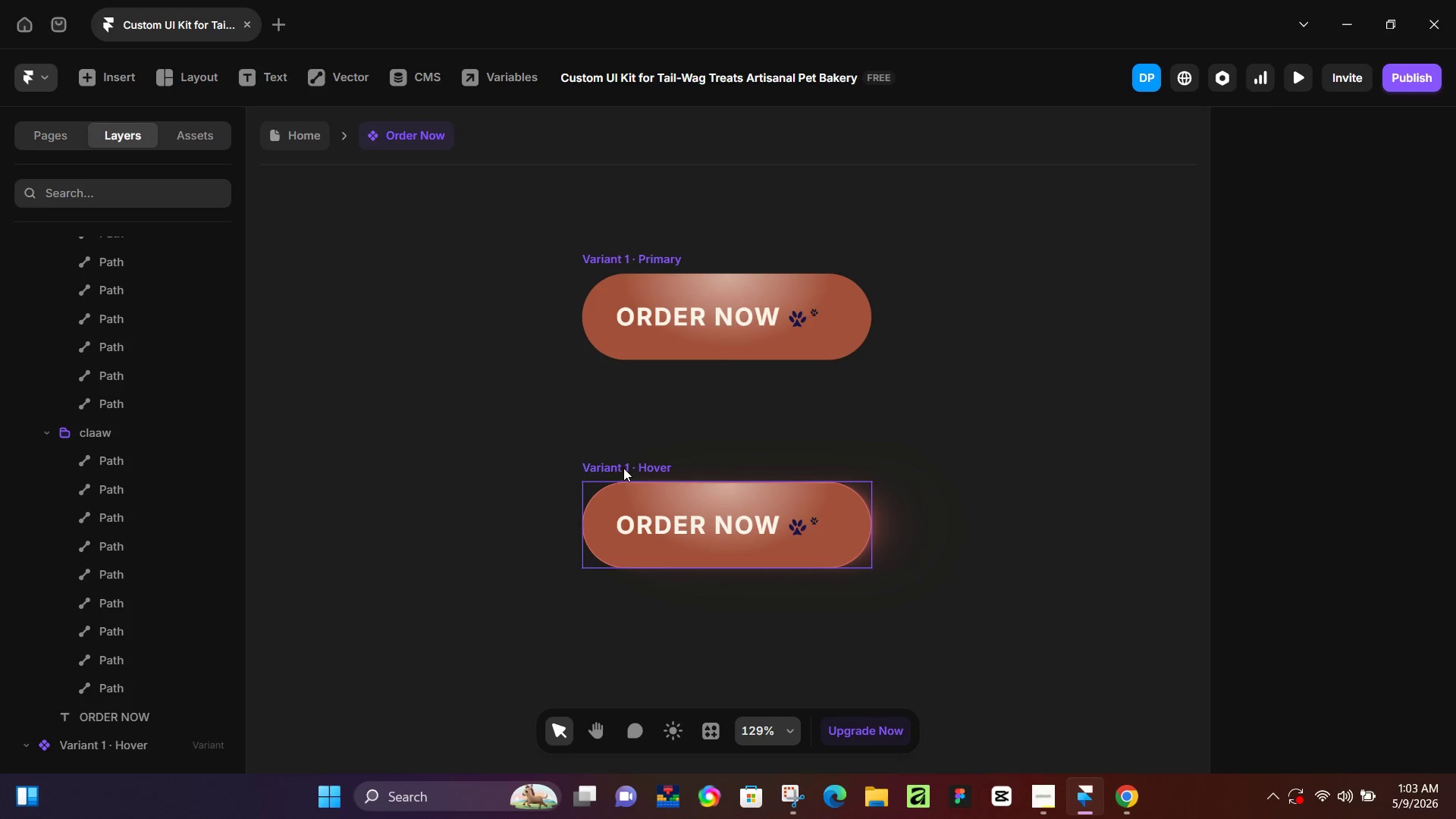 
left_click_drag(start_coordinate=[1112, 295], to_coordinate=[1003, 410])
 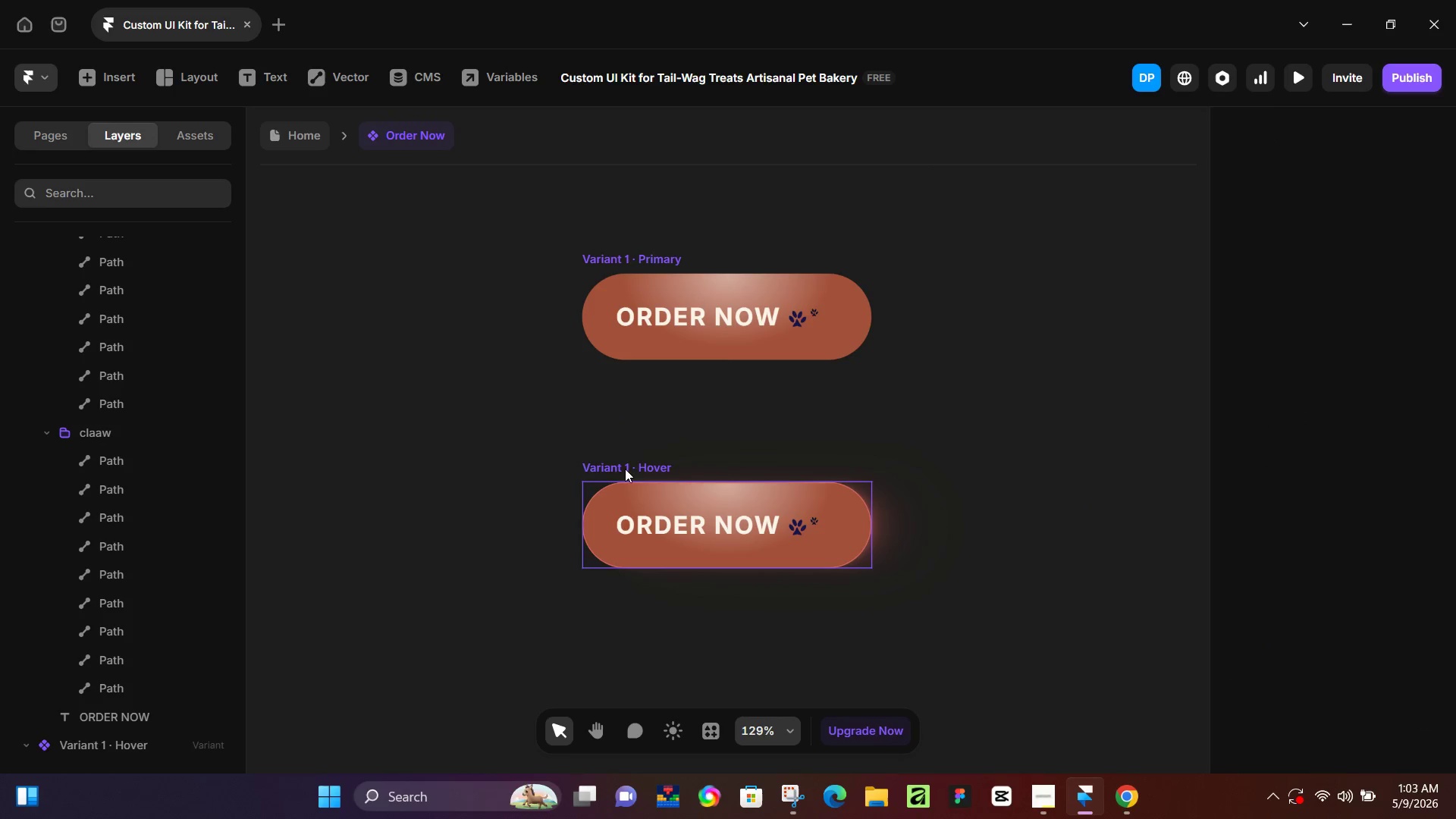 
left_click([623, 468])
 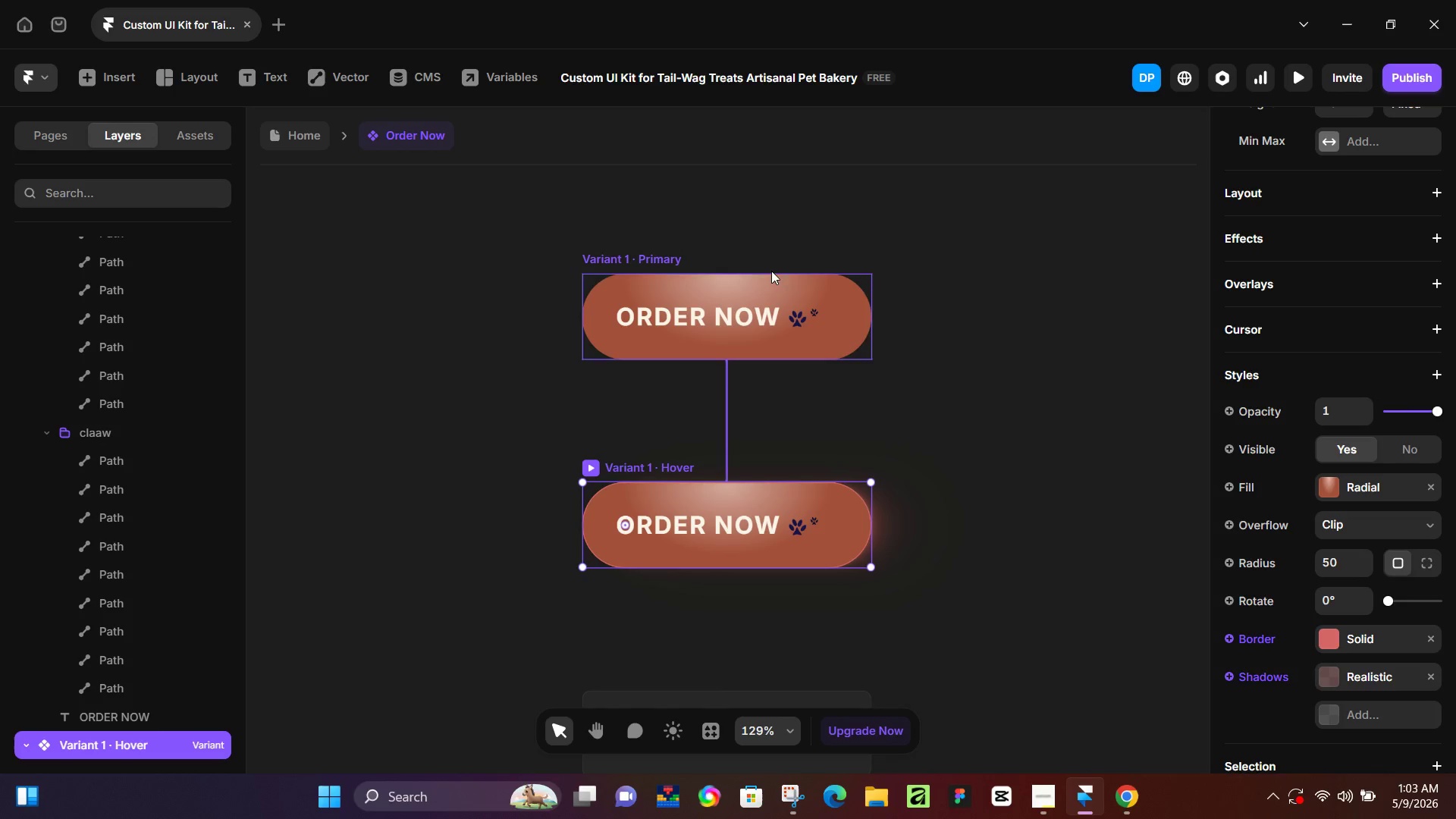 
left_click([668, 249])
 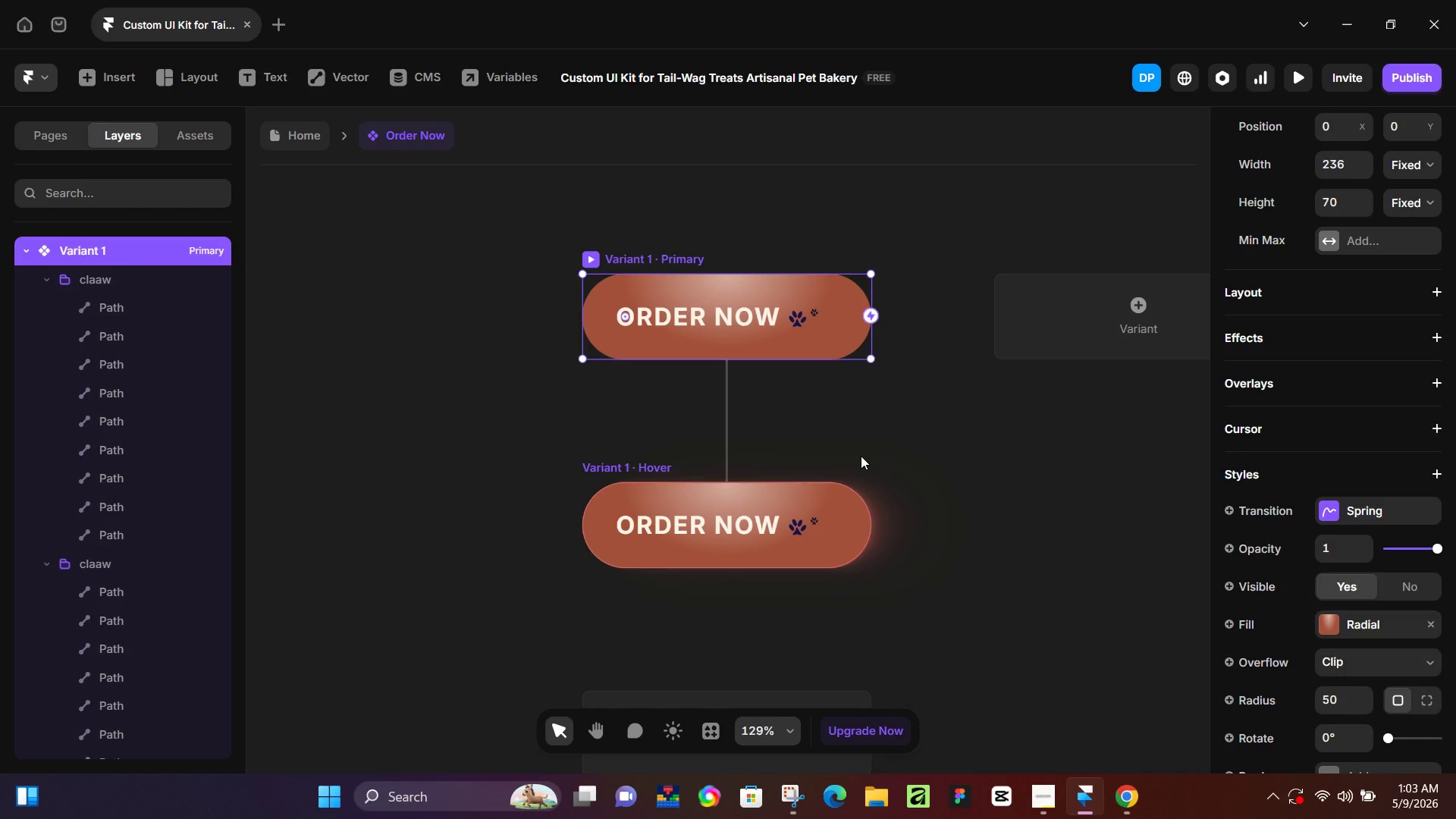 
left_click([659, 461])
 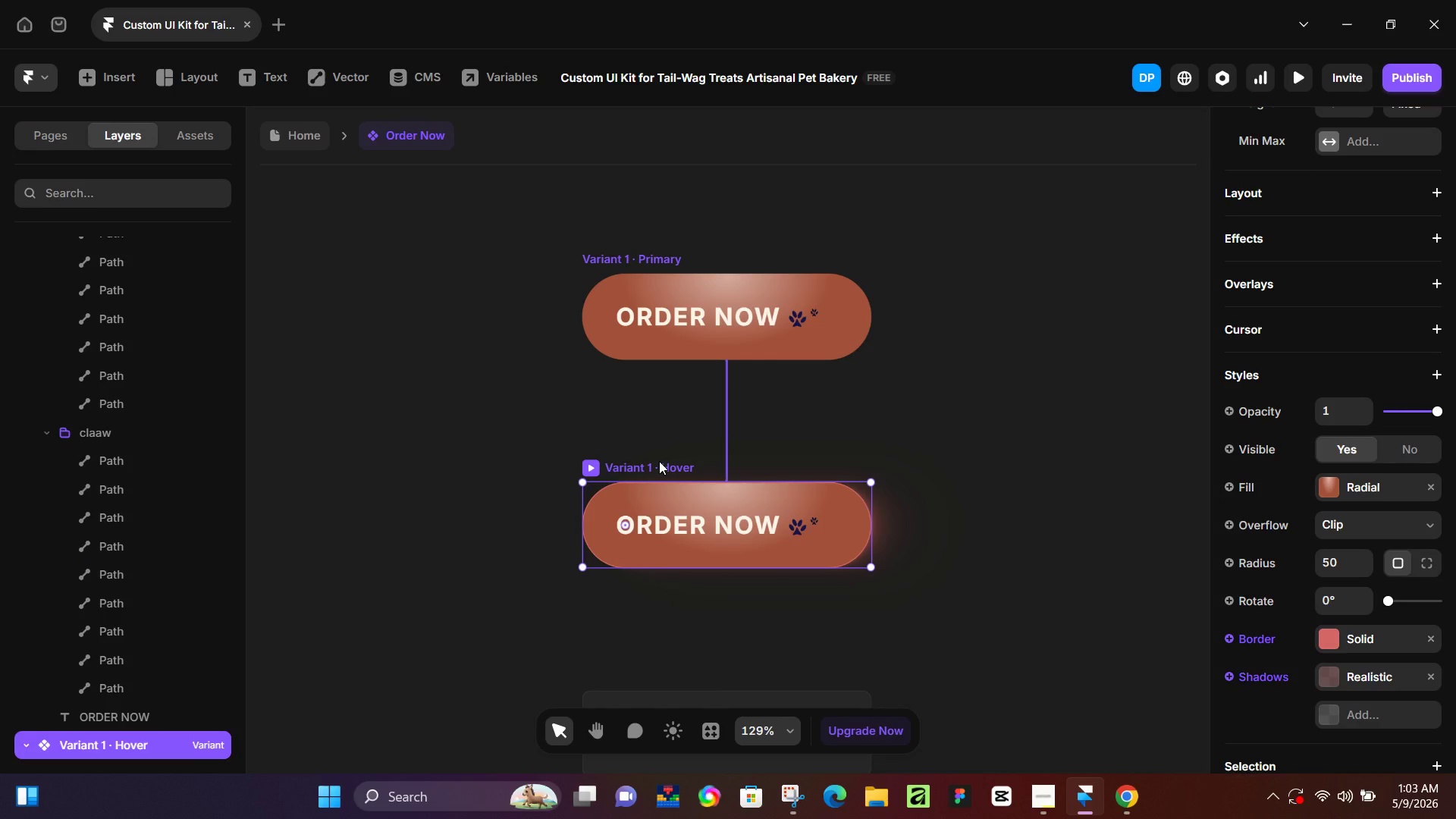 
key(Control+C)
 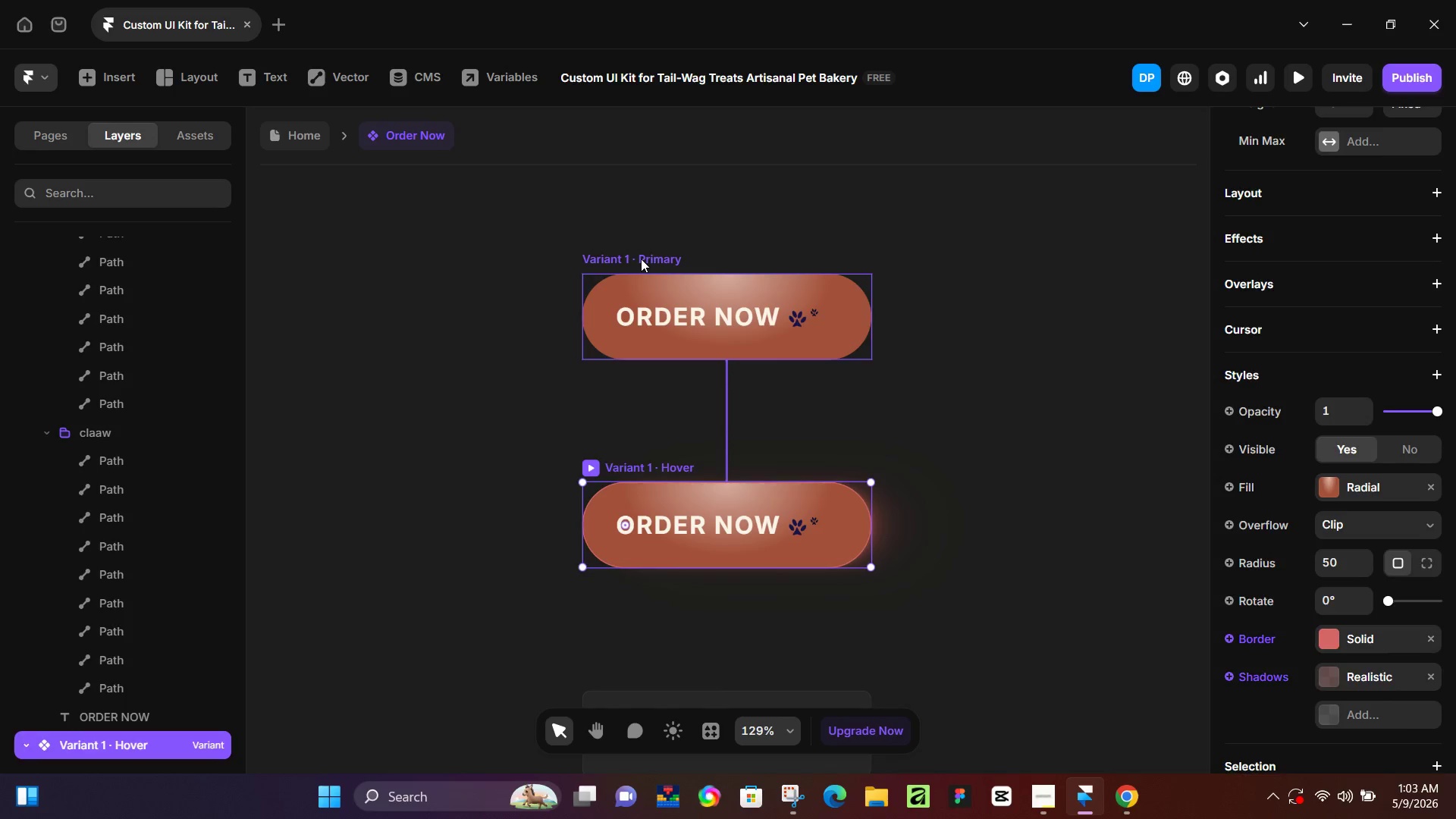 
left_click([641, 259])
 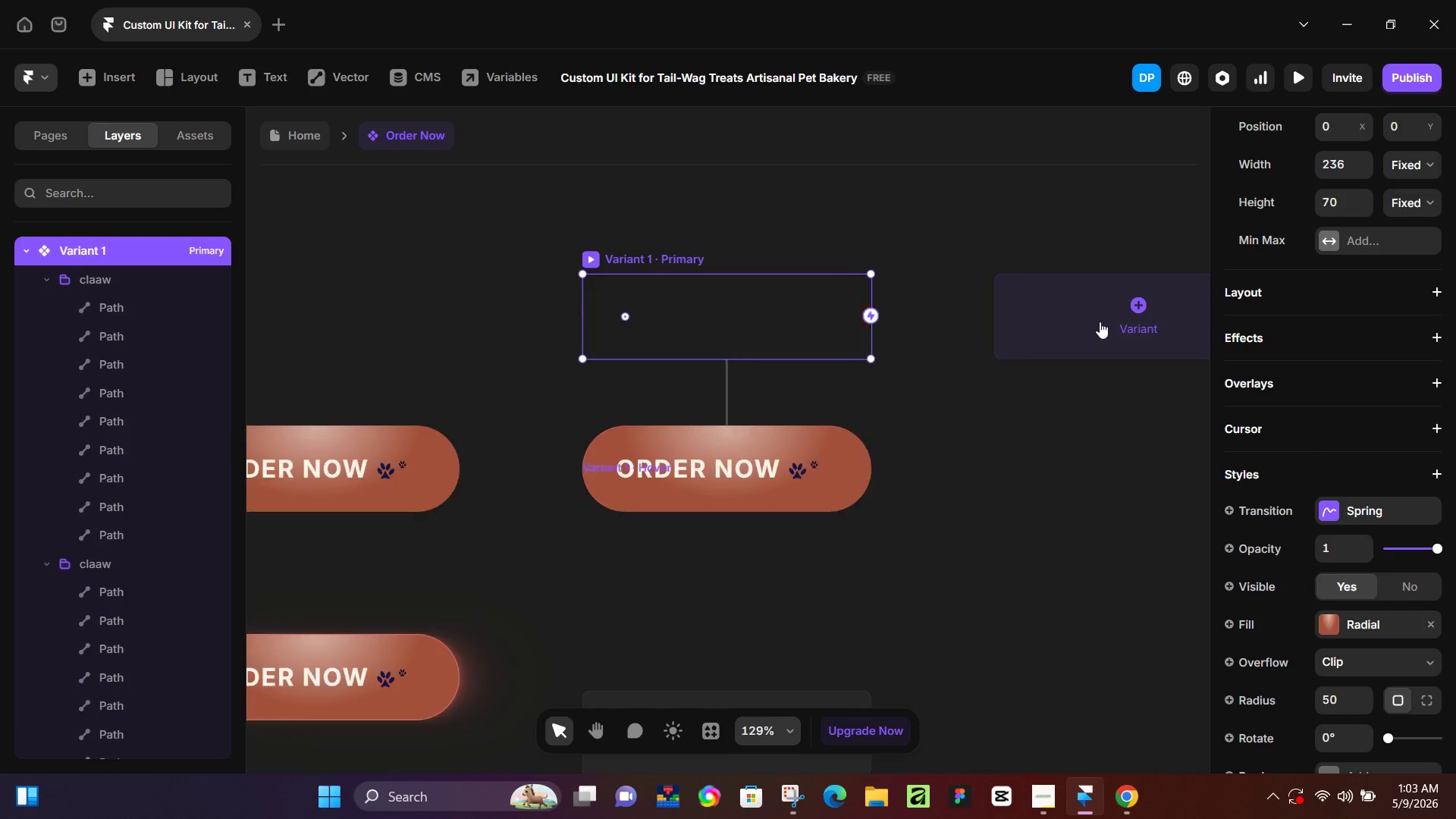 
key(Control+V)
 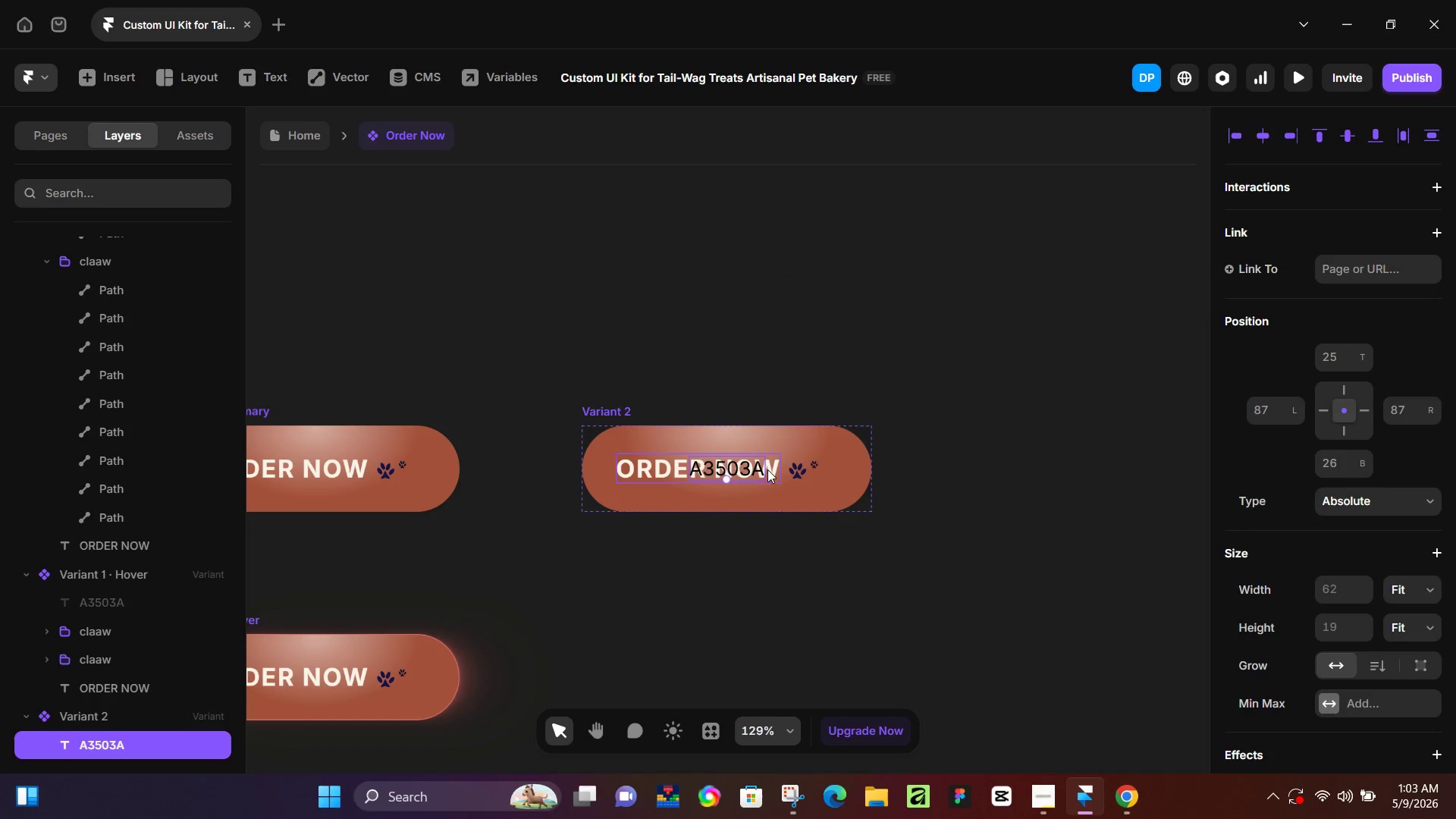 
key(Control+Z)
 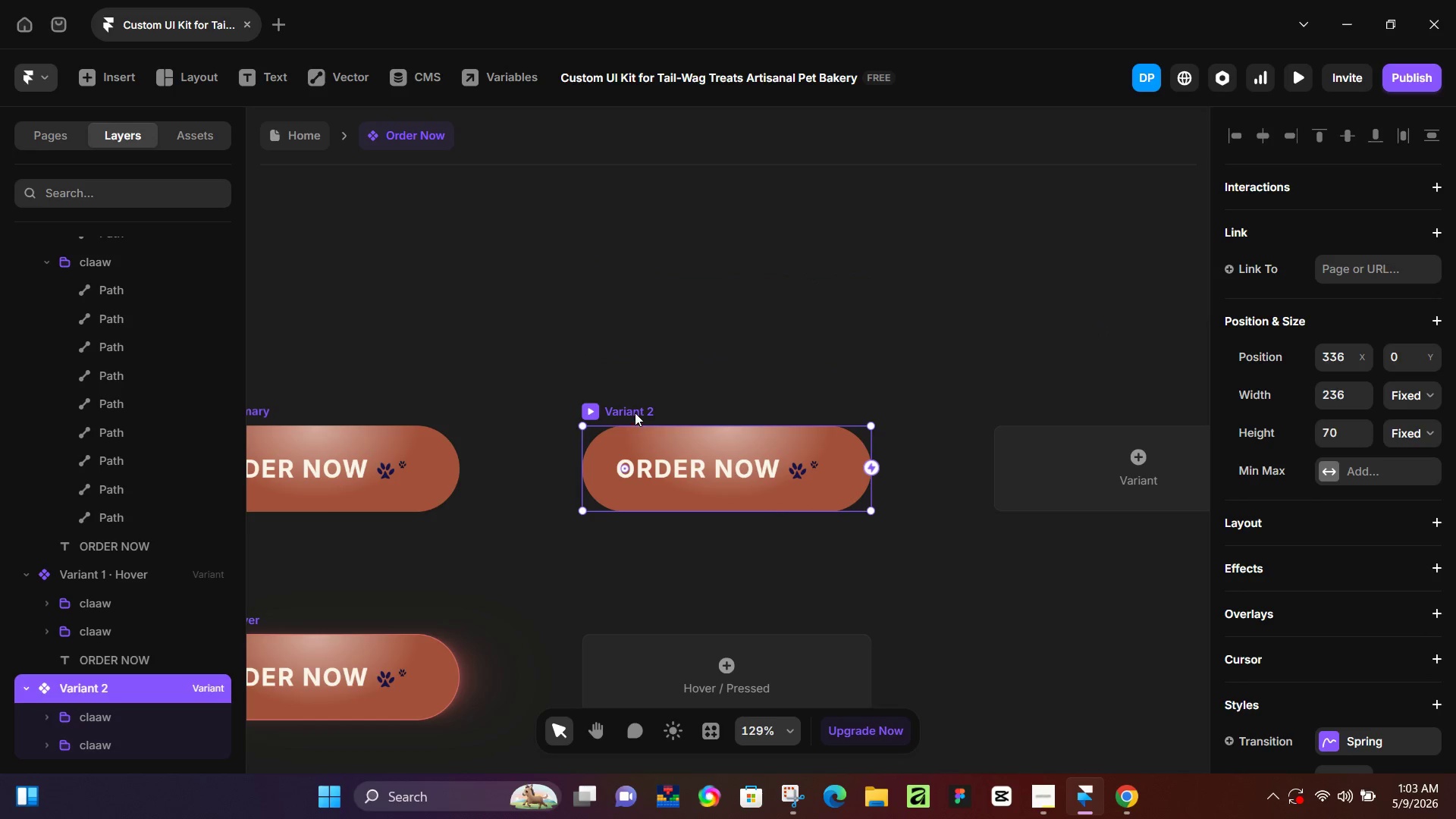 
left_click([635, 413])
 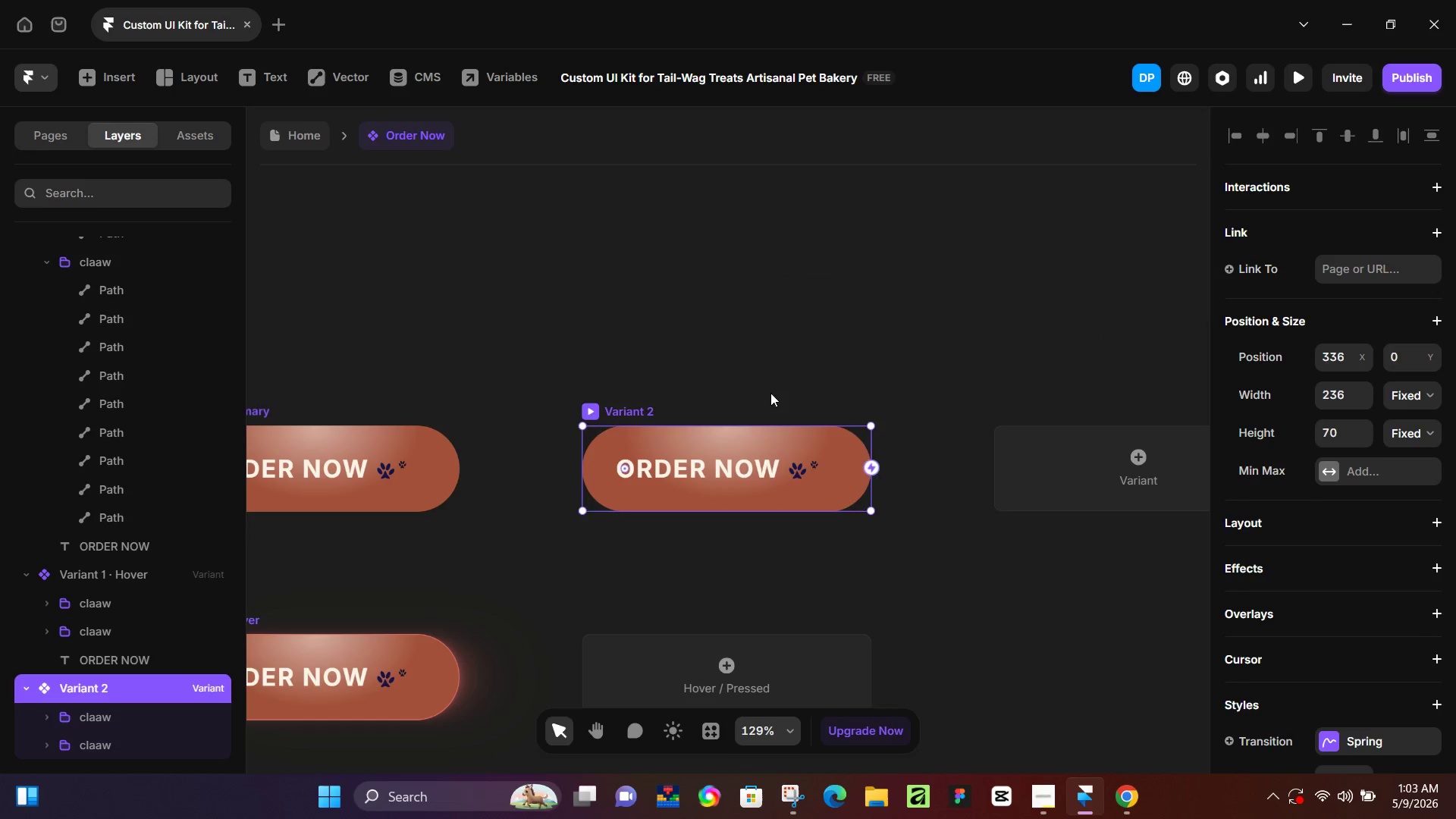 
hold_key(key=Space, duration=0.53)
 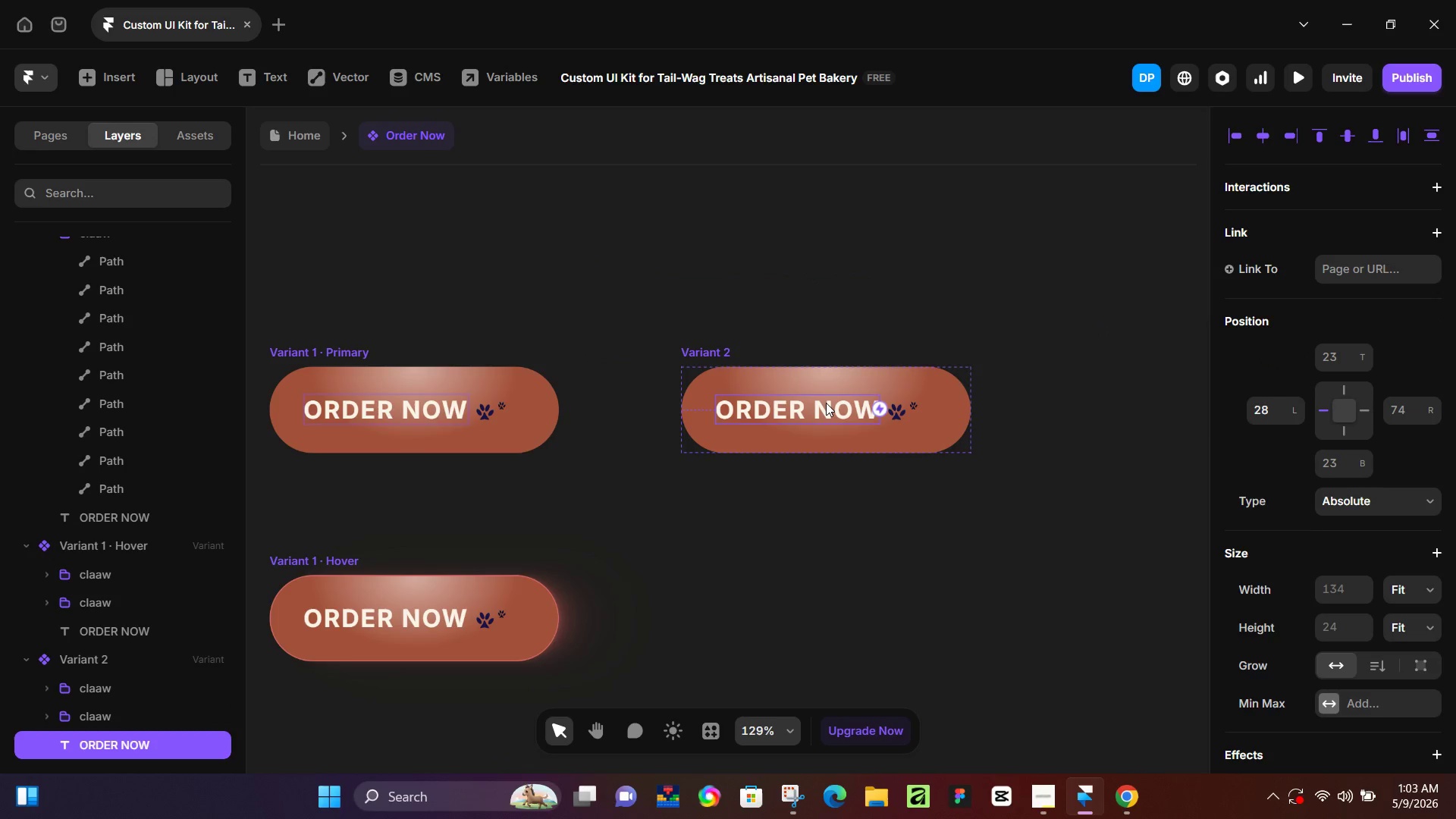 
left_click_drag(start_coordinate=[776, 393], to_coordinate=[875, 334])
 